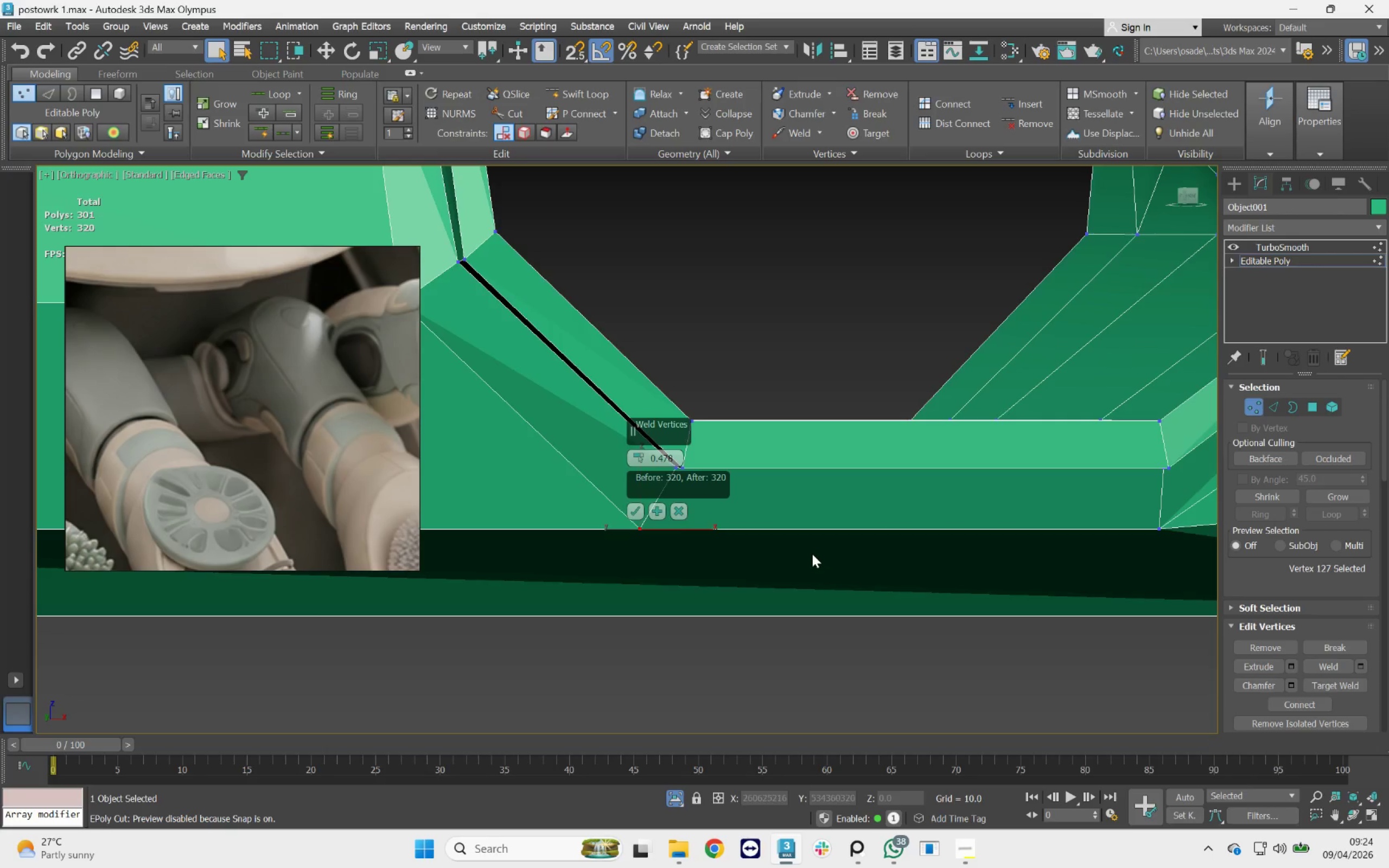 
scroll: coordinate [812, 554], scroll_direction: down, amount: 4.0
 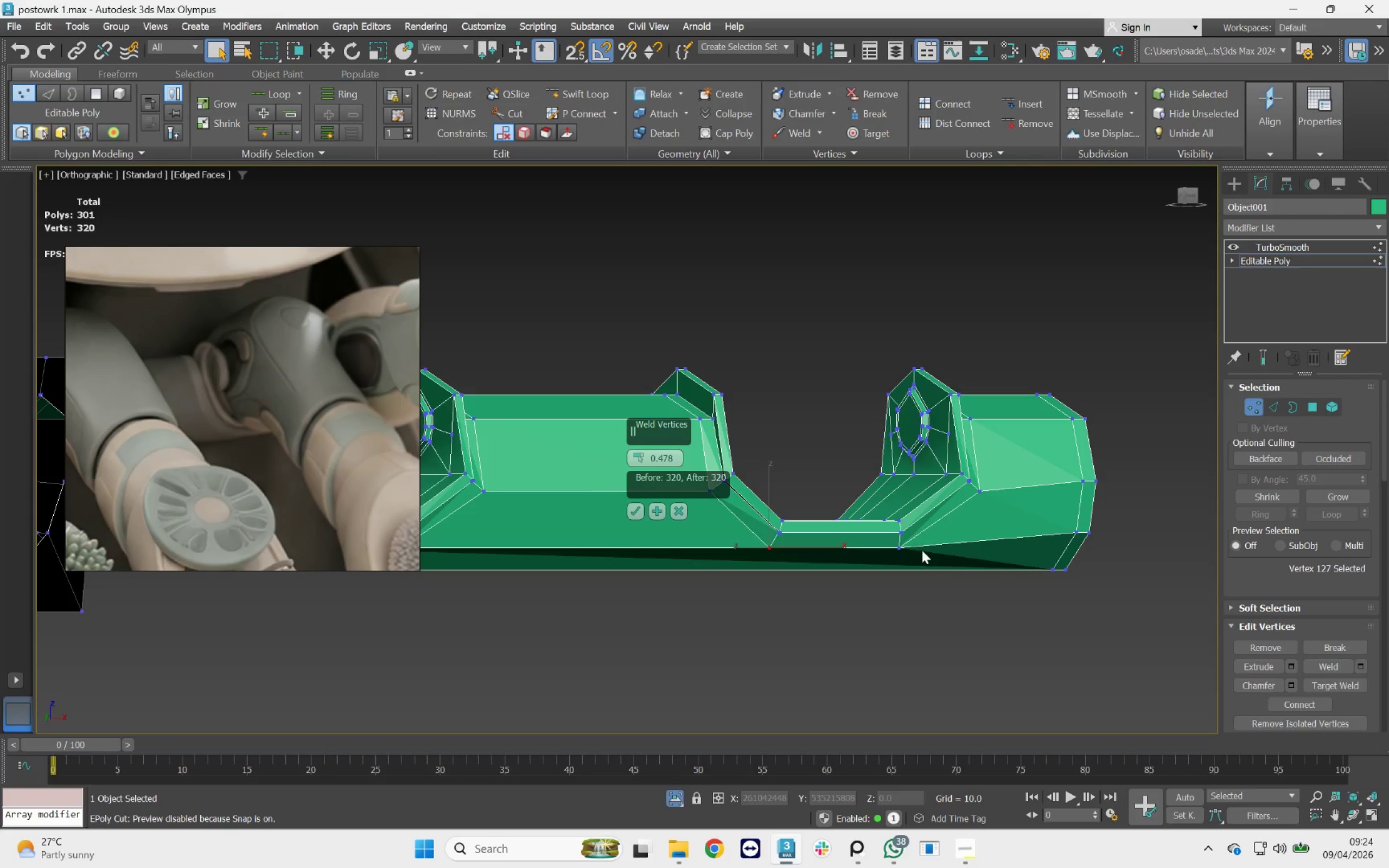 
left_click_drag(start_coordinate=[925, 556], to_coordinate=[876, 538])
 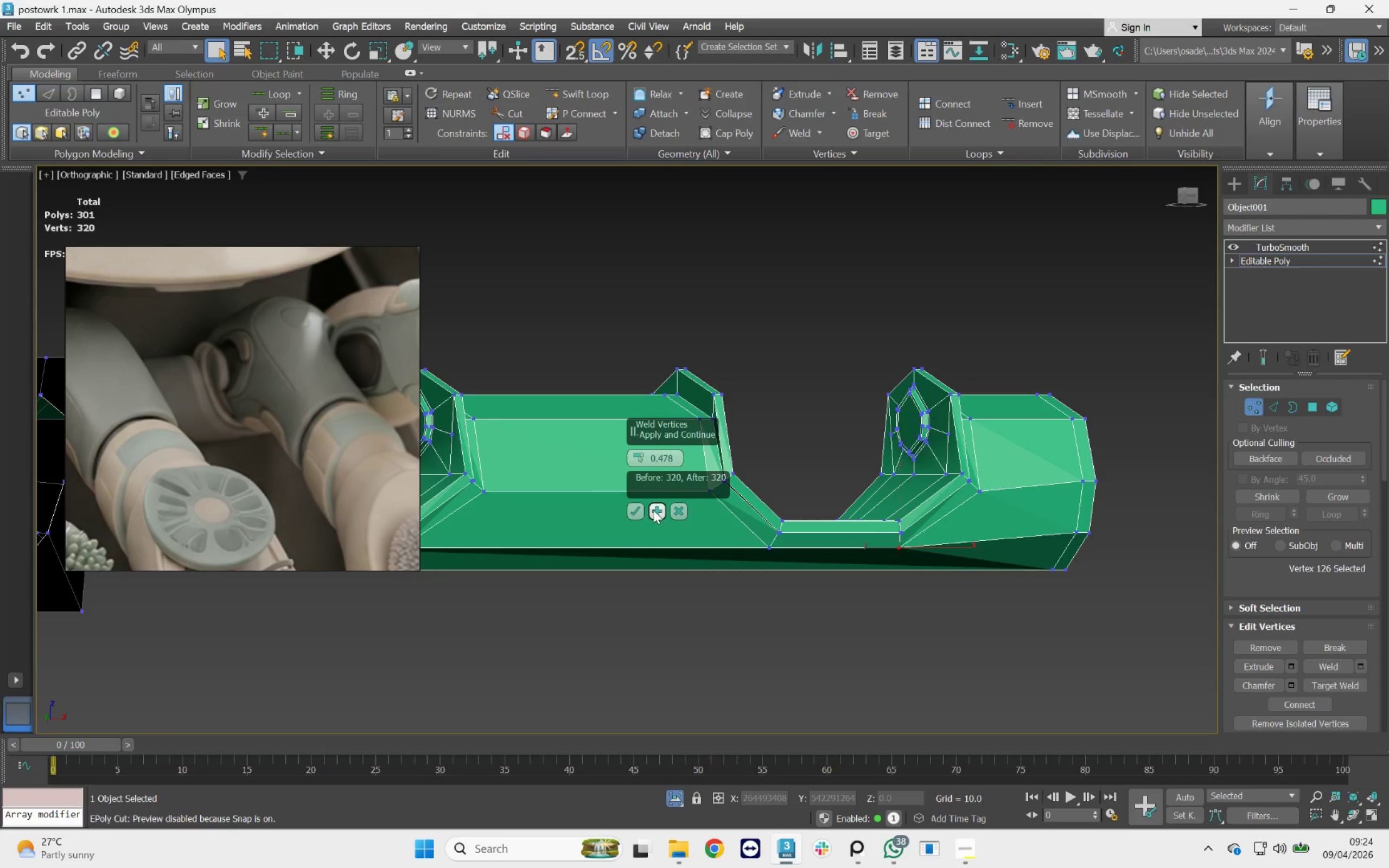 
left_click([653, 509])
 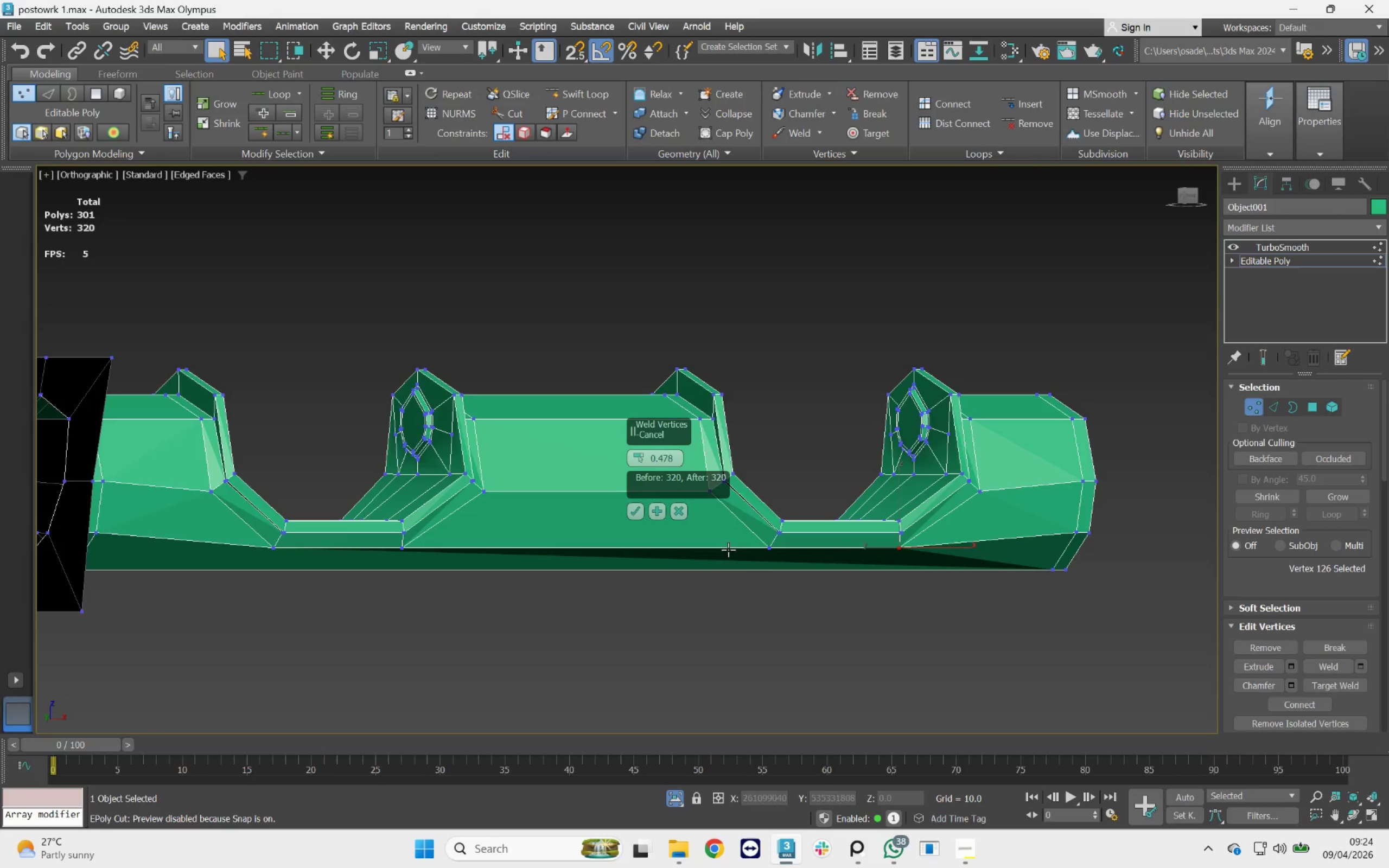 
left_click_drag(start_coordinate=[774, 561], to_coordinate=[764, 541])
 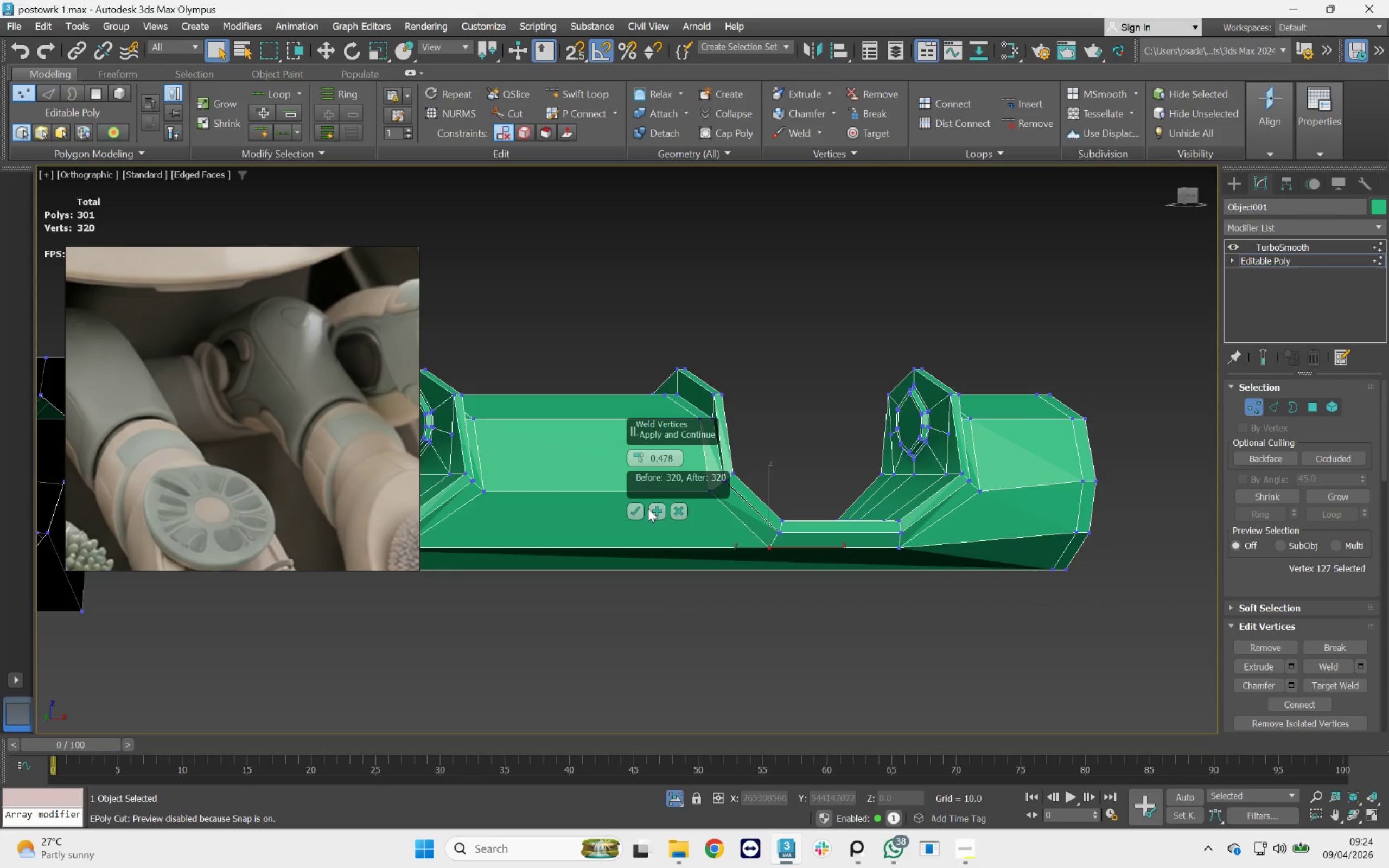 
left_click([661, 508])
 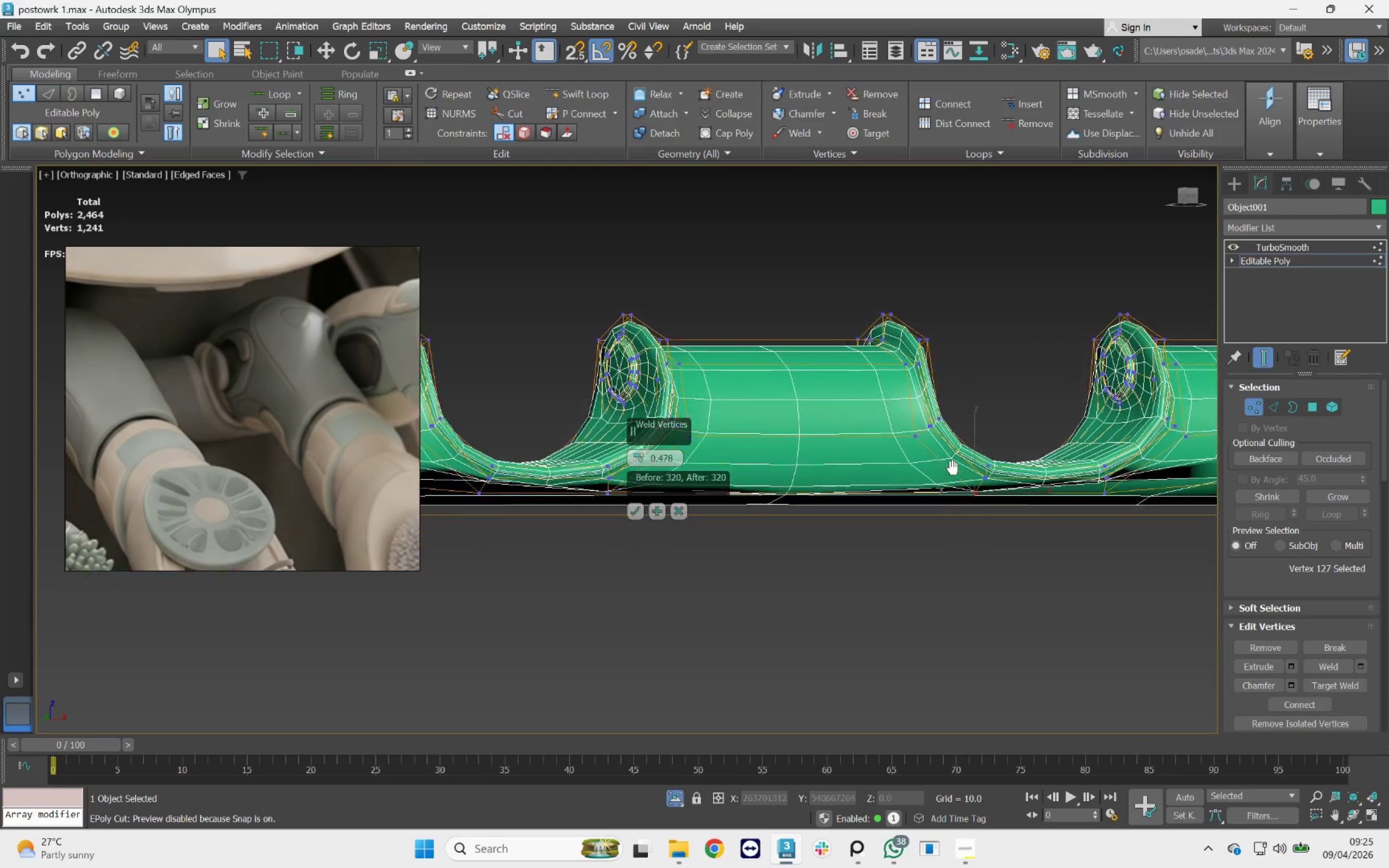 
wait(5.53)
 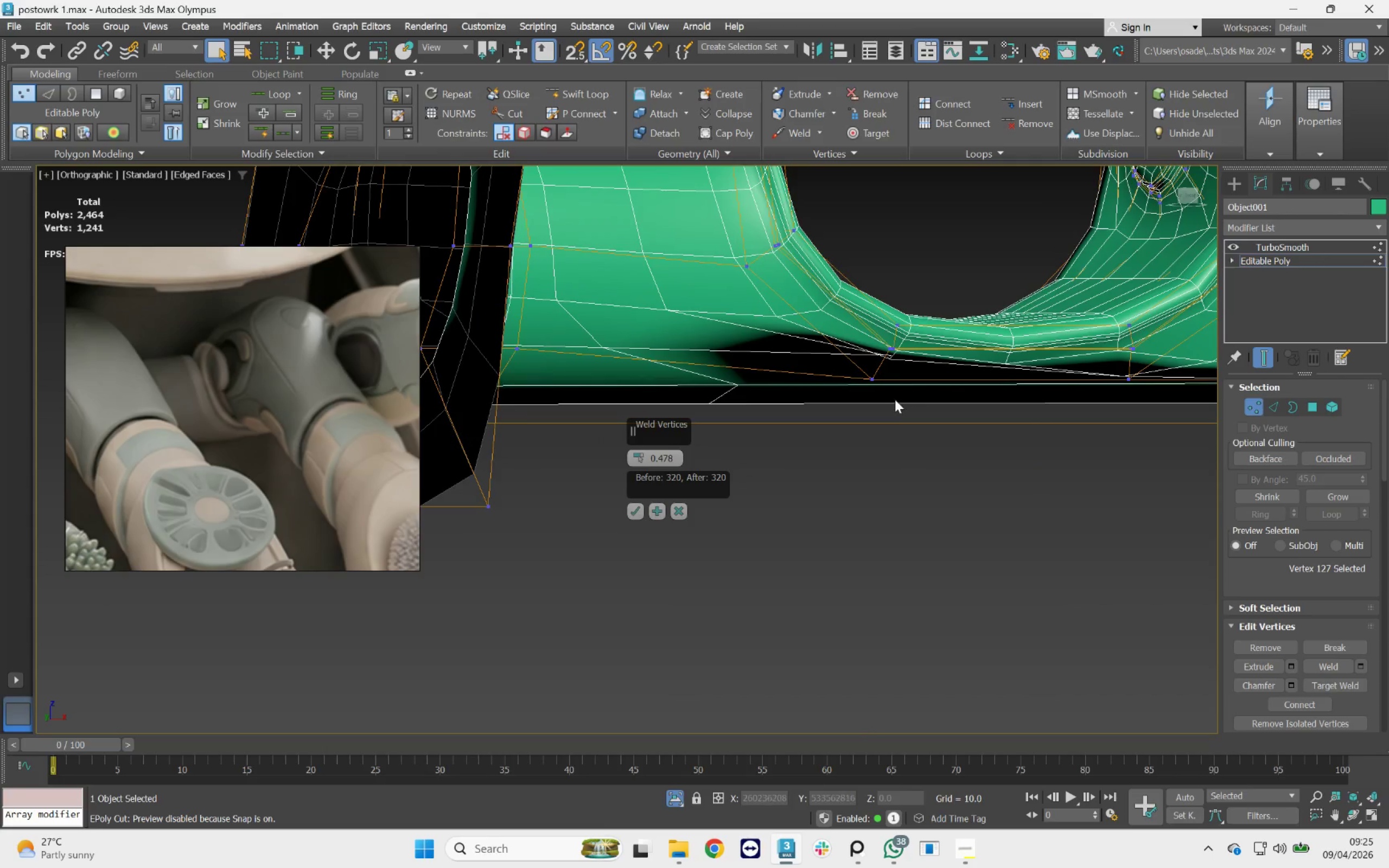 
left_click_drag(start_coordinate=[894, 400], to_coordinate=[858, 378])
 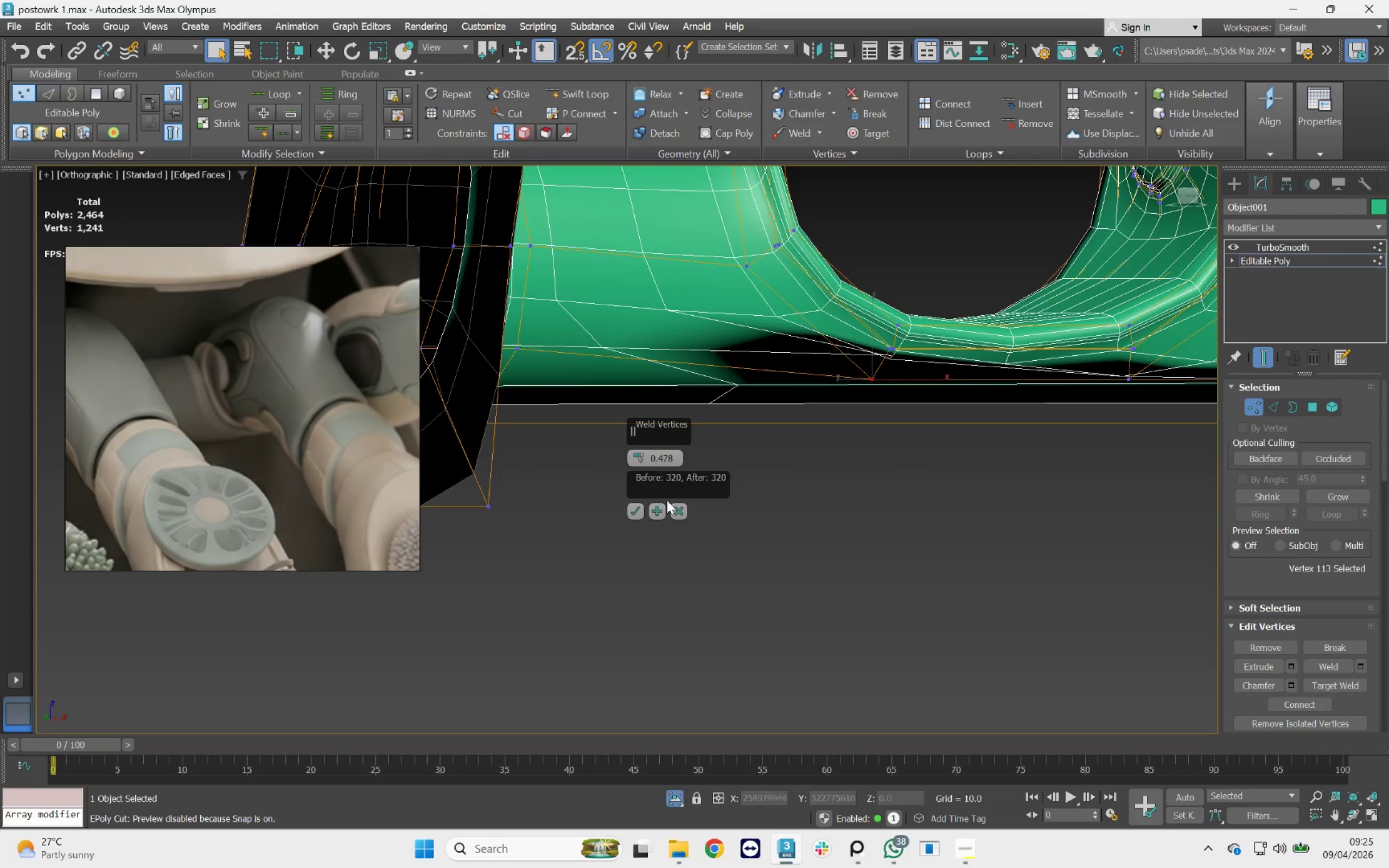 
scroll: coordinate [911, 393], scroll_direction: up, amount: 2.0
 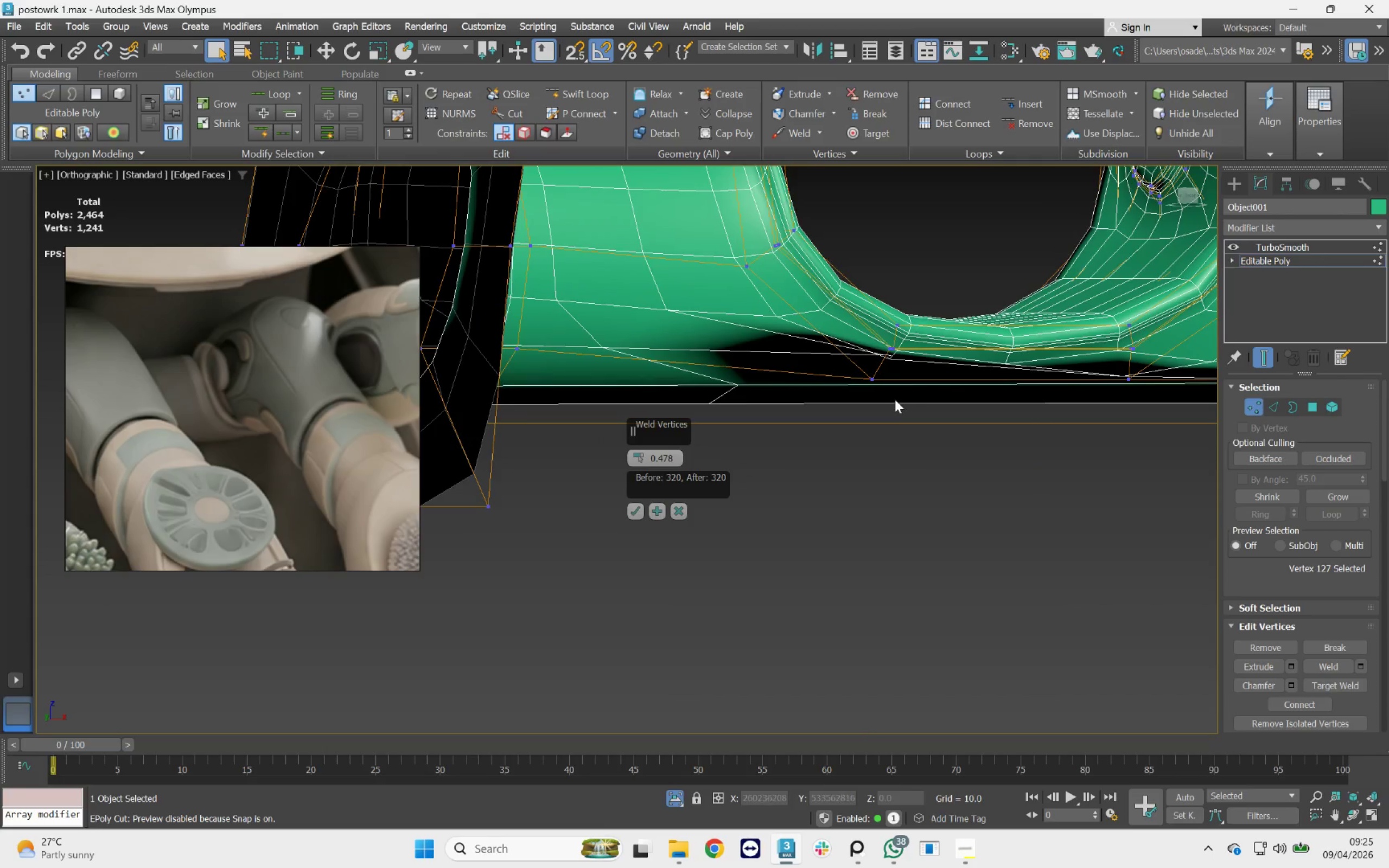 
left_click([658, 508])
 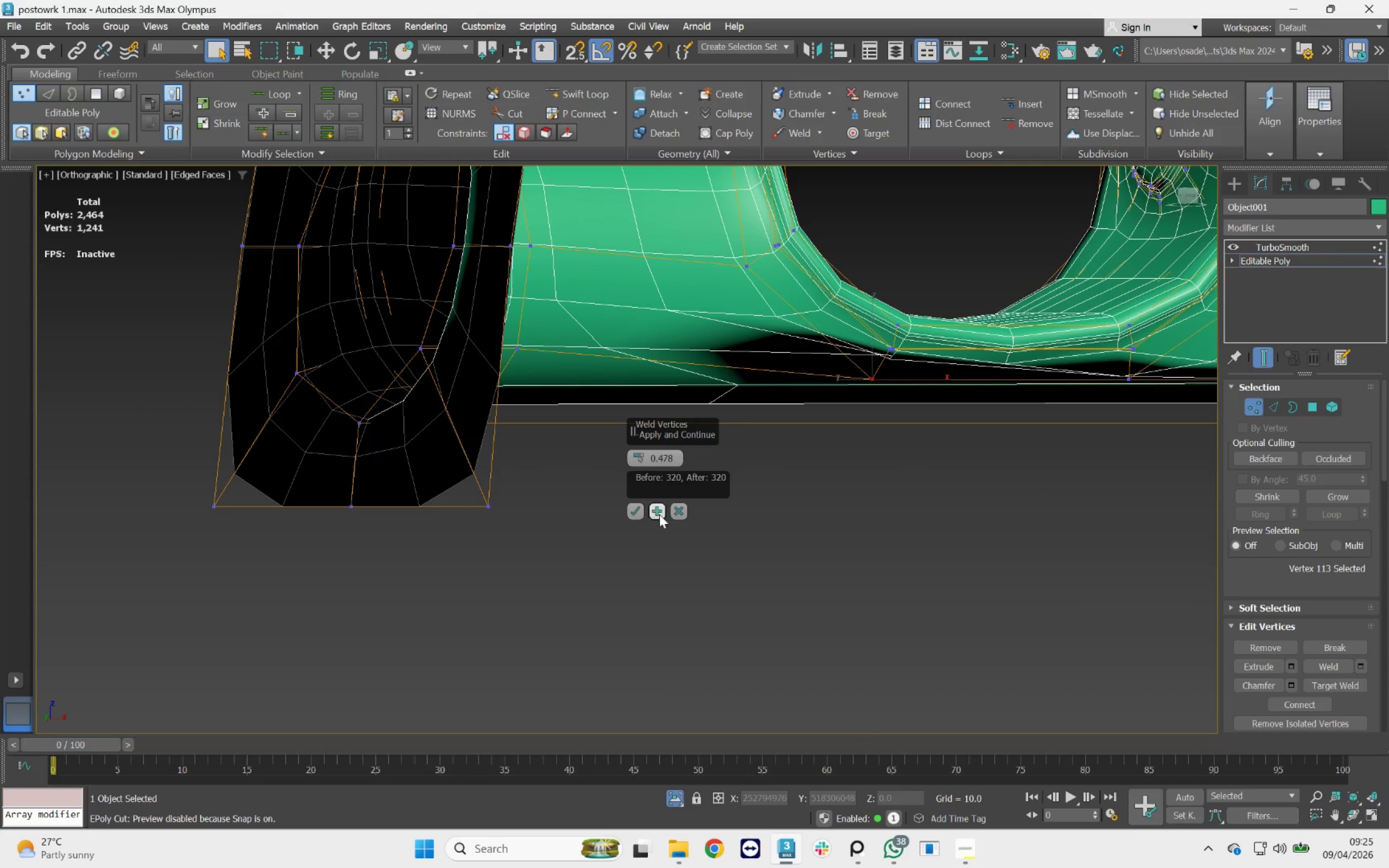 
left_click([677, 509])
 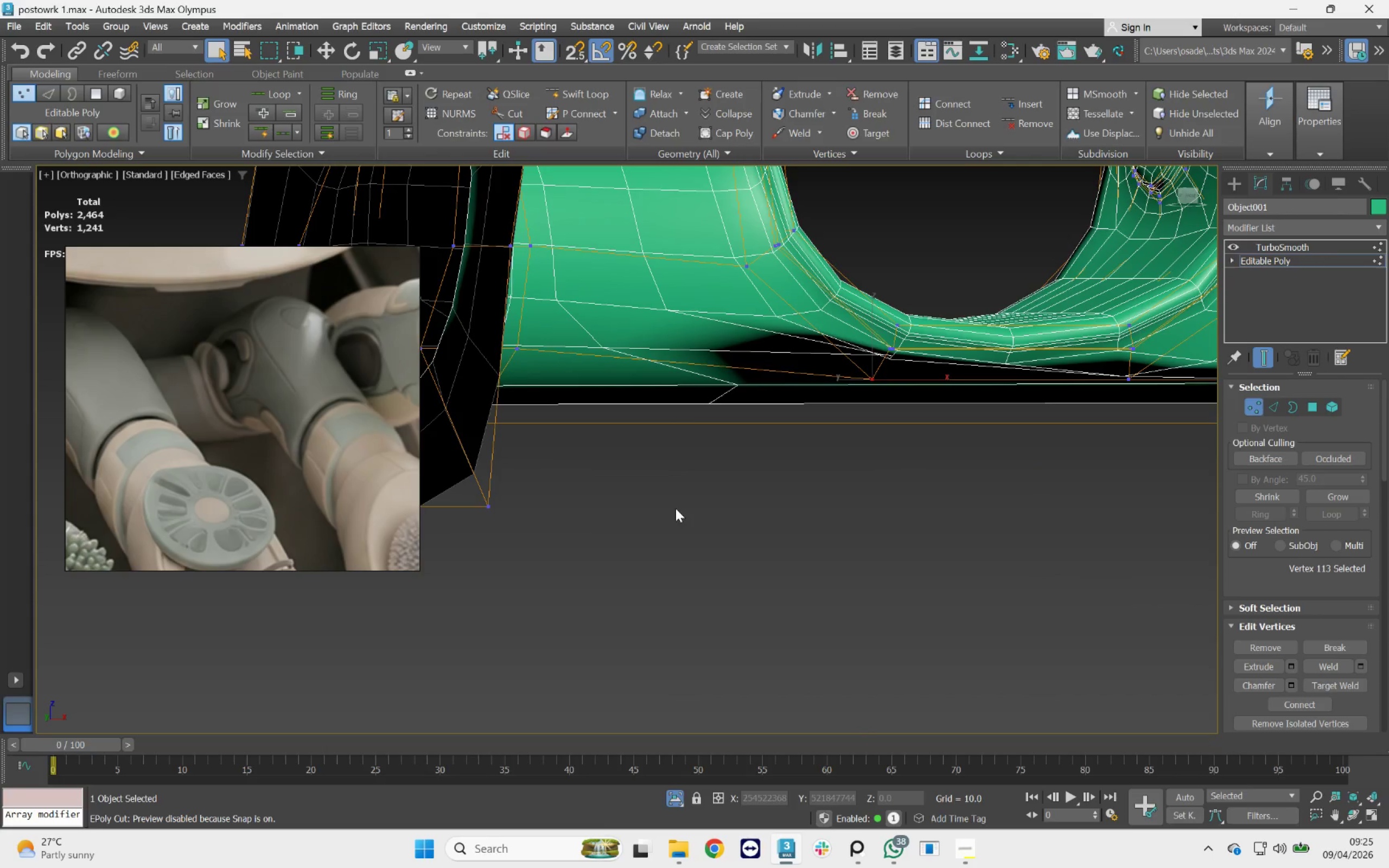 
scroll: coordinate [701, 493], scroll_direction: down, amount: 2.0
 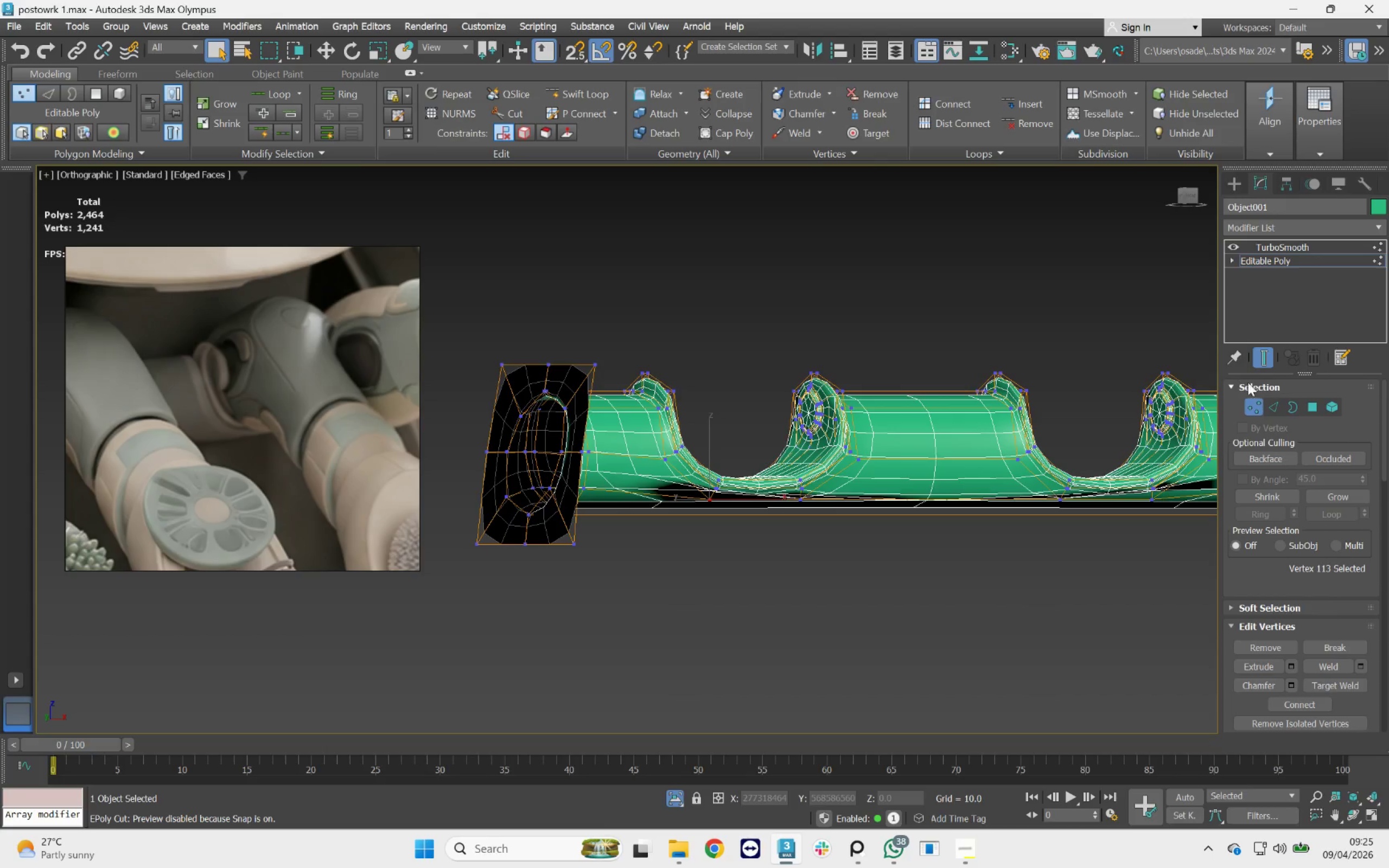 
left_click([1251, 403])
 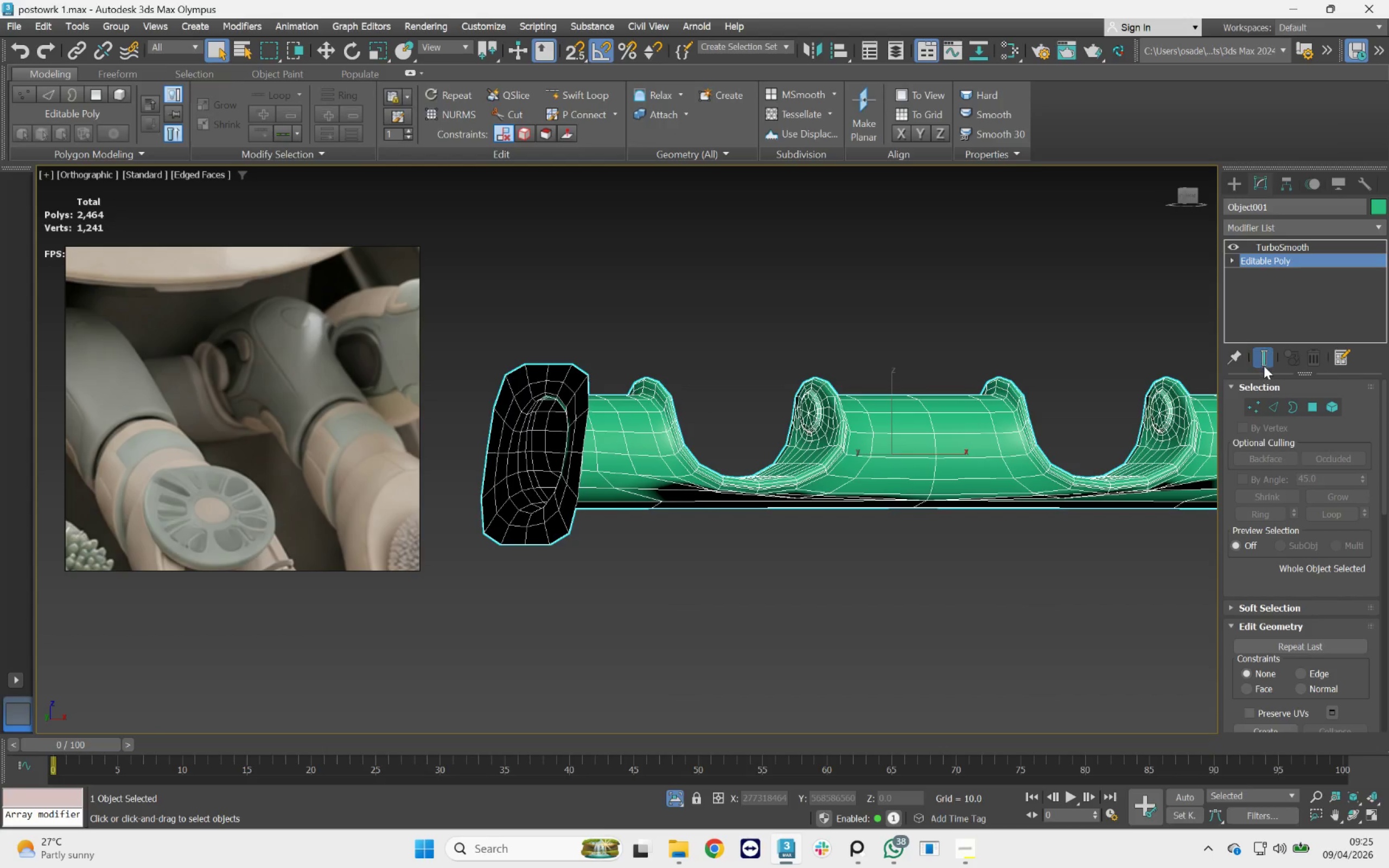 
left_click([1265, 360])
 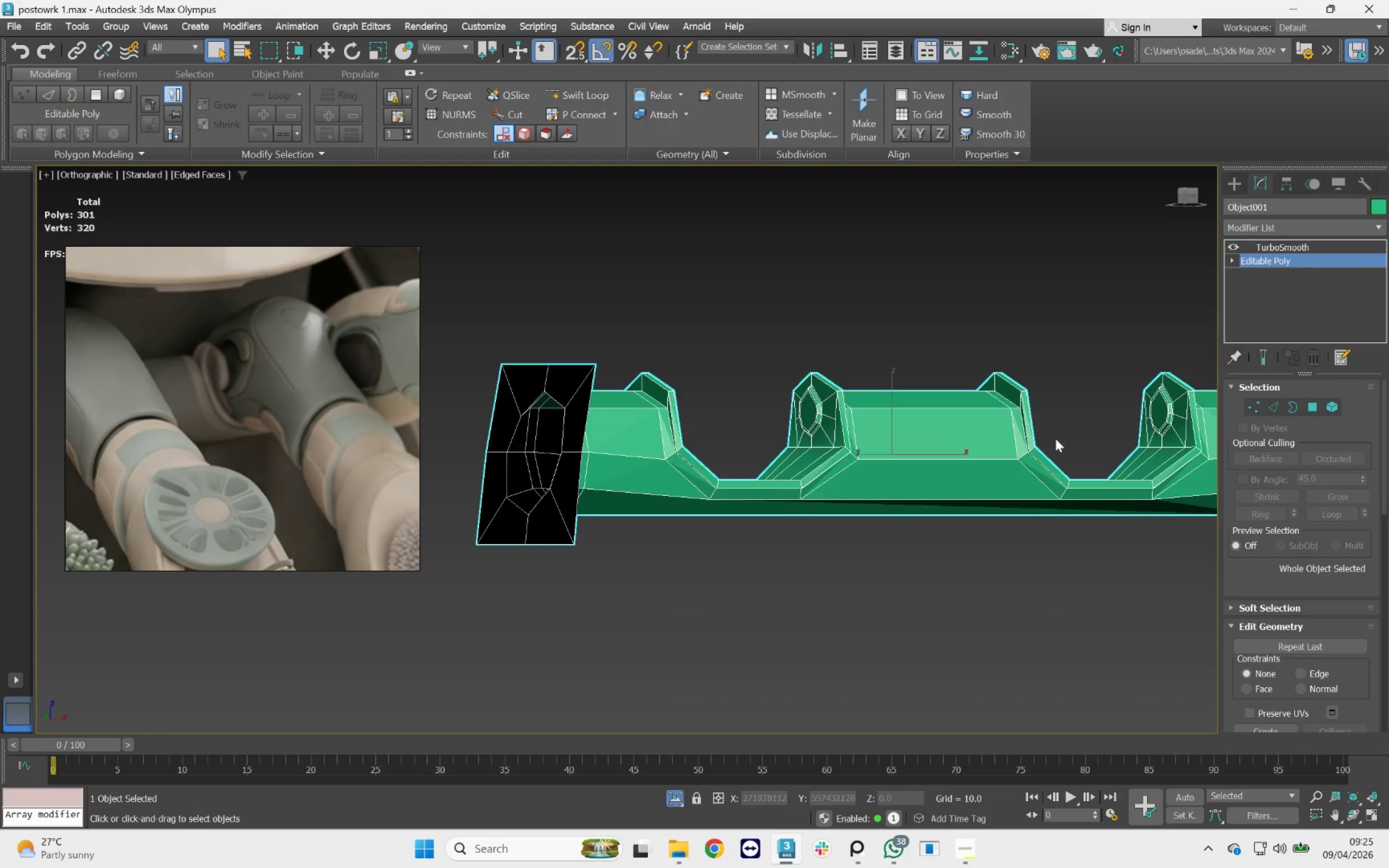 
scroll: coordinate [959, 497], scroll_direction: down, amount: 1.0
 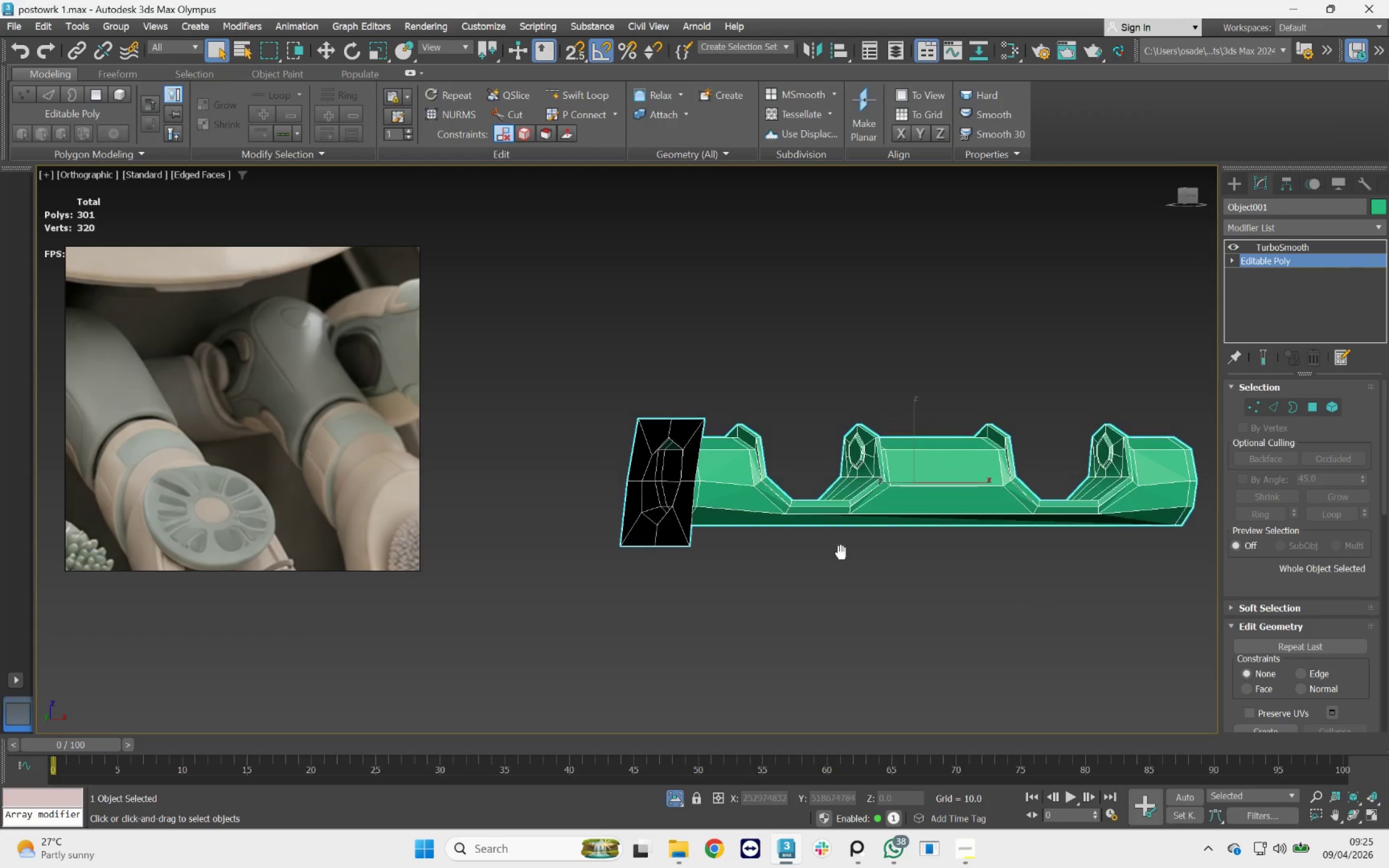 
hold_key(key=AltLeft, duration=7.5)
 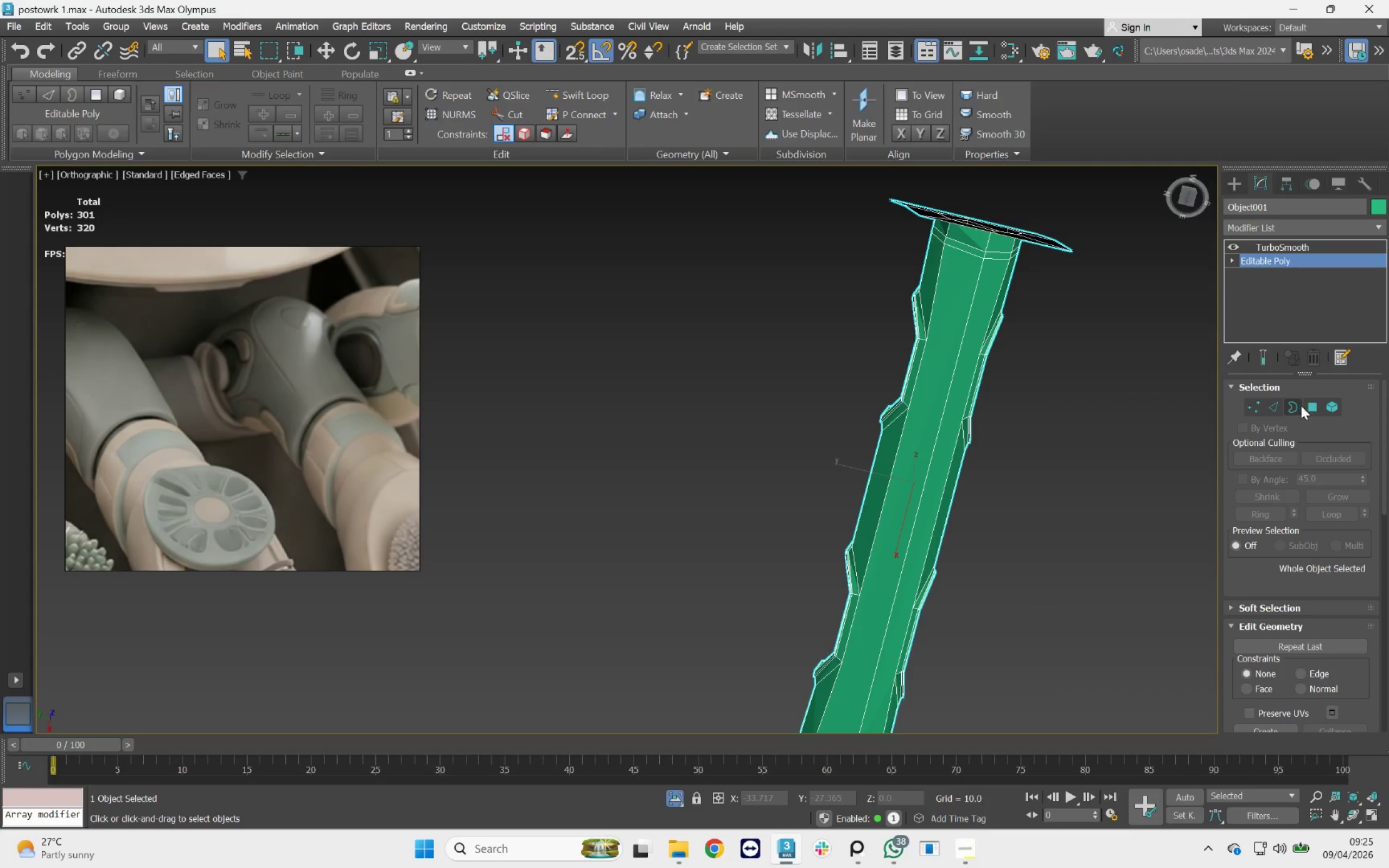 
left_click([1313, 404])
 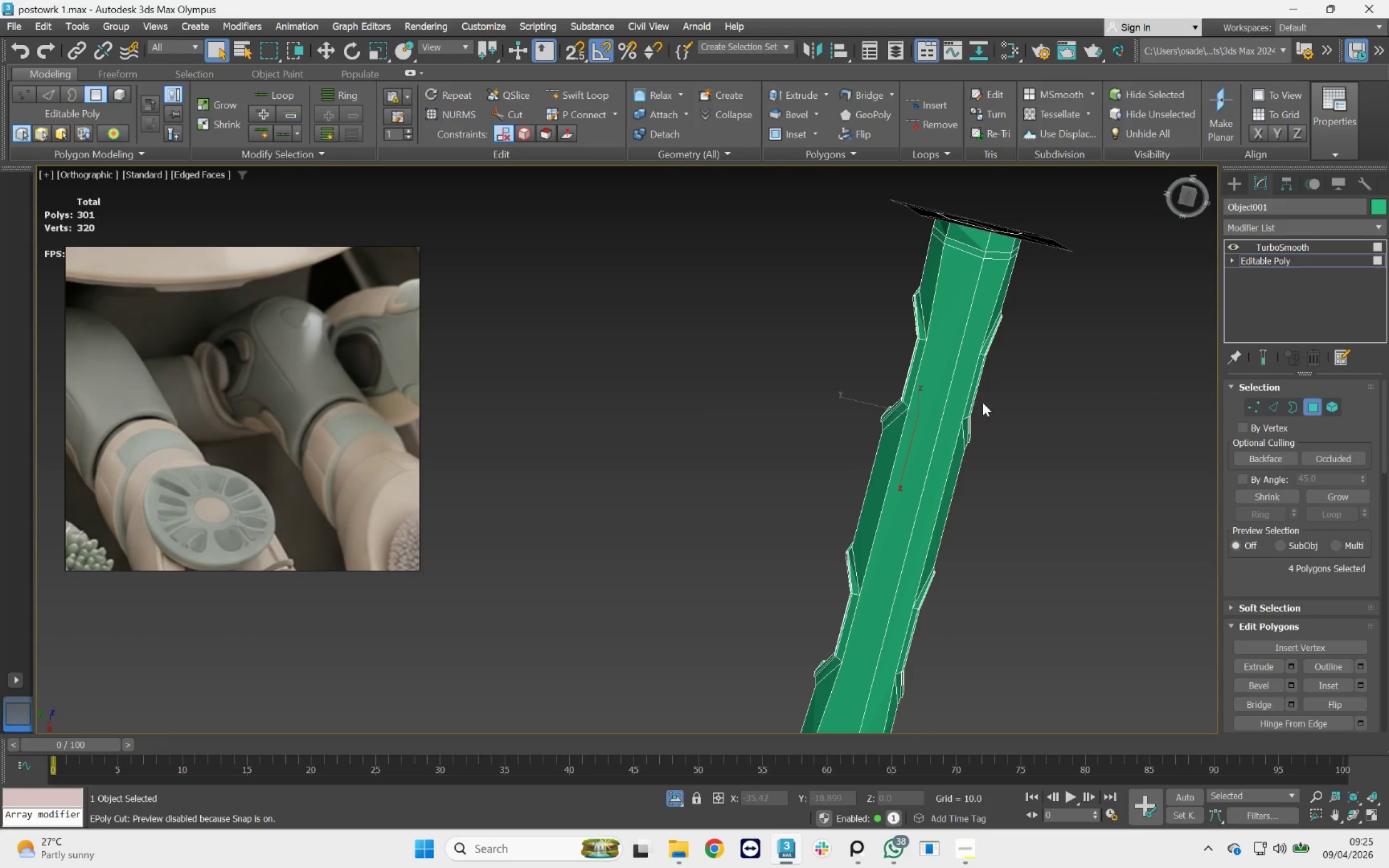 
left_click([953, 388])
 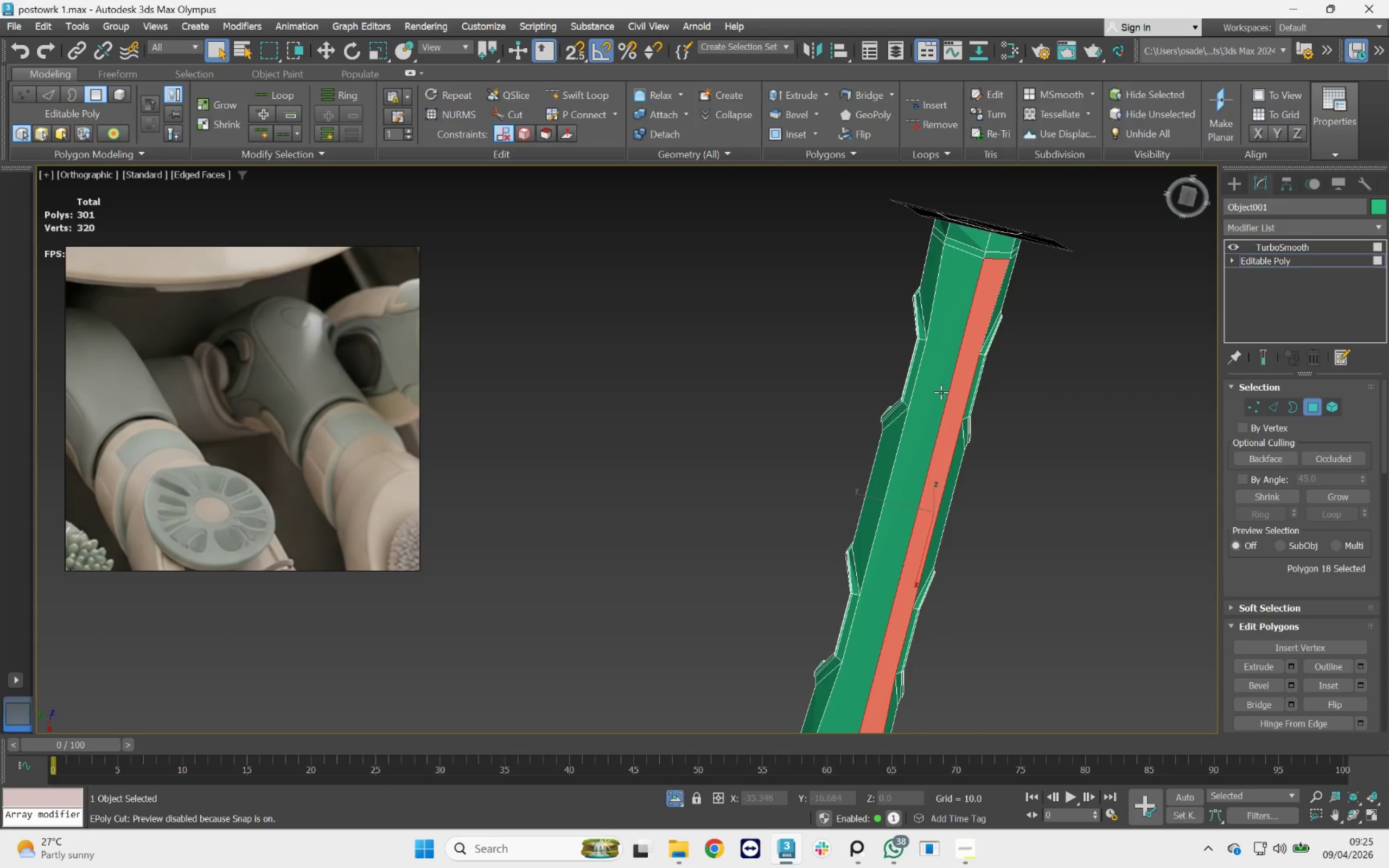 
hold_key(key=ControlLeft, duration=0.4)
left_click([933, 391])
 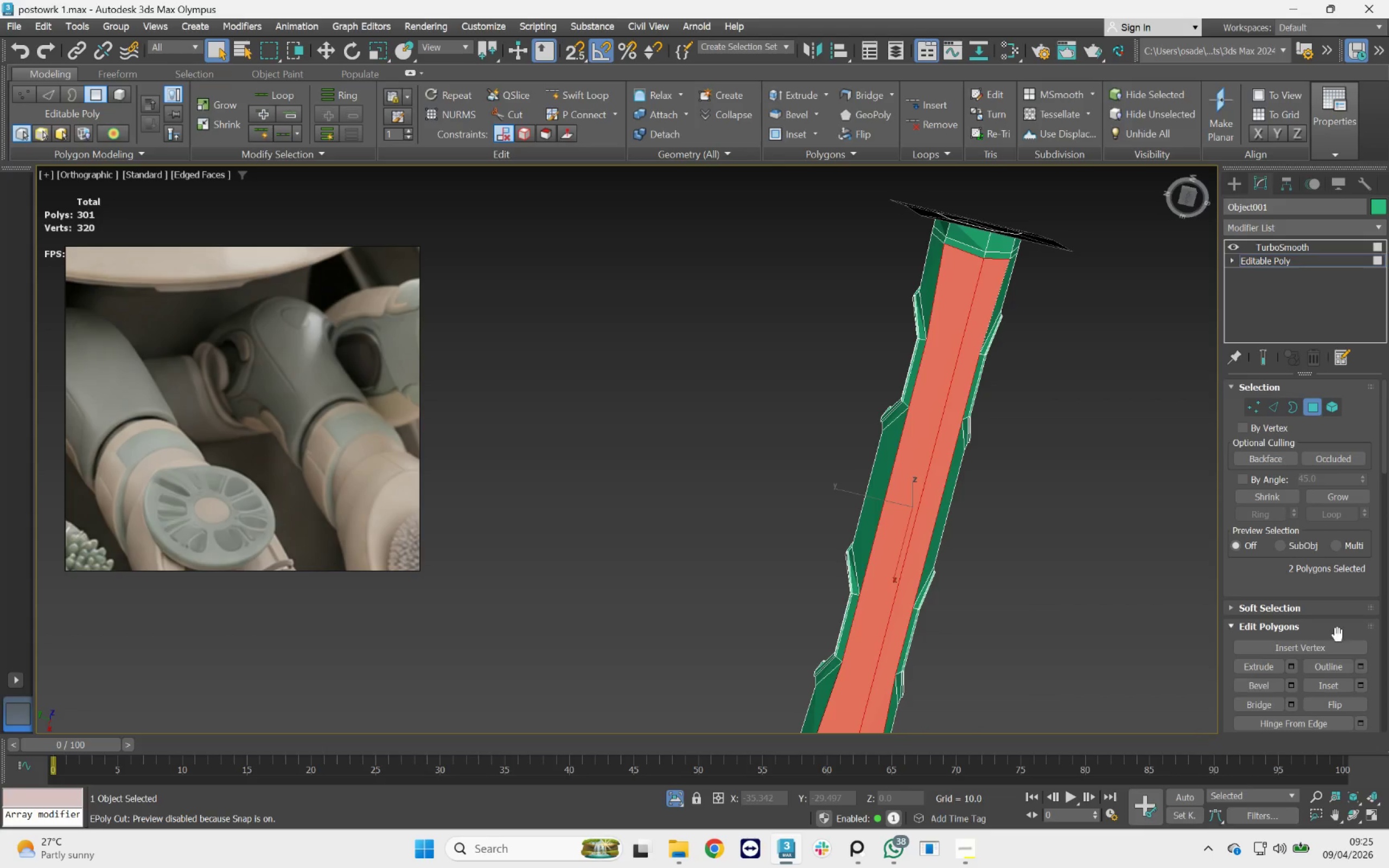 
left_click([1364, 681])
 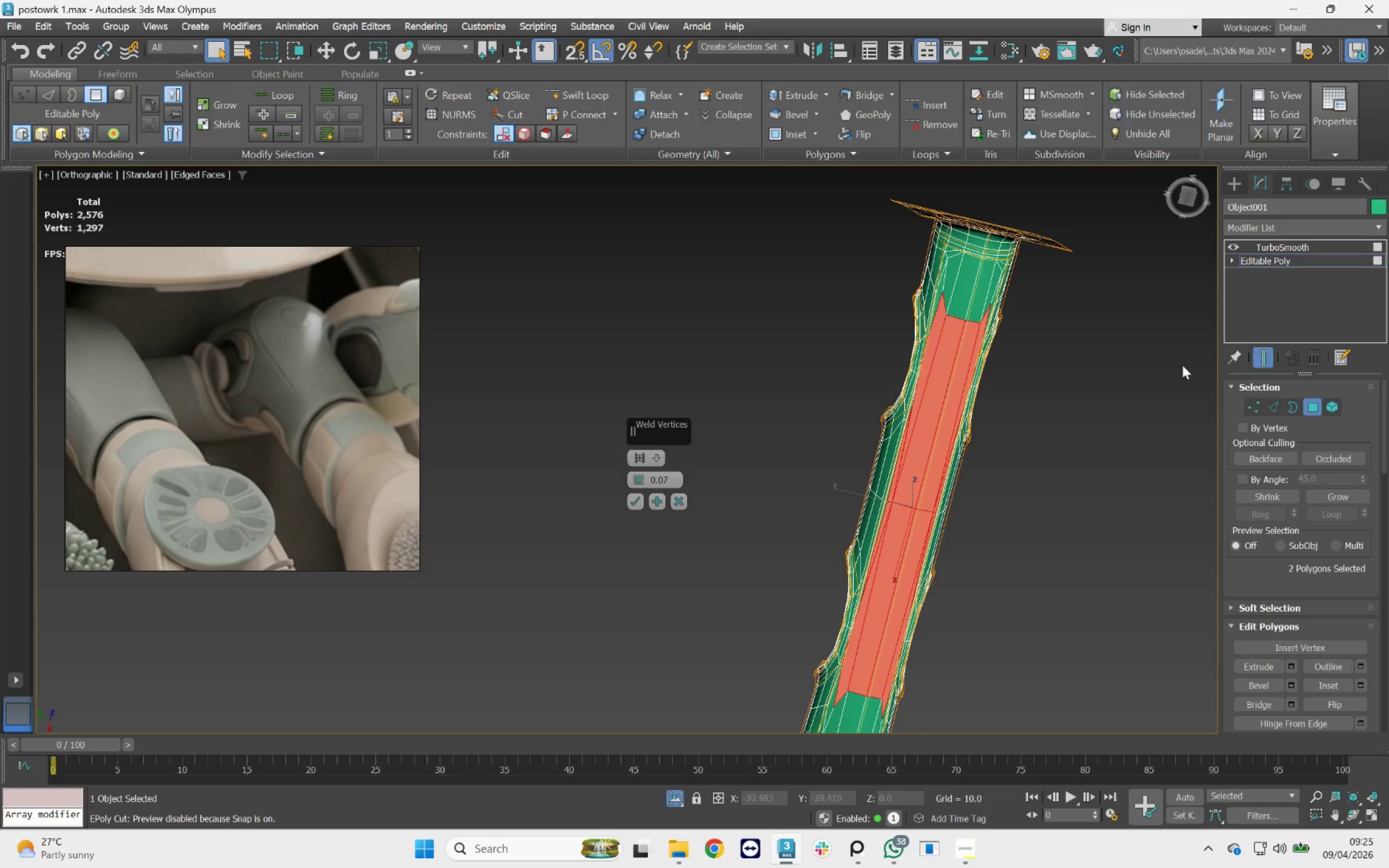 
key(F4)
 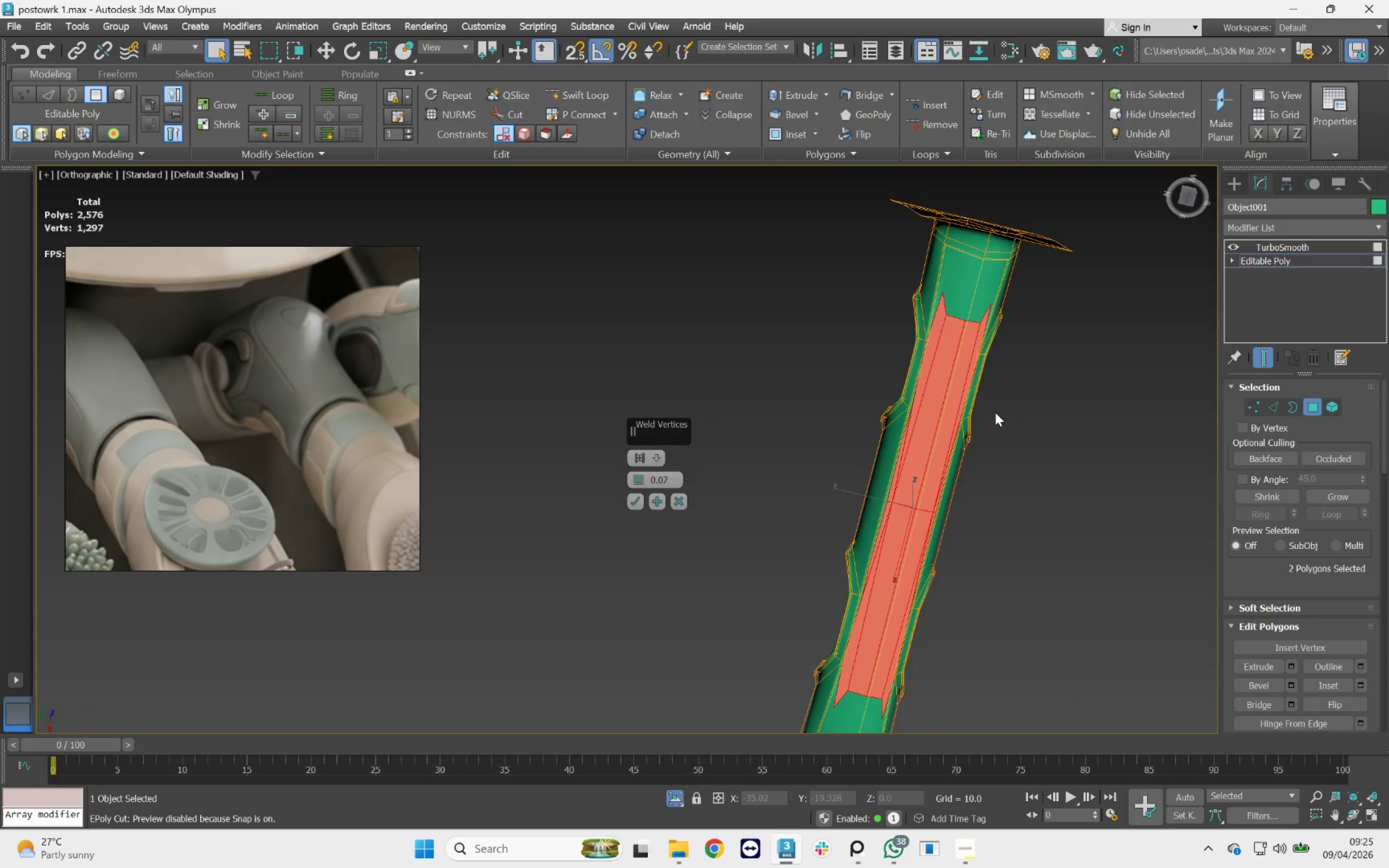 
hold_key(key=AltLeft, duration=1.66)
 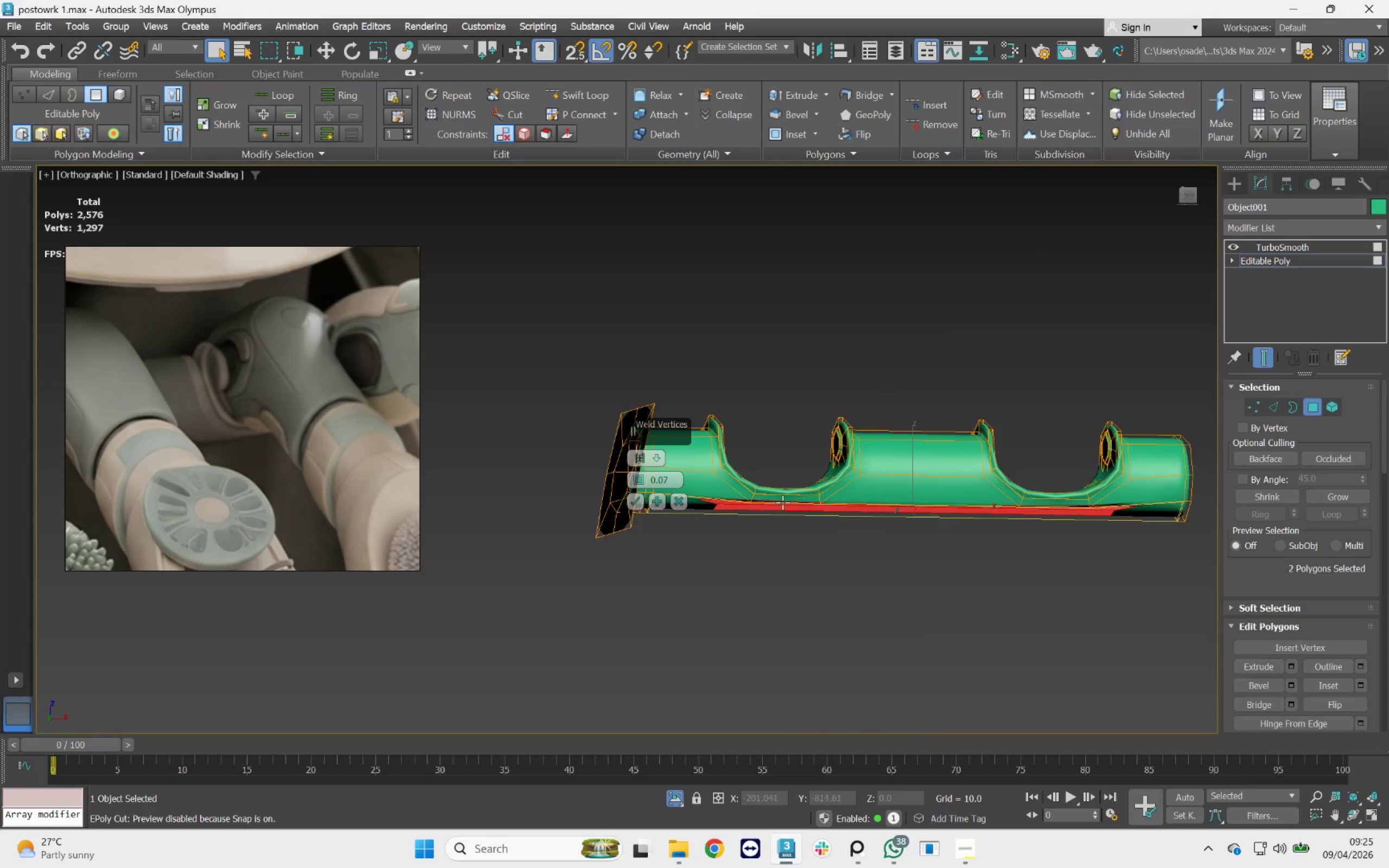 
scroll: coordinate [782, 502], scroll_direction: up, amount: 2.0
 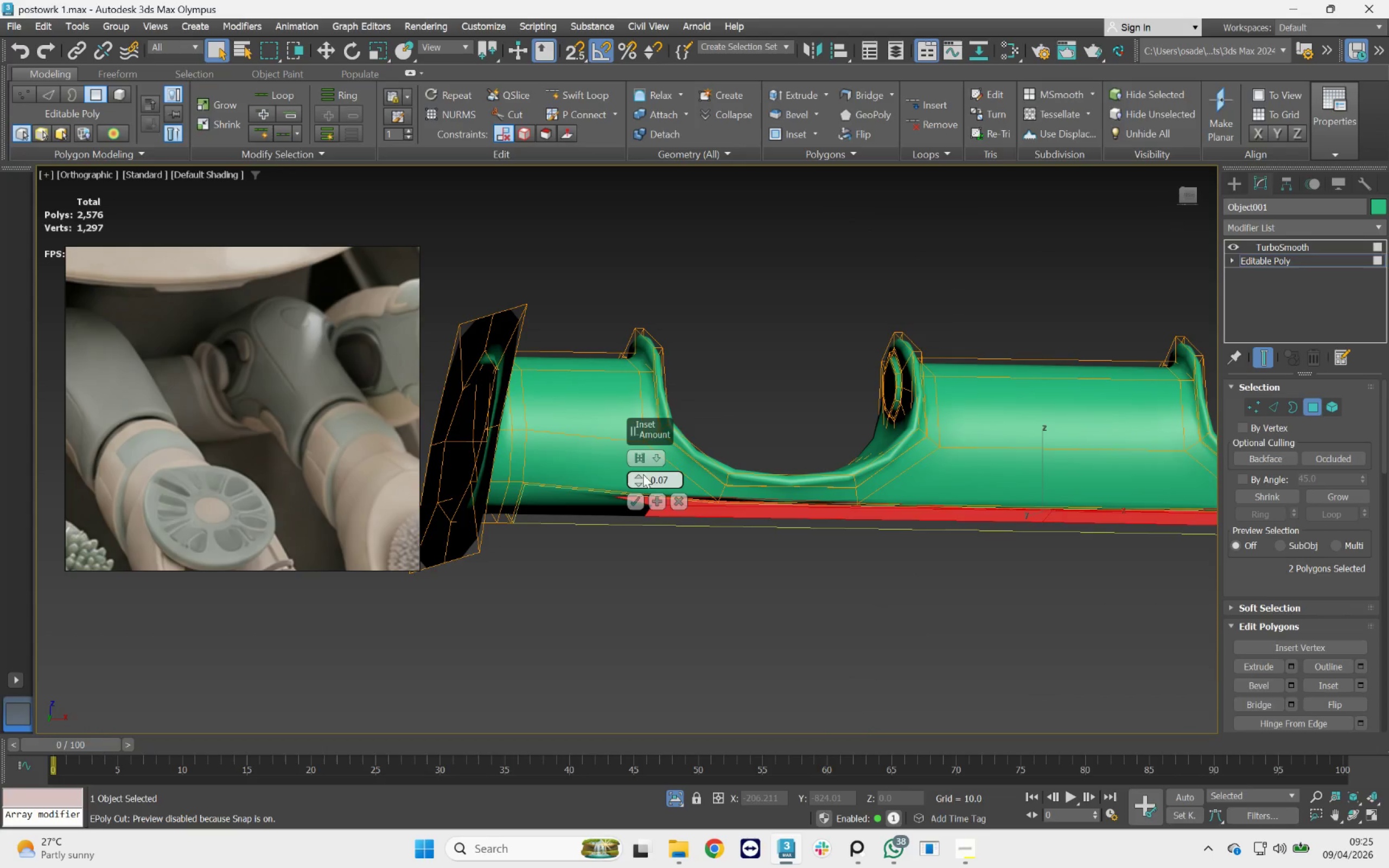 
left_click_drag(start_coordinate=[638, 476], to_coordinate=[685, 454])
 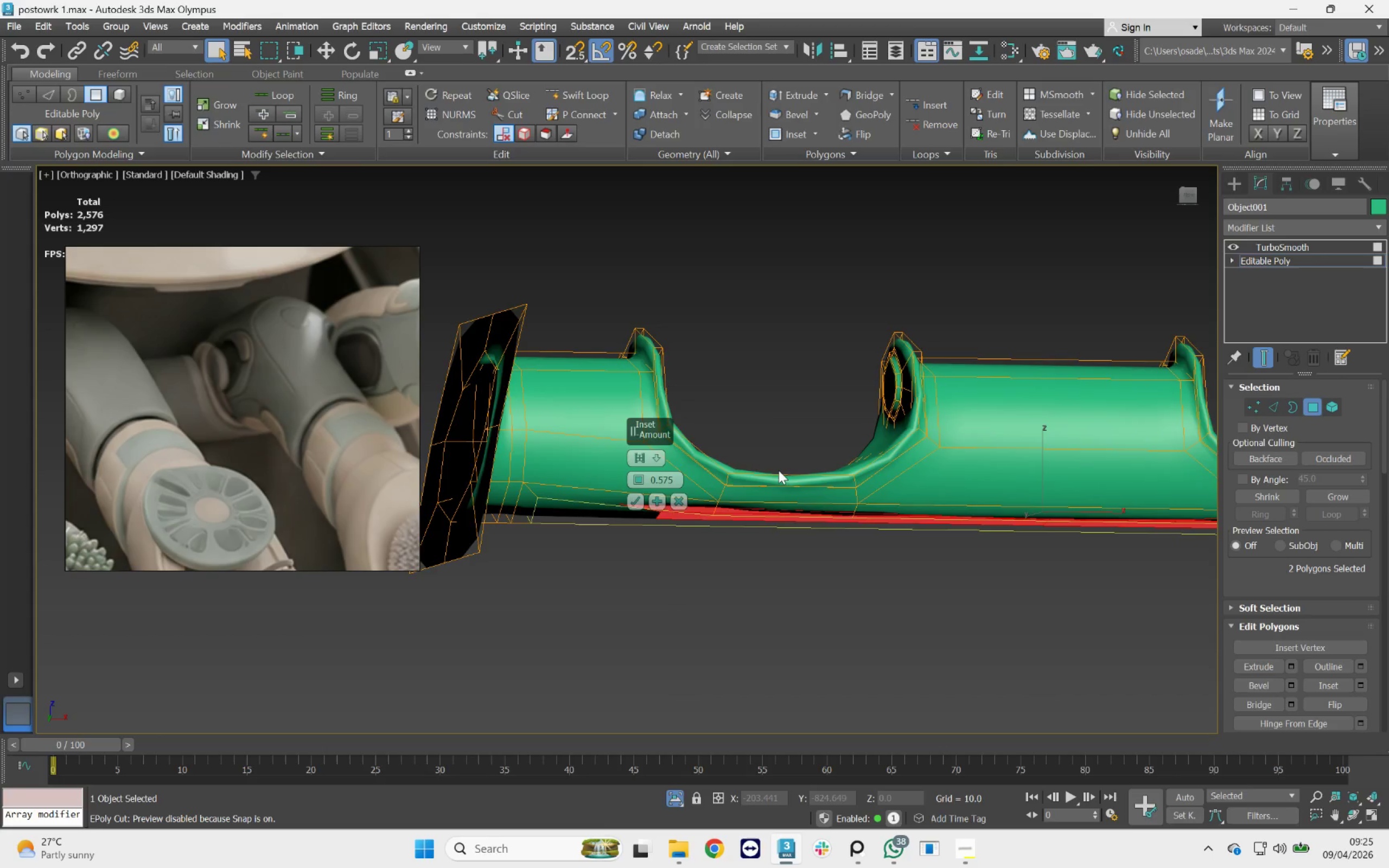 
hold_key(key=AltLeft, duration=1.73)
 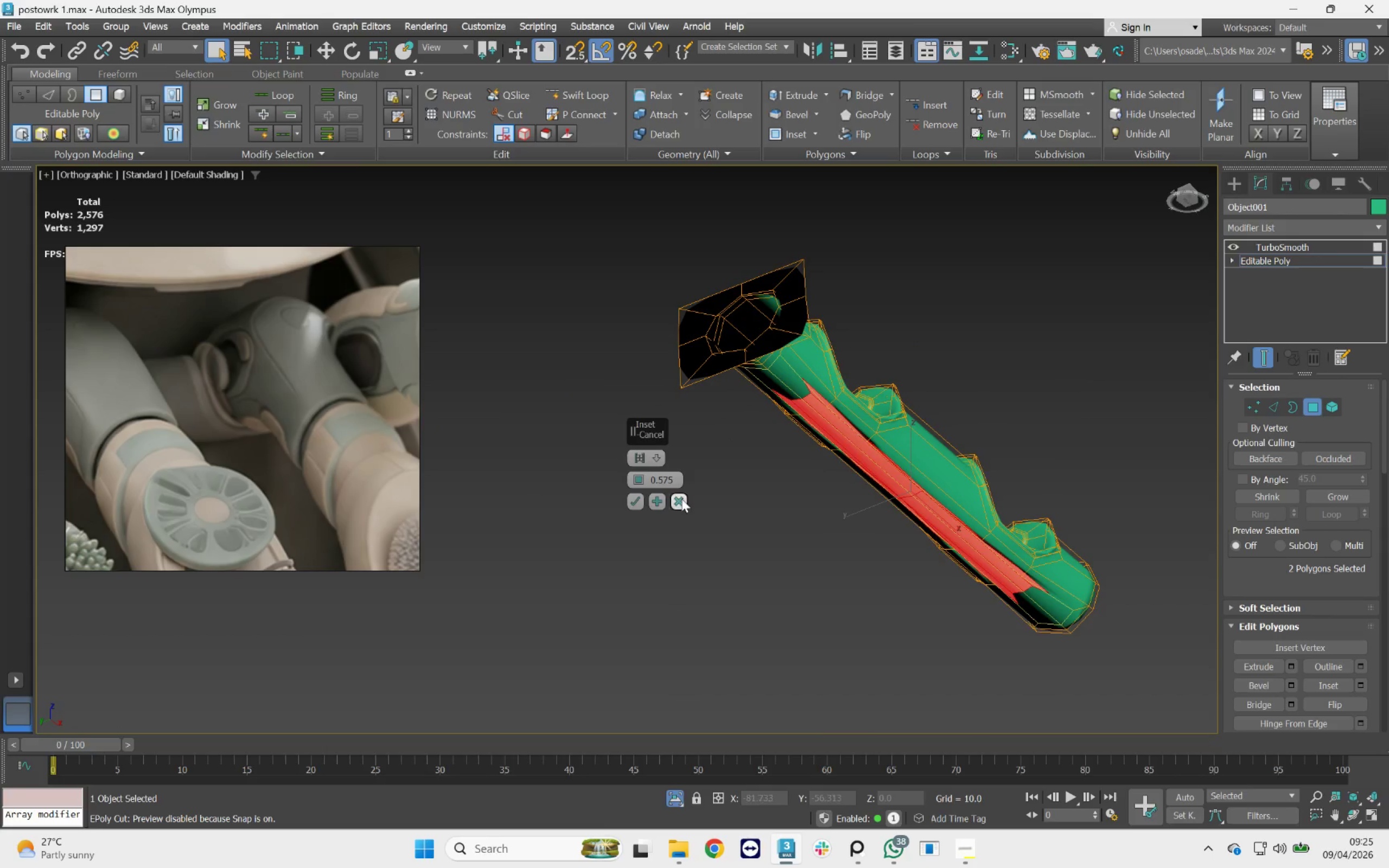 
scroll: coordinate [779, 470], scroll_direction: down, amount: 2.0
 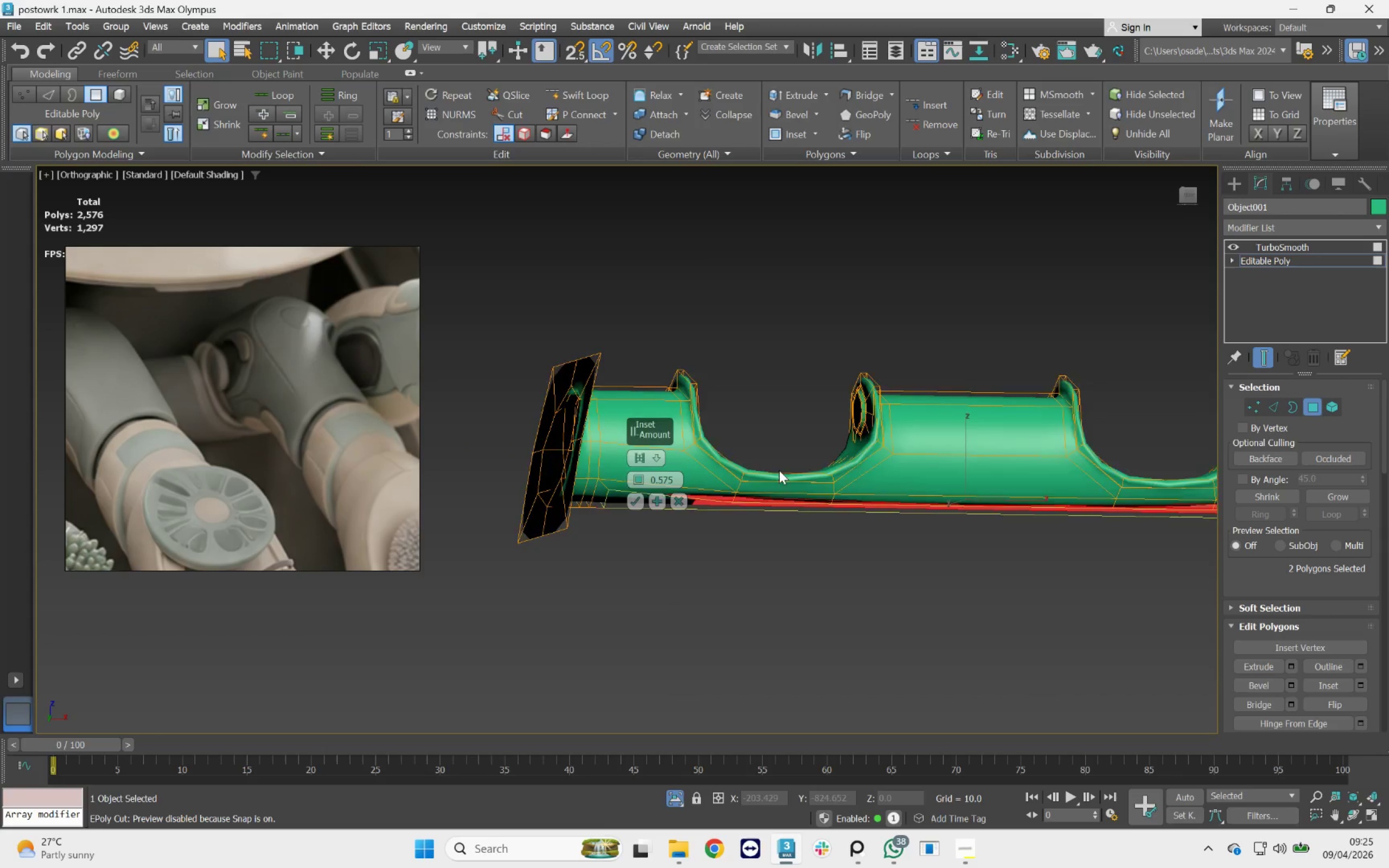 
left_click([680, 497])
 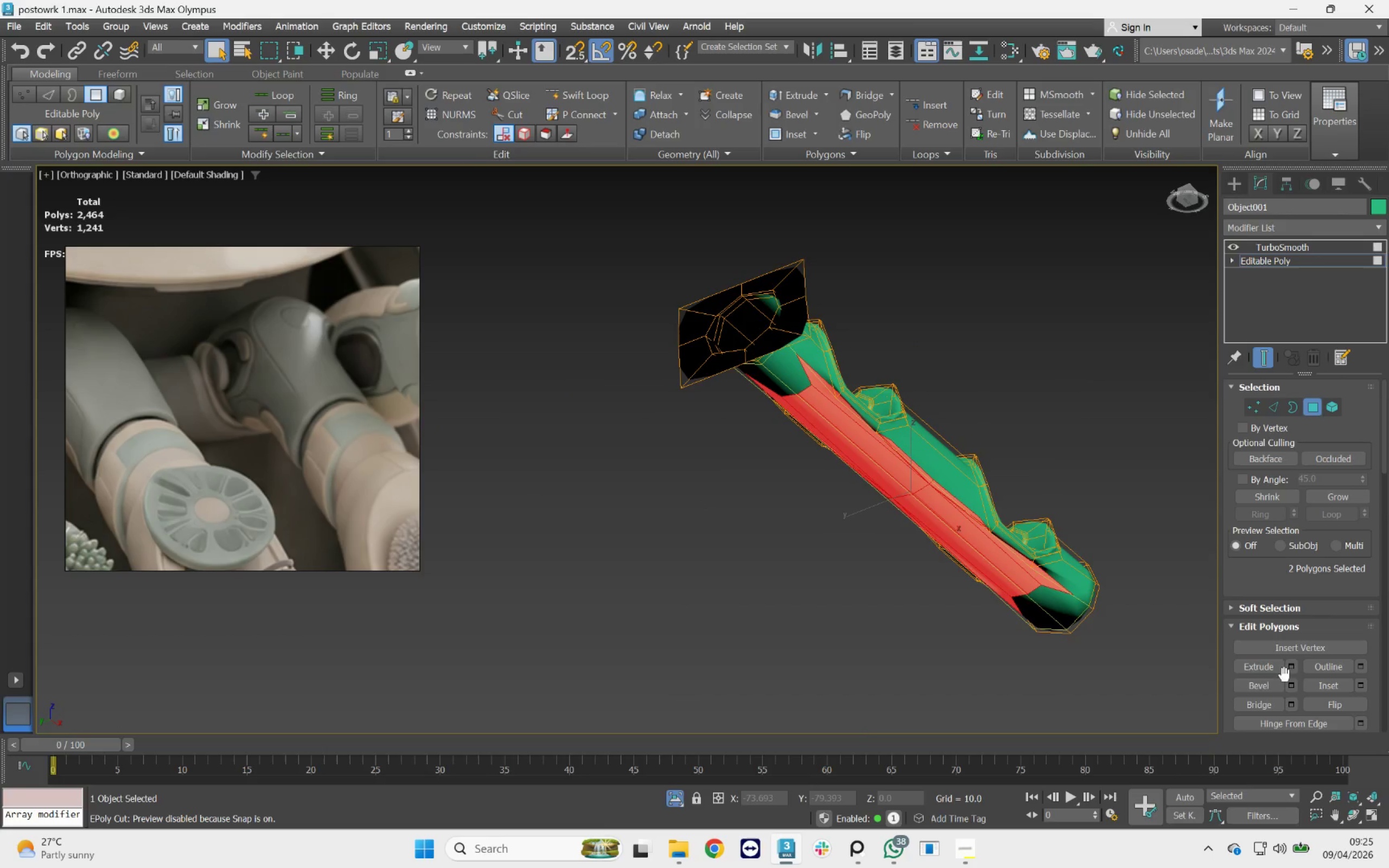 
left_click([1289, 687])
 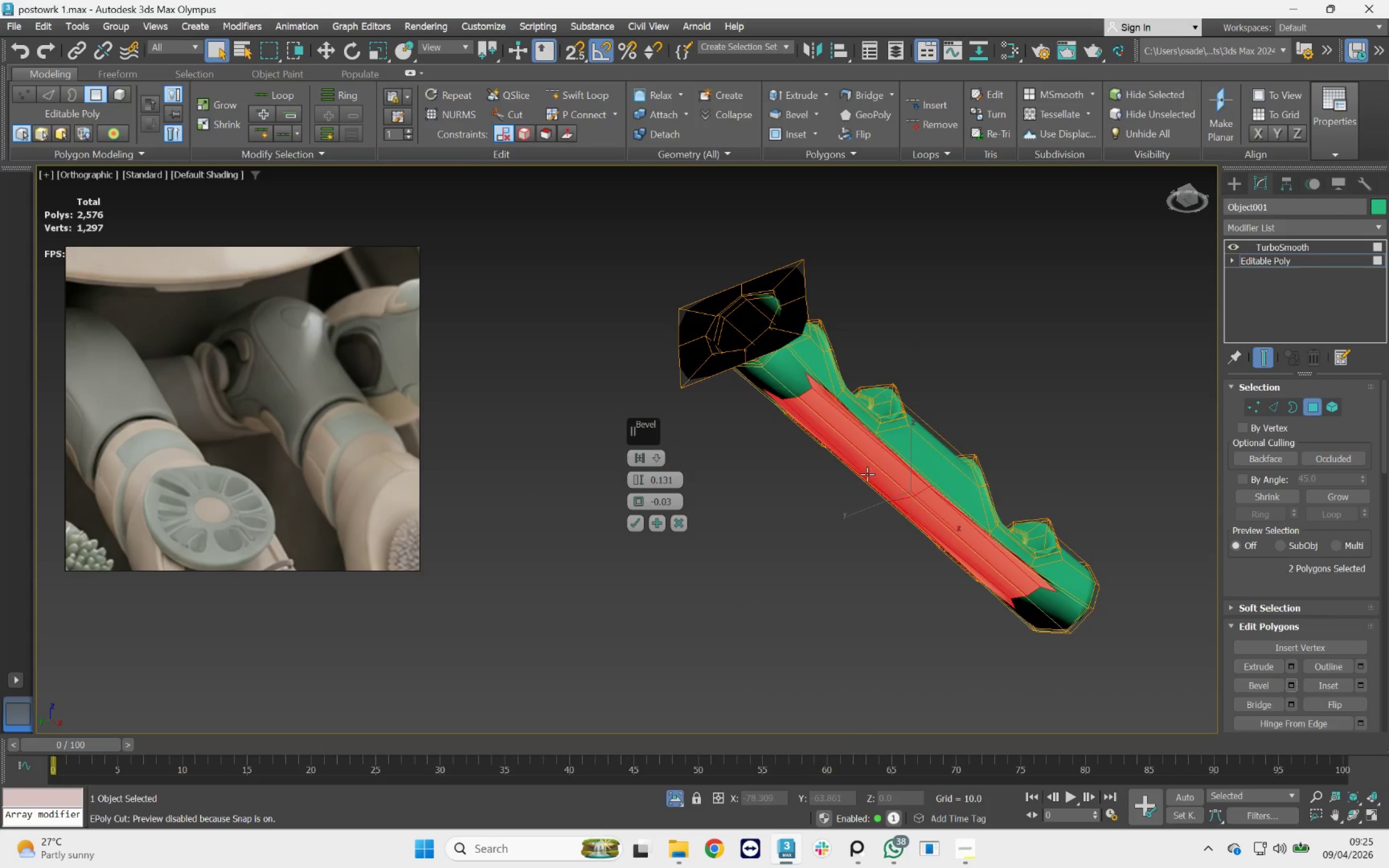 
scroll: coordinate [840, 421], scroll_direction: up, amount: 2.0
 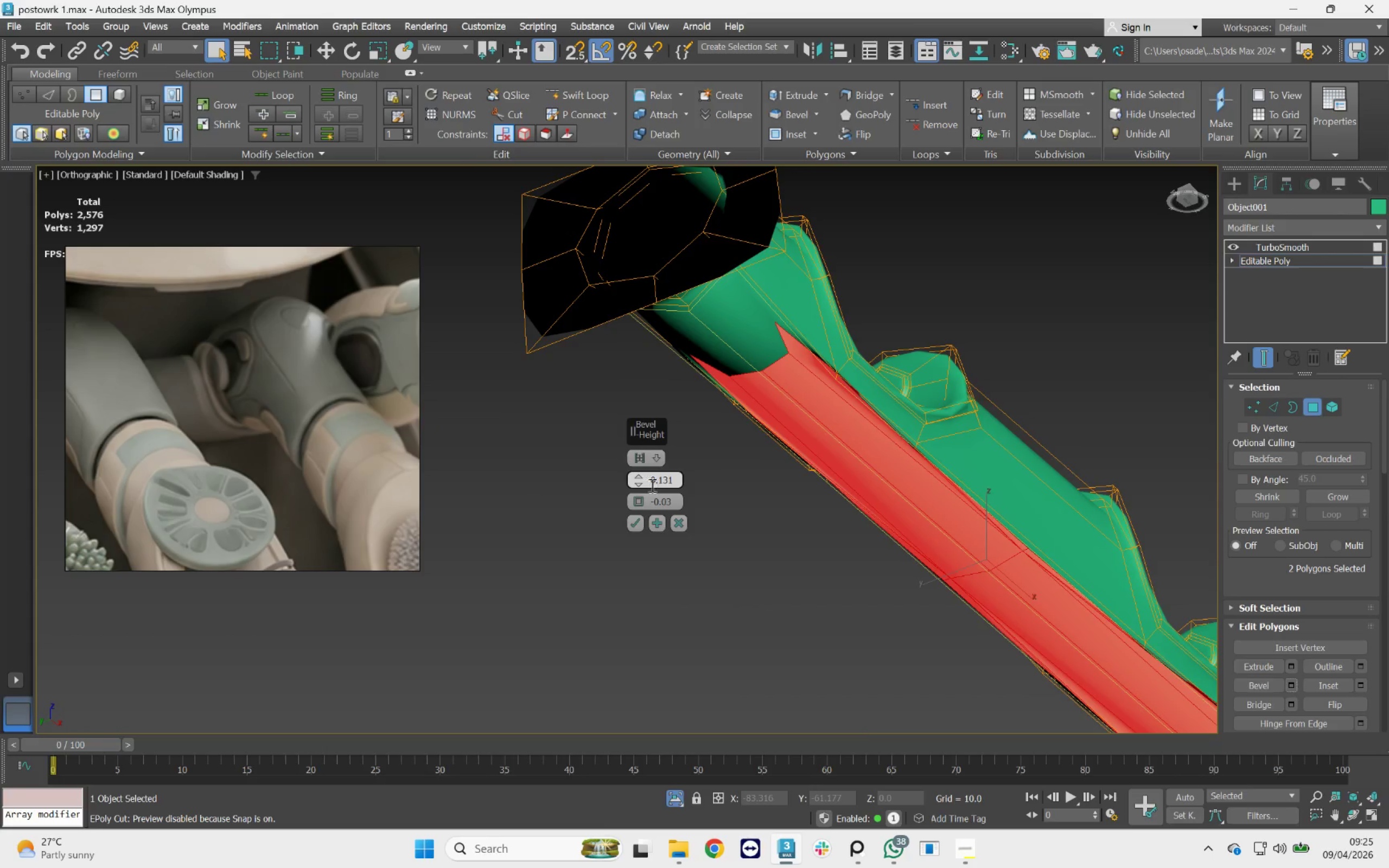 
left_click_drag(start_coordinate=[634, 480], to_coordinate=[631, 459])
 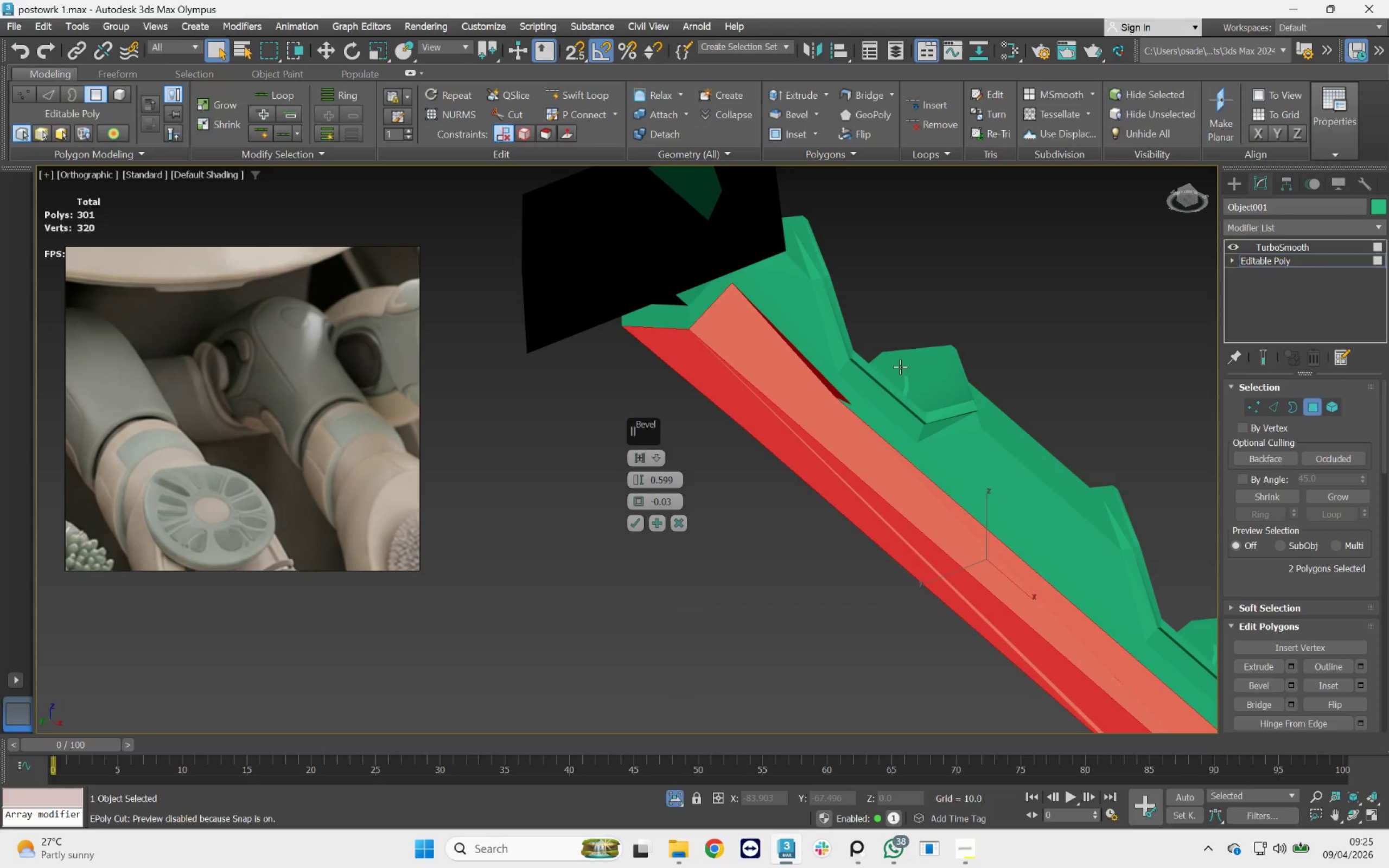 
key(F5)
 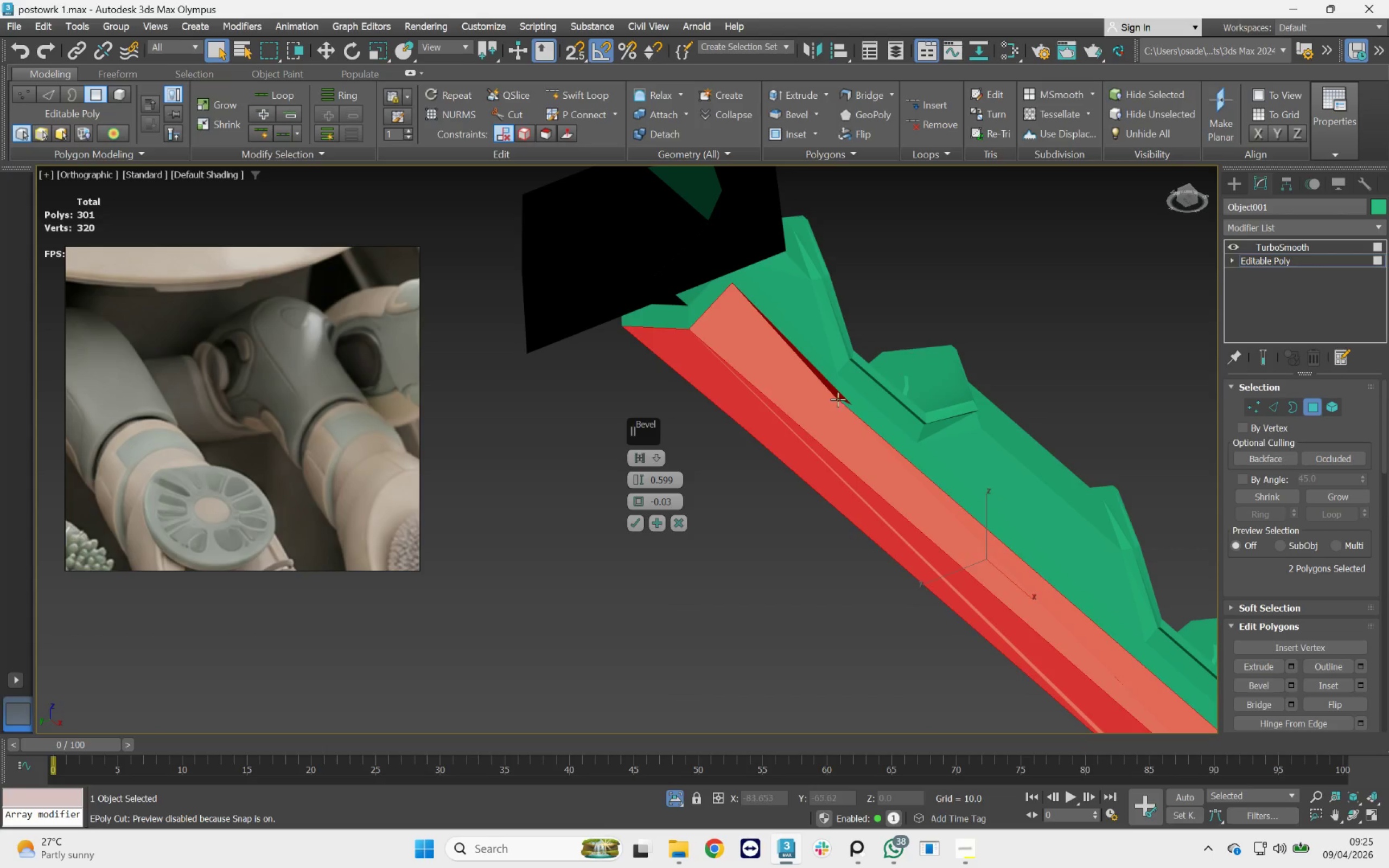 
scroll: coordinate [871, 393], scroll_direction: down, amount: 1.0
 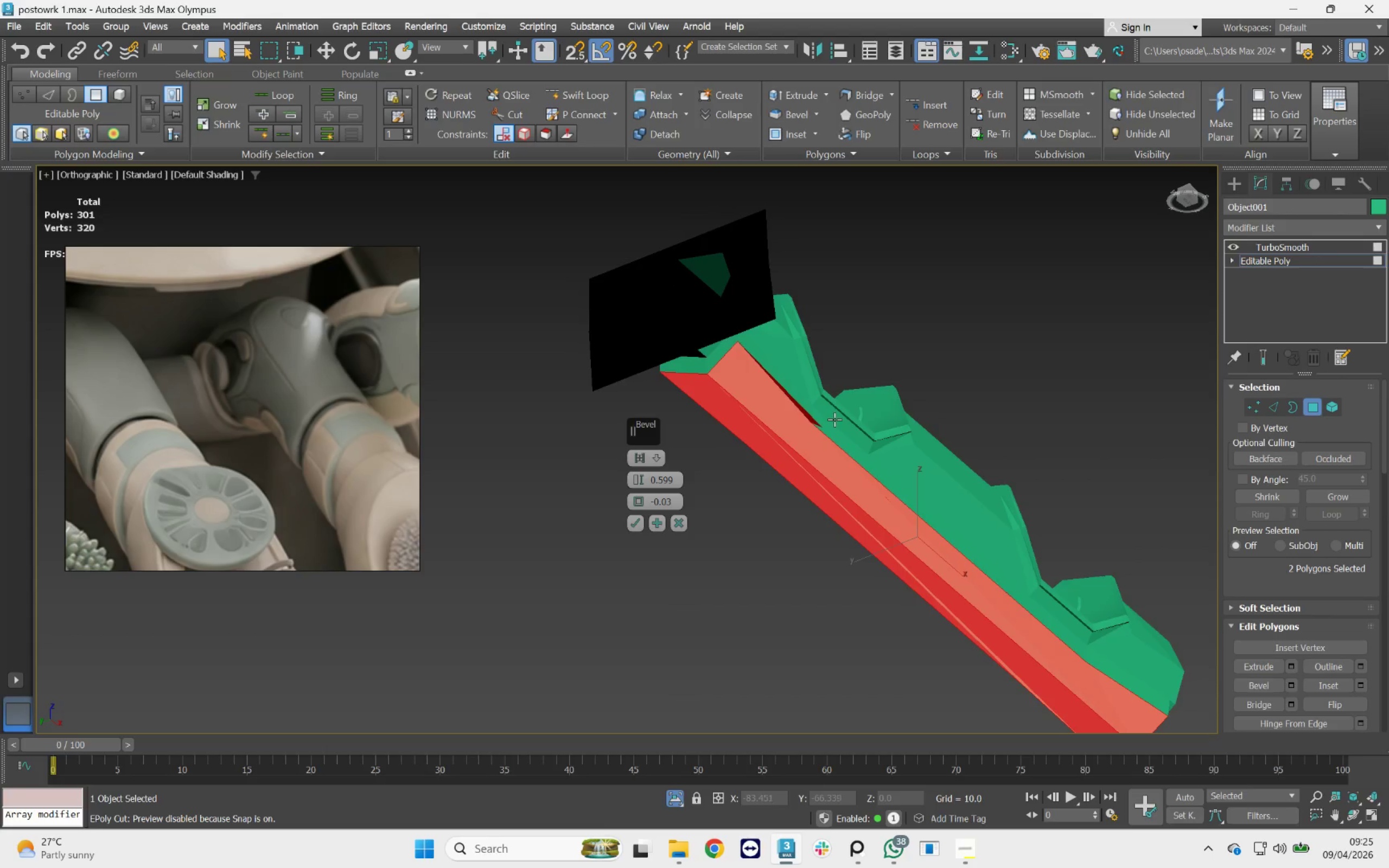 
key(F4)
 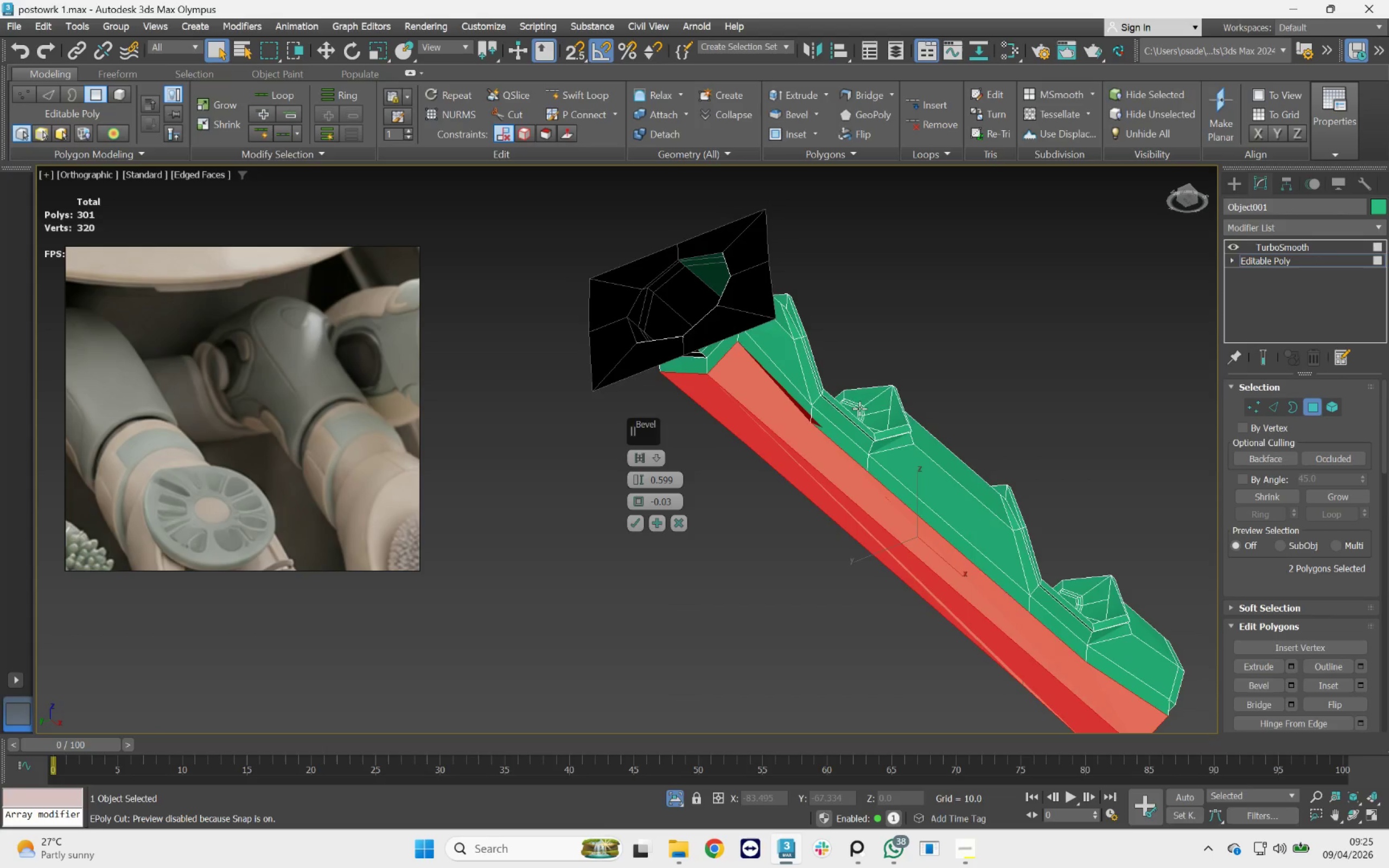 
scroll: coordinate [859, 407], scroll_direction: down, amount: 2.0
 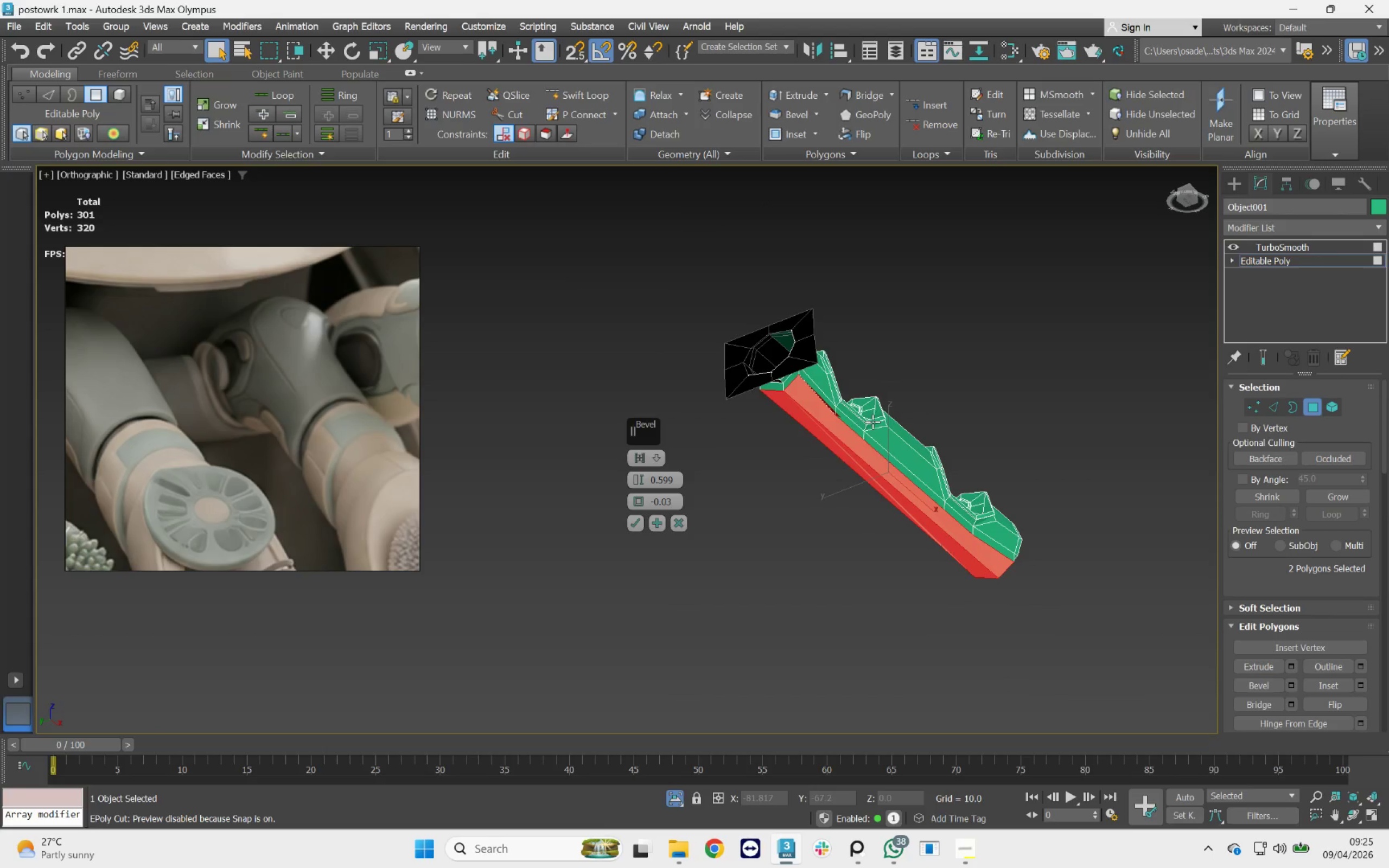 
hold_key(key=AltLeft, duration=1.0)
 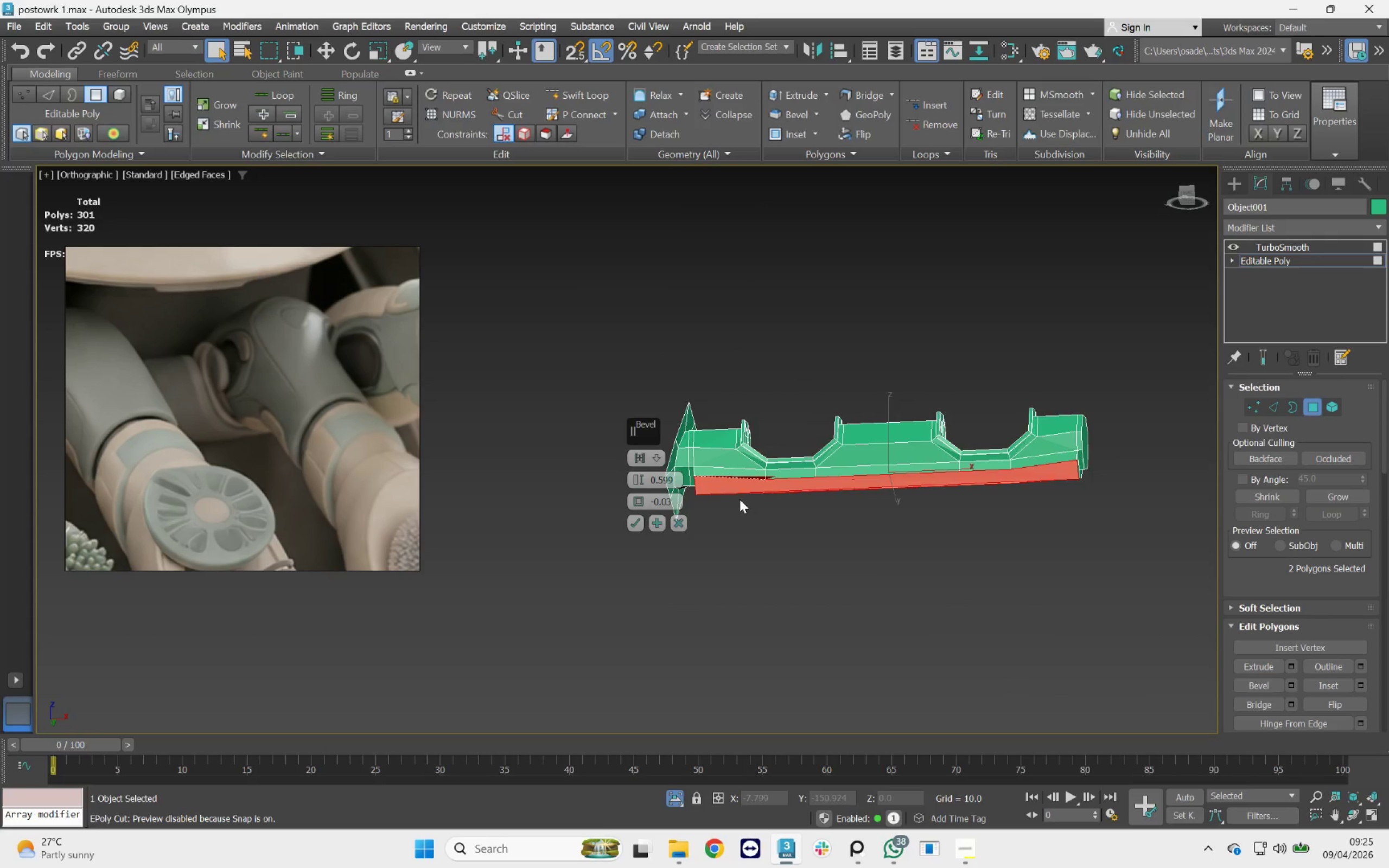 
scroll: coordinate [743, 500], scroll_direction: up, amount: 3.0
 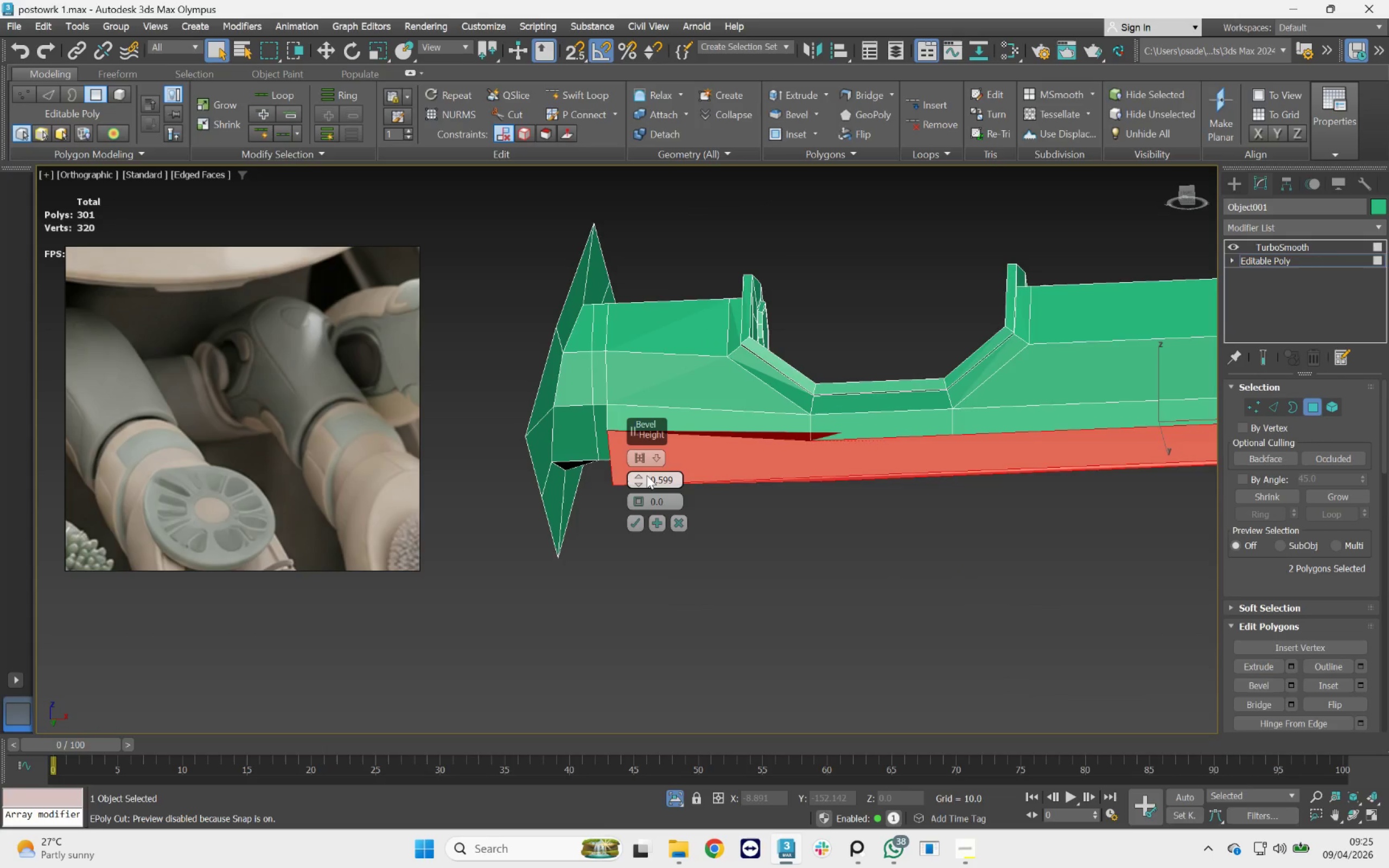 
left_click_drag(start_coordinate=[639, 477], to_coordinate=[651, 444])
 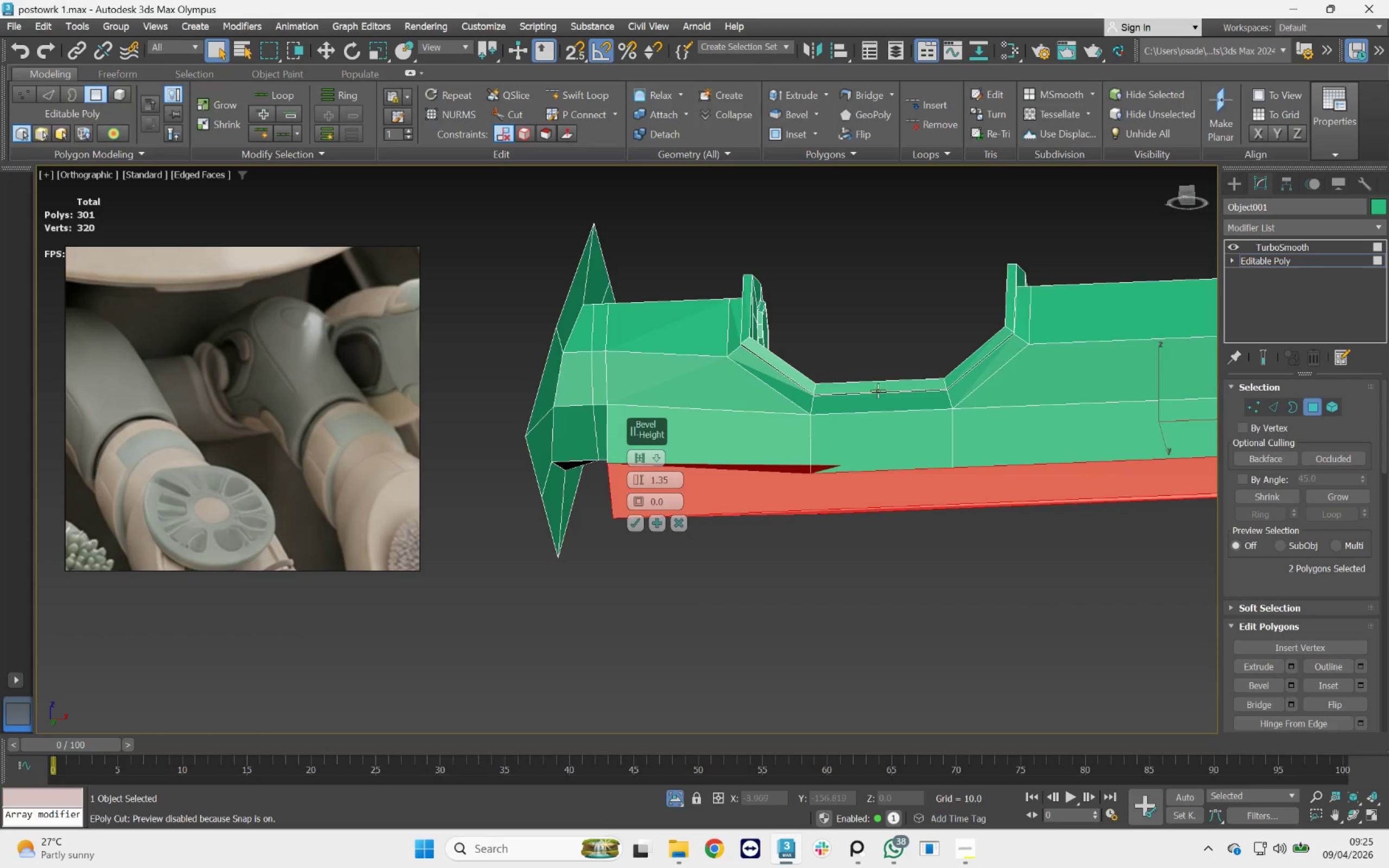 
hold_key(key=AltLeft, duration=1.89)
 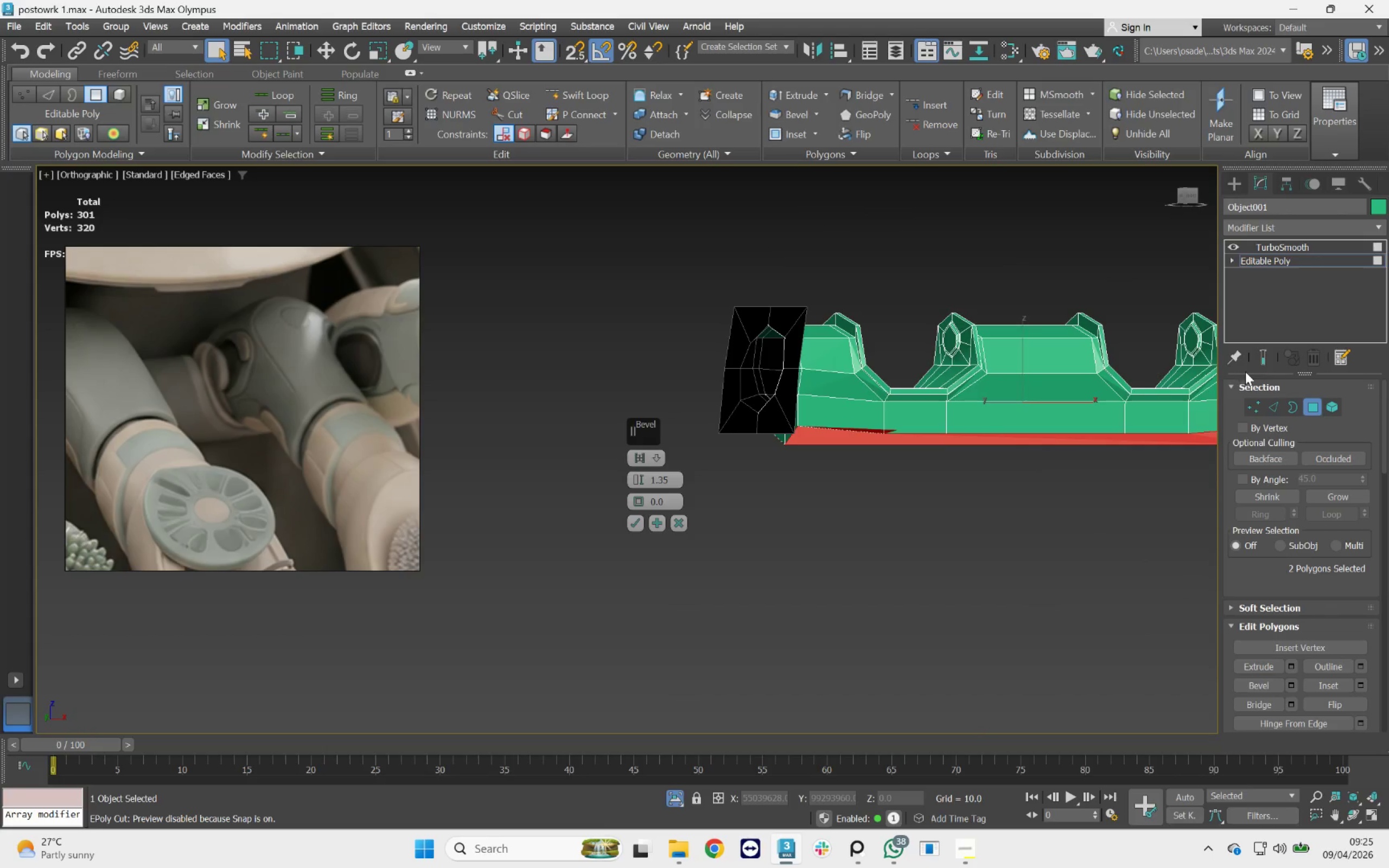 
scroll: coordinate [885, 383], scroll_direction: down, amount: 2.0
 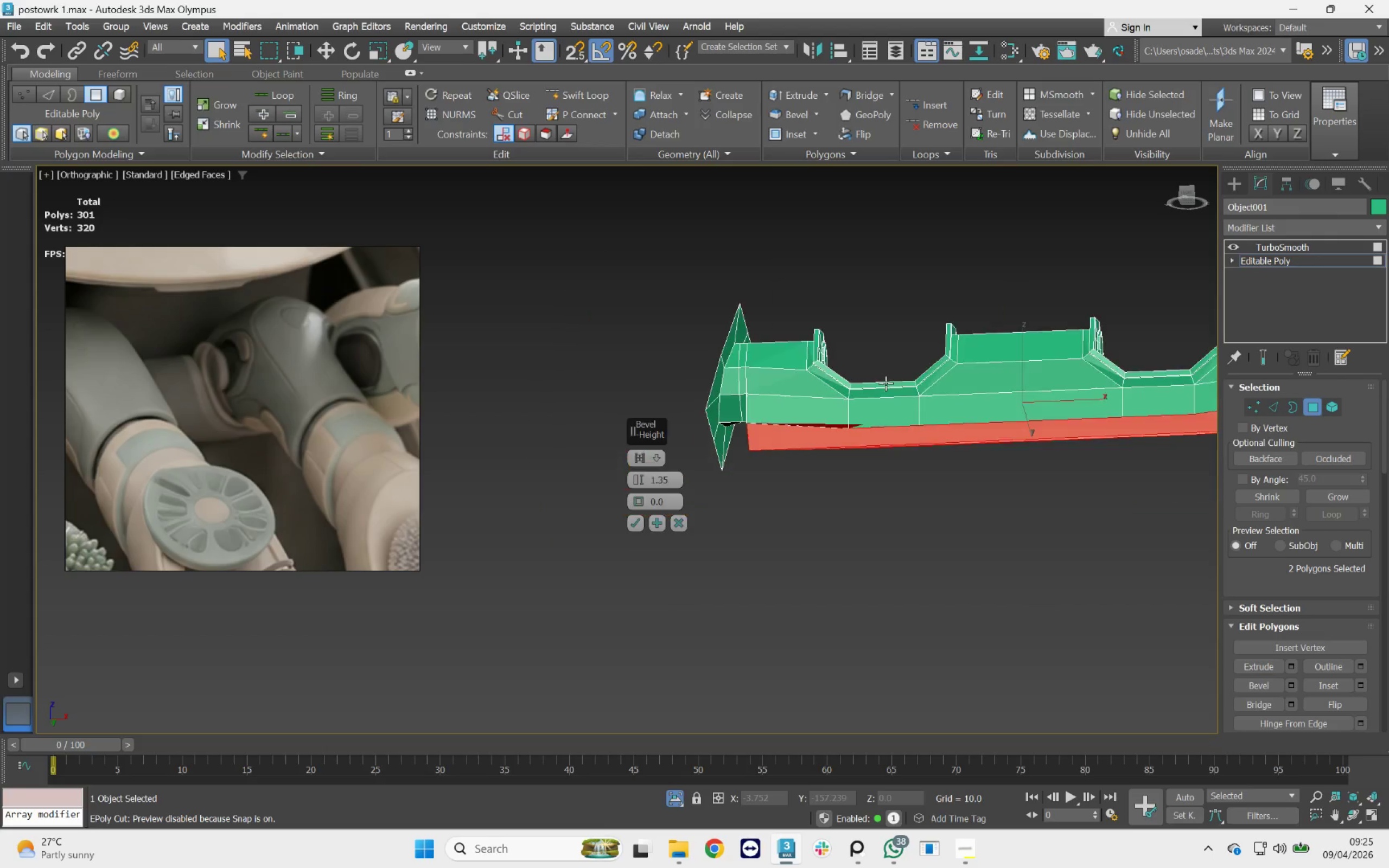 
left_click([1258, 366])
 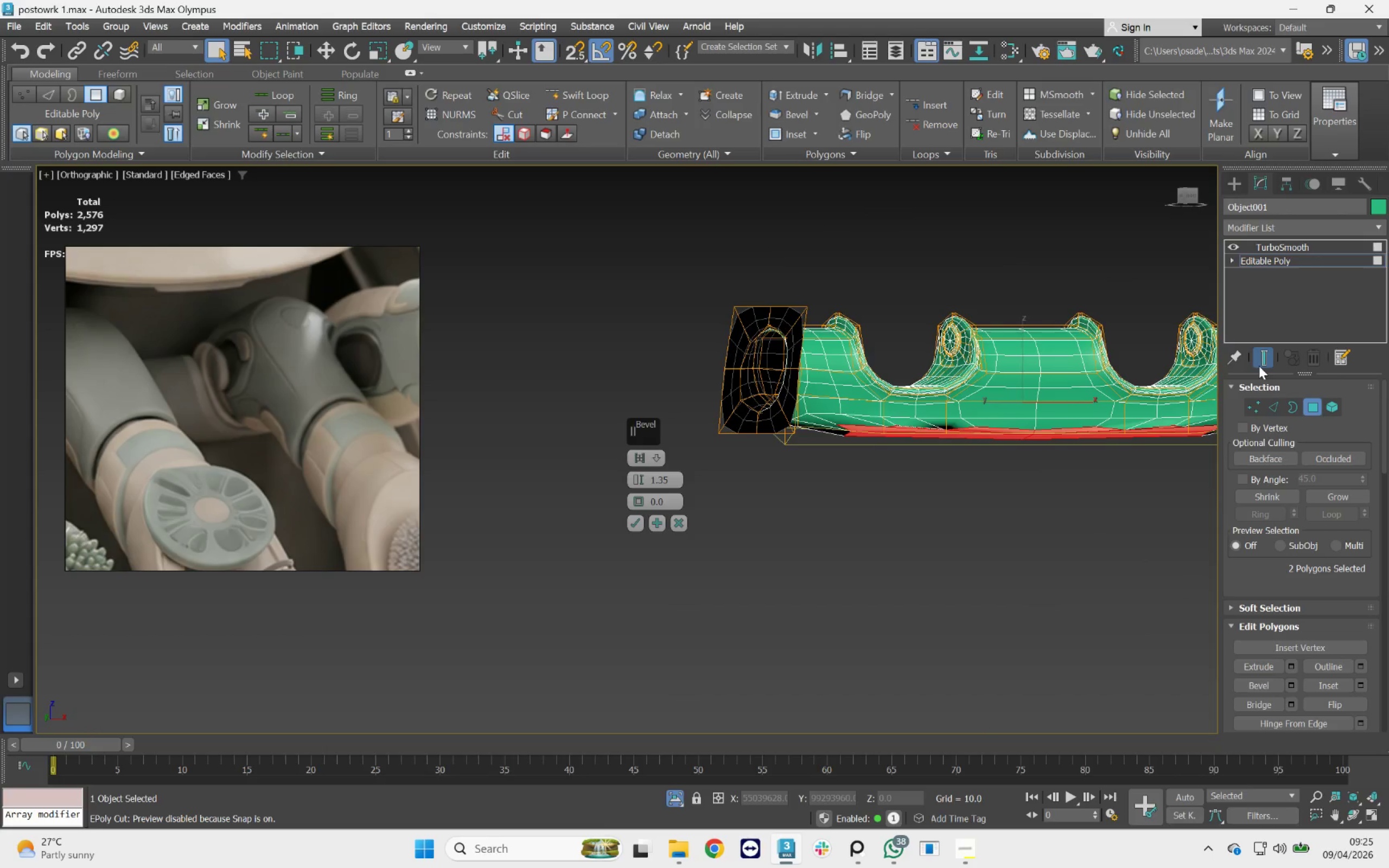 
left_click([1259, 361])
 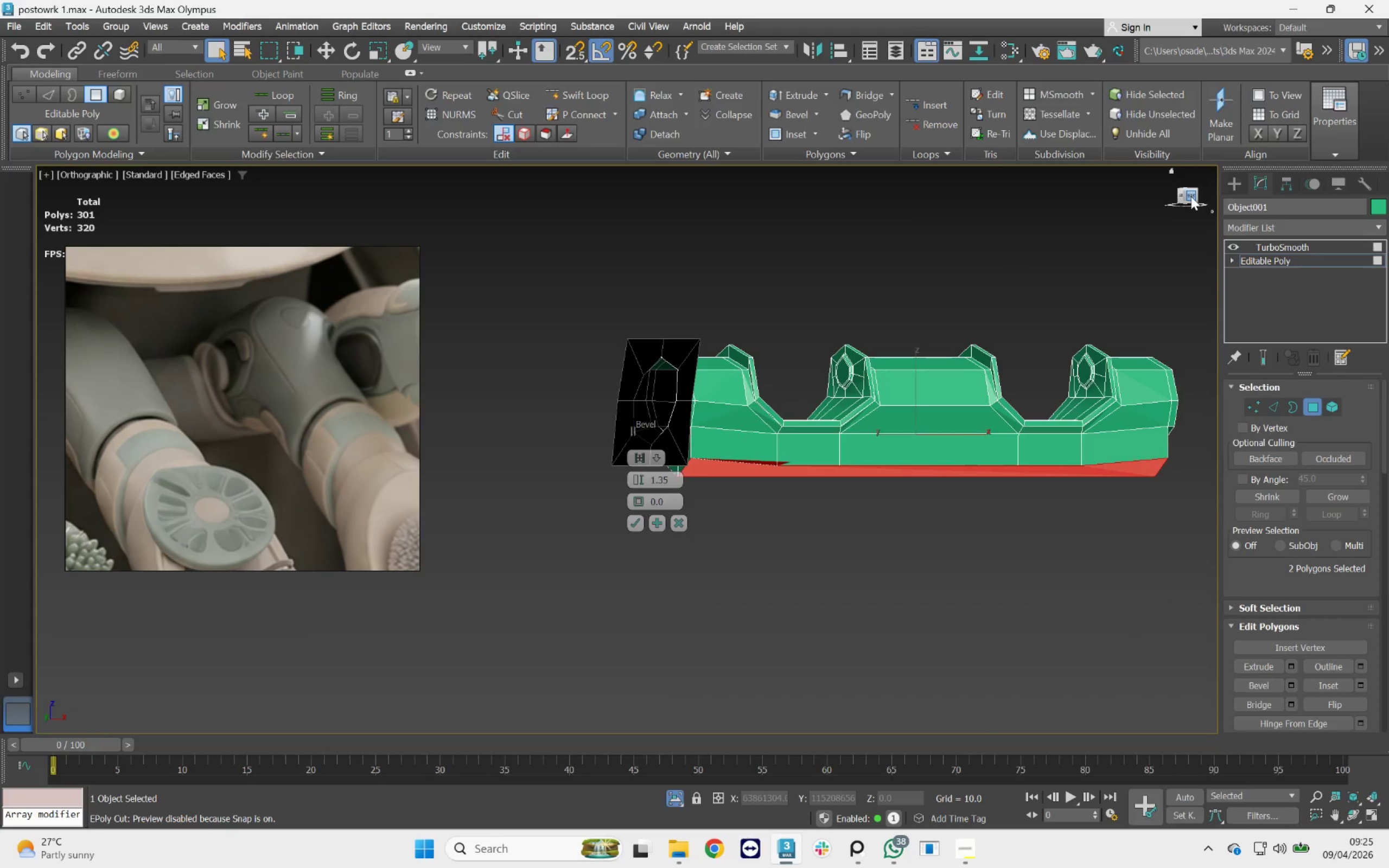 
left_click([1191, 196])
 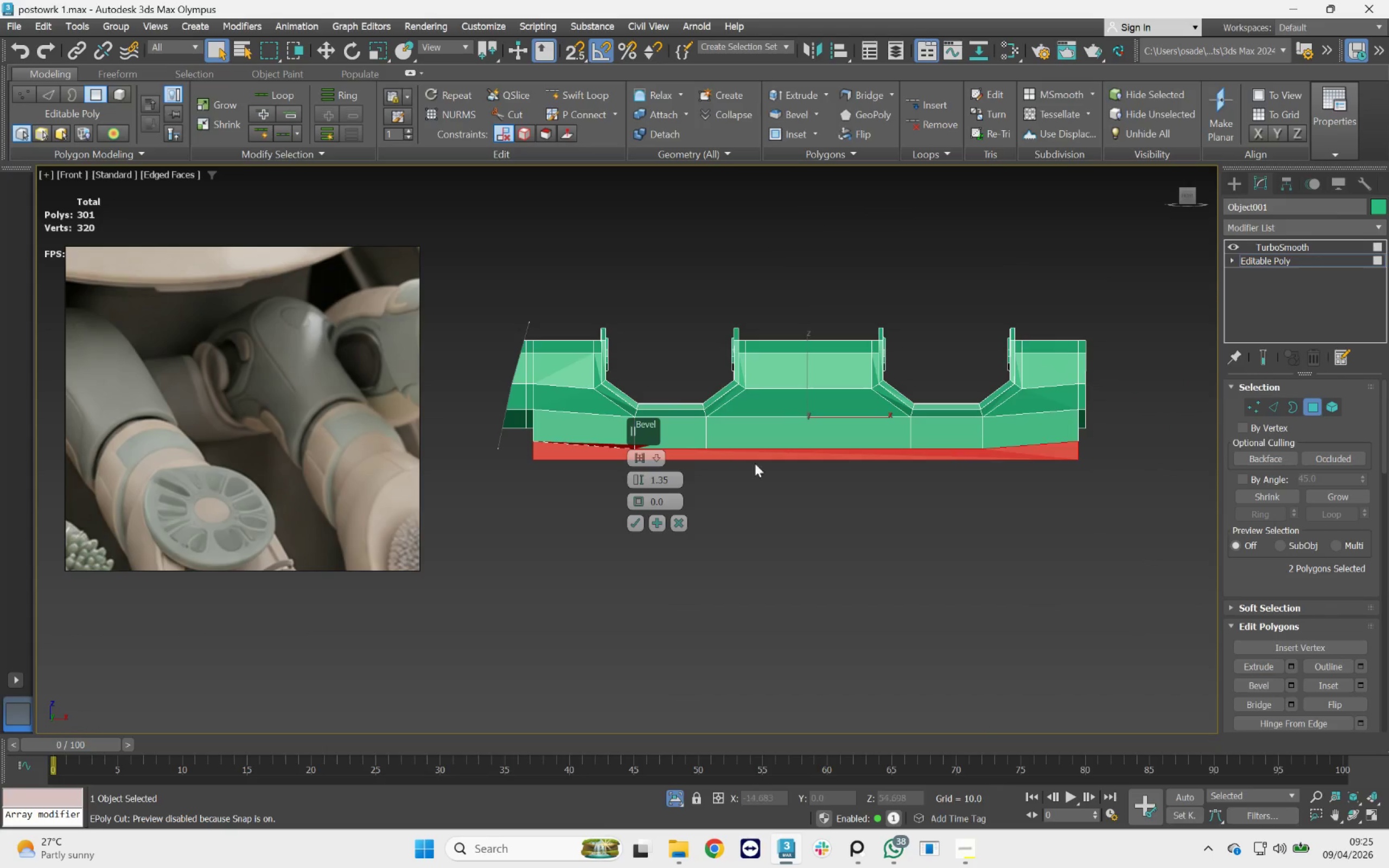 
left_click([683, 523])
 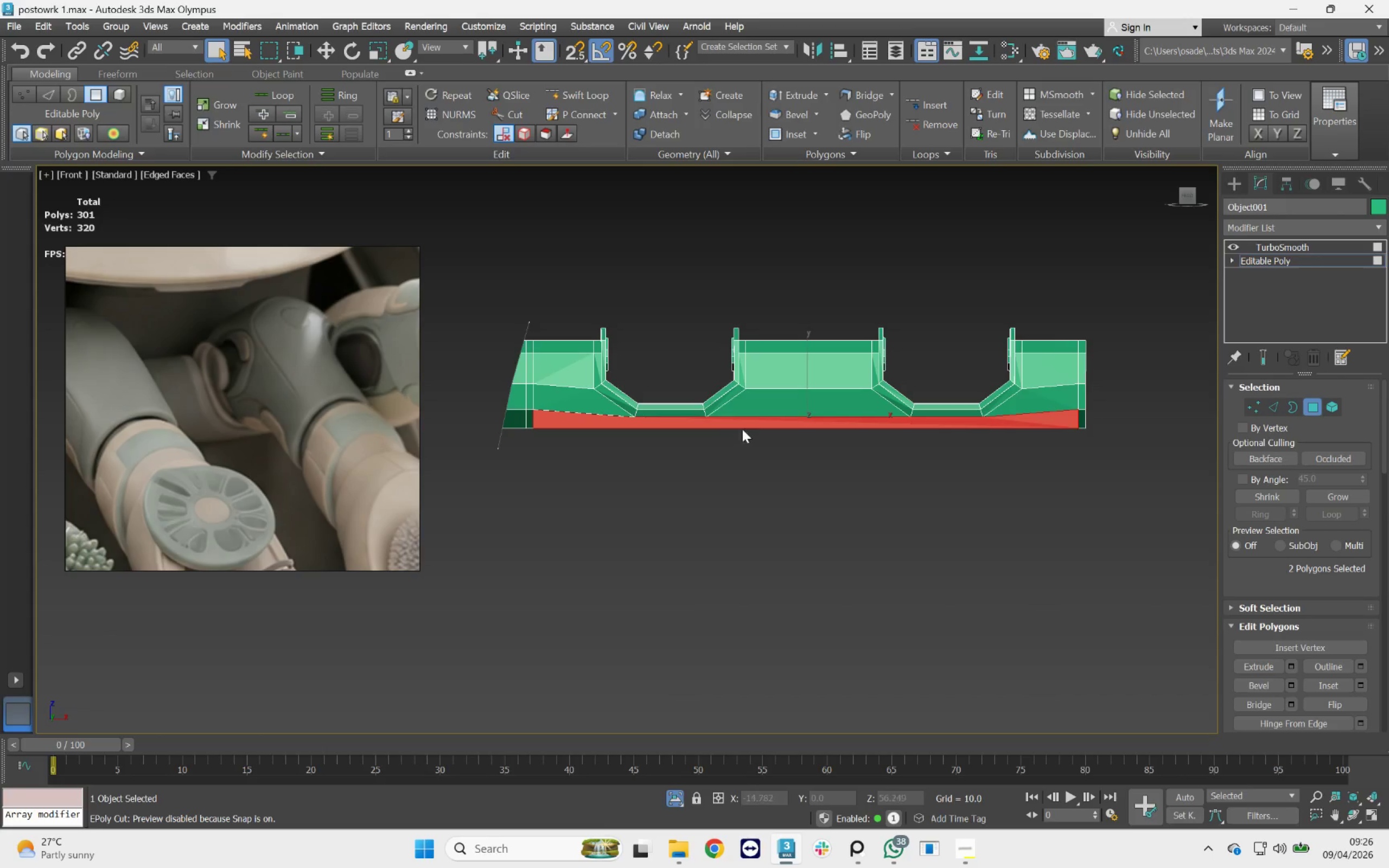 
key(W)
 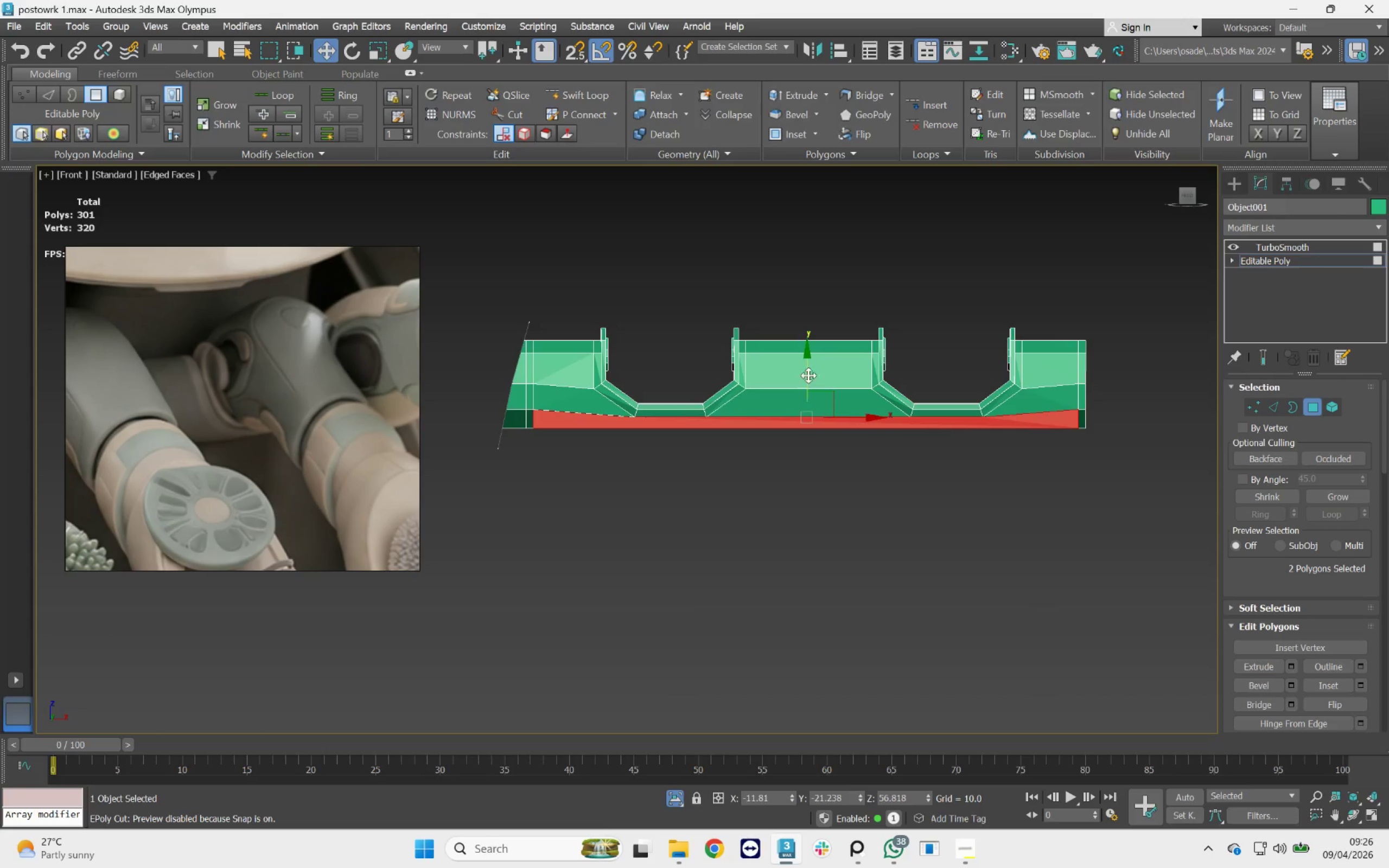 
left_click_drag(start_coordinate=[805, 373], to_coordinate=[808, 400])
 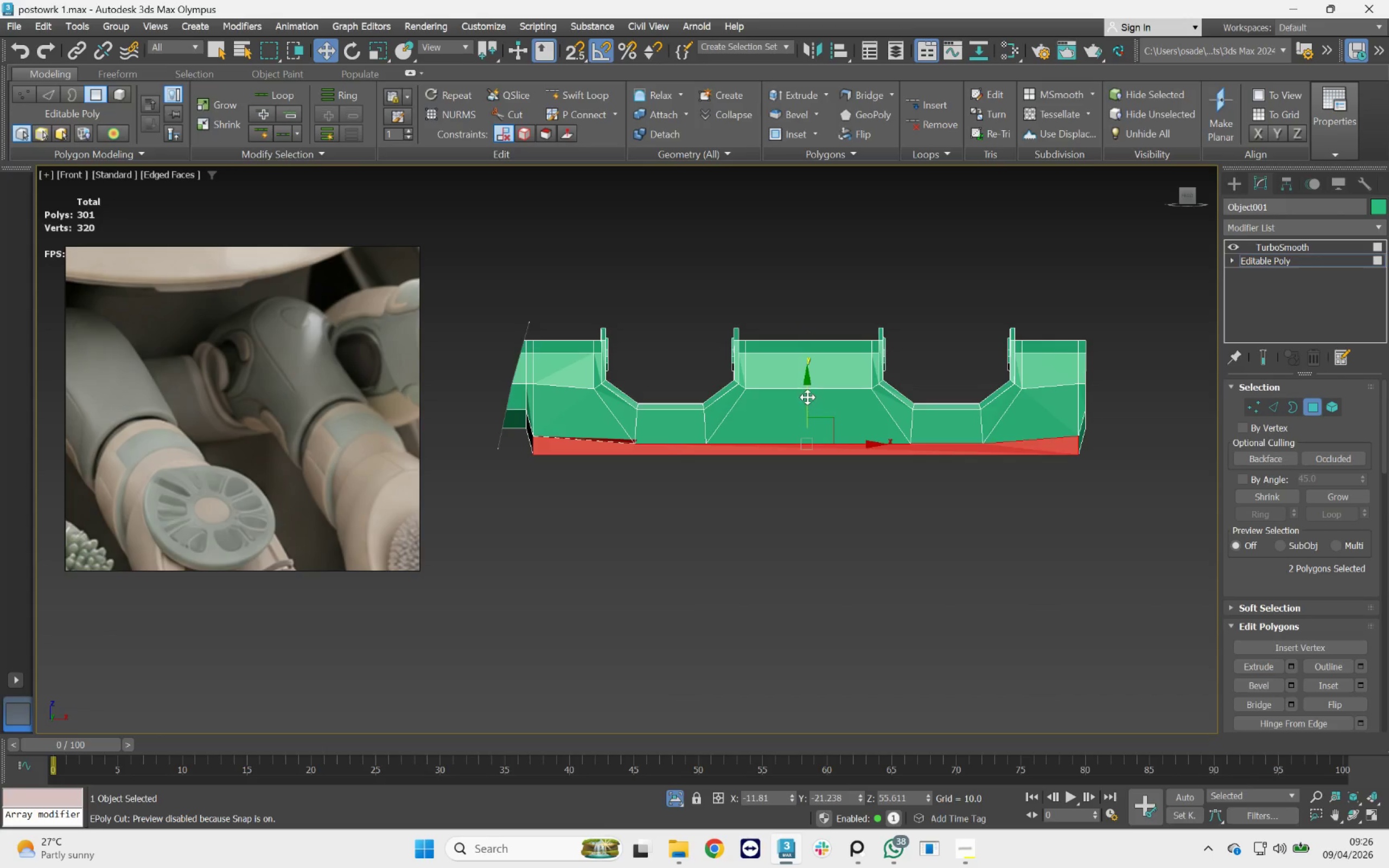 
key(Control+ControlLeft)
 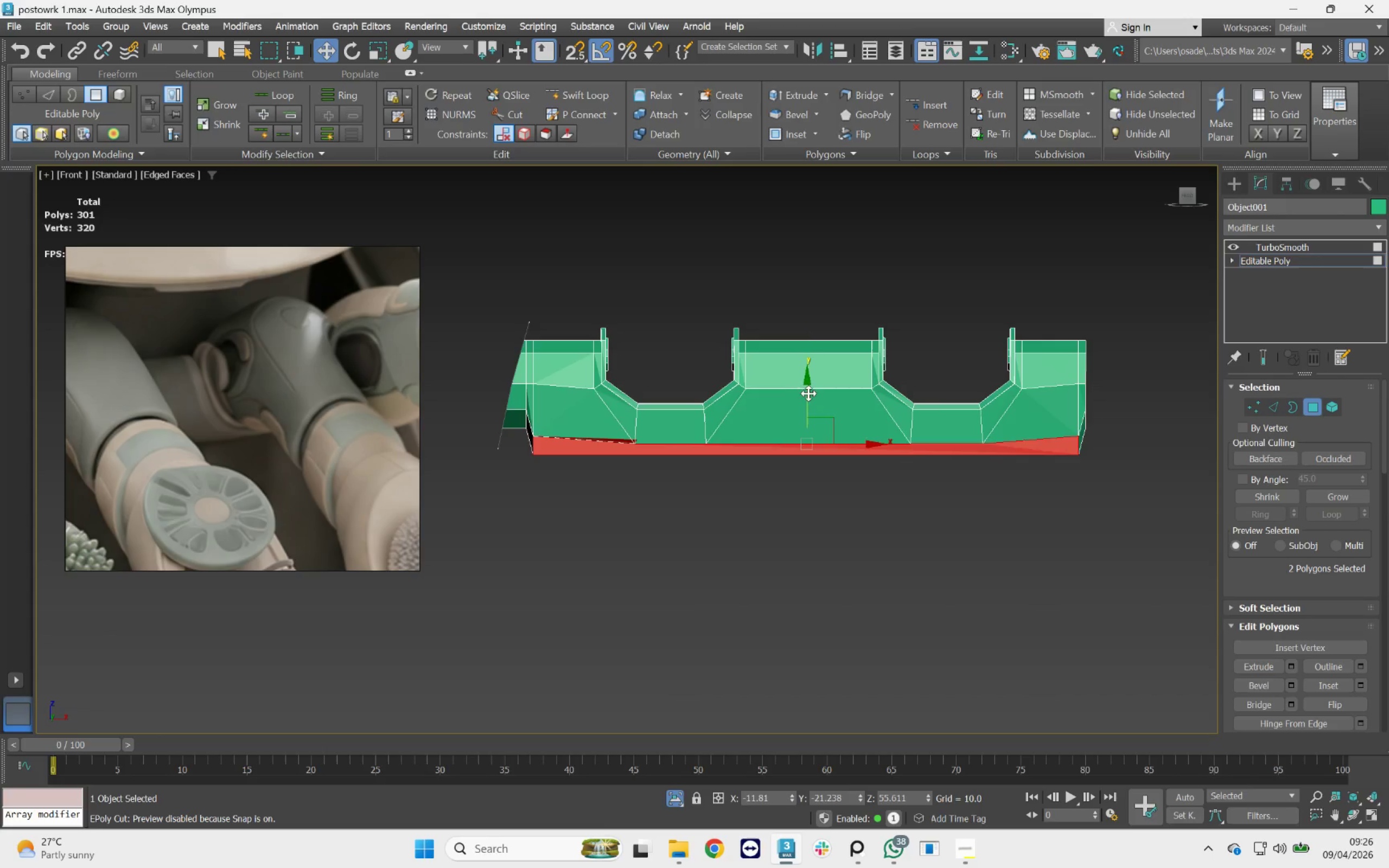 
key(Control+Z)
 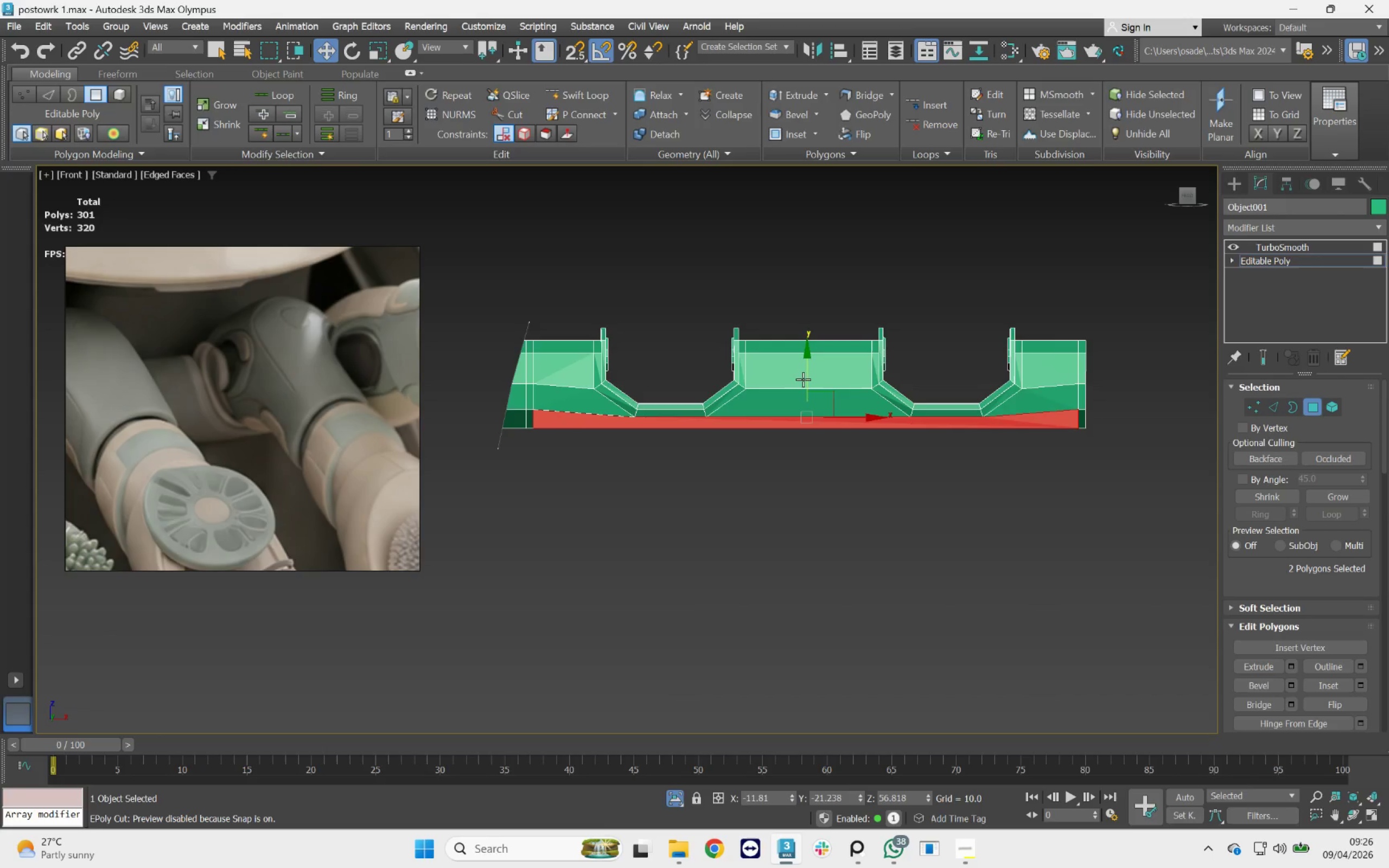 
hold_key(key=ShiftLeft, duration=0.73)
left_click_drag(start_coordinate=[803, 379], to_coordinate=[805, 418])
 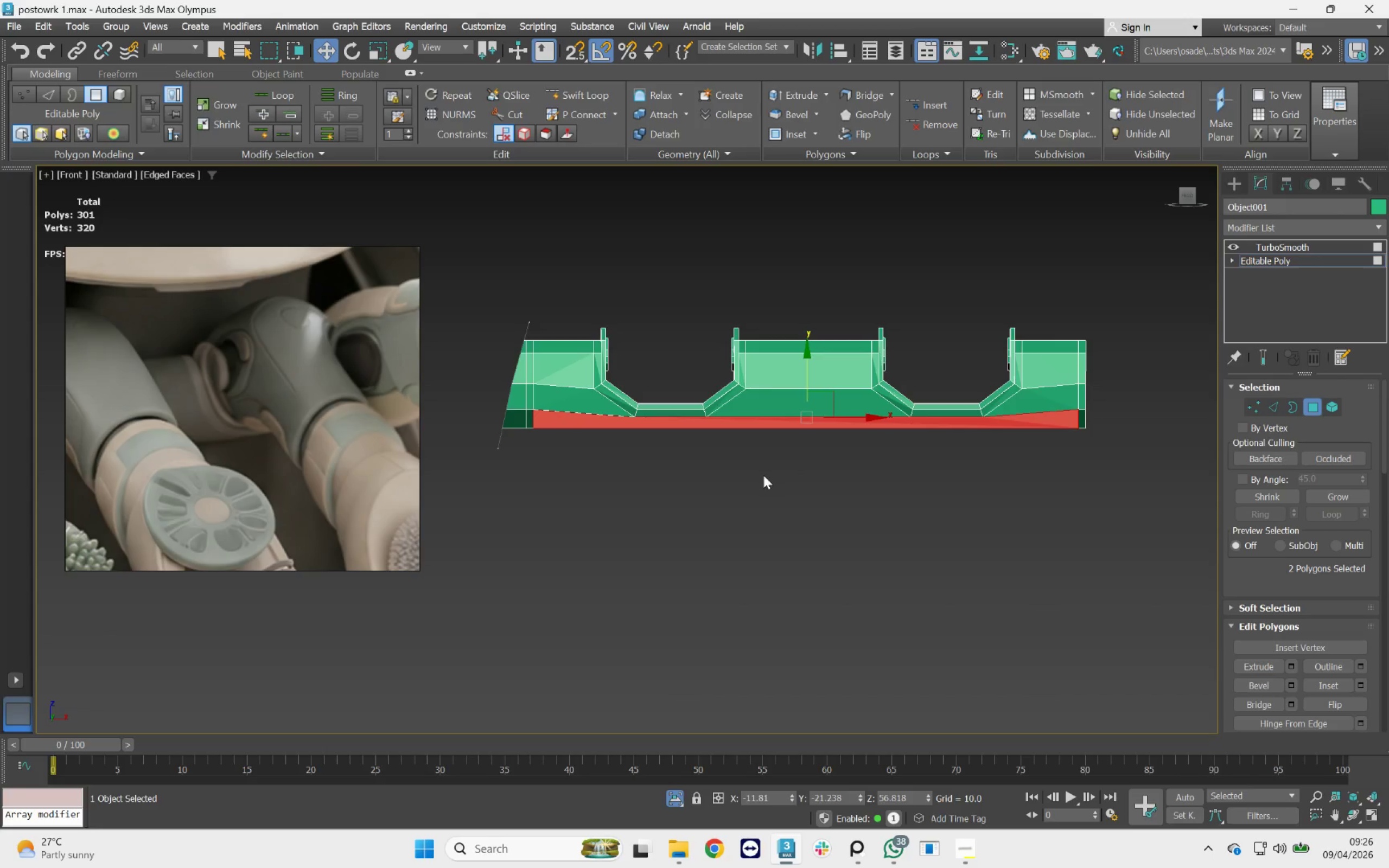 
key(Control+ControlLeft)
 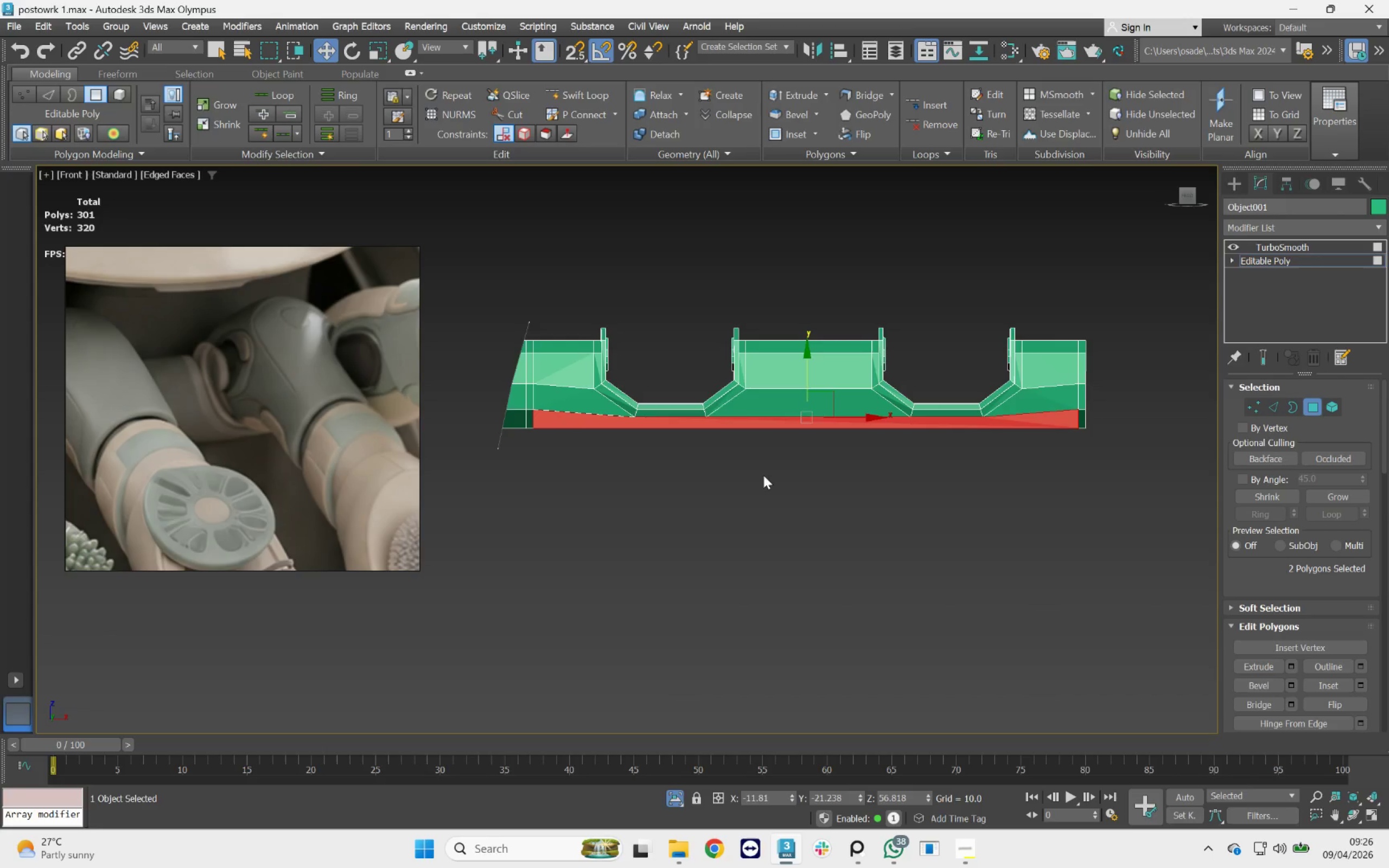 
key(Control+Z)
 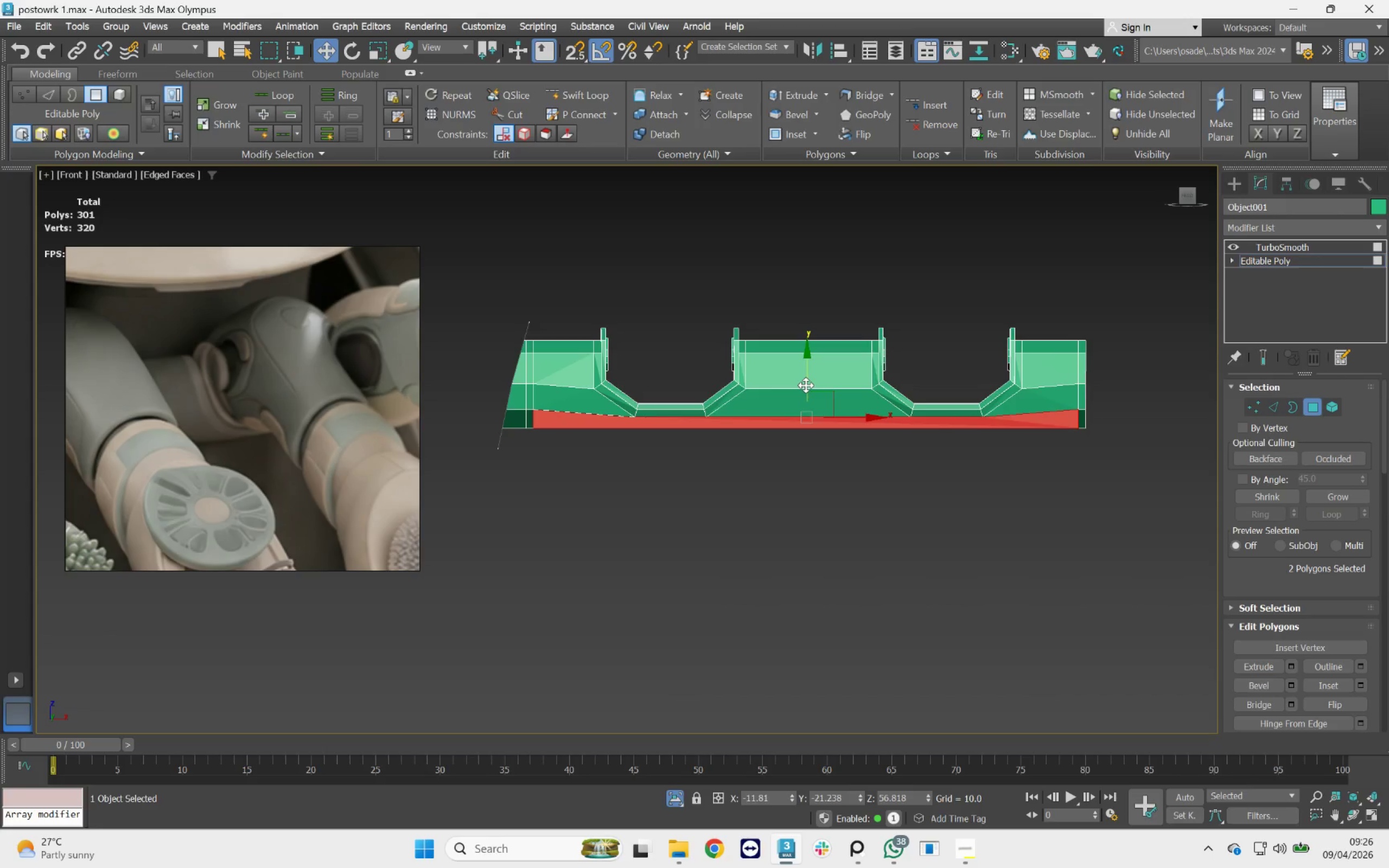 
hold_key(key=ShiftLeft, duration=4.3)
left_click_drag(start_coordinate=[806, 385], to_coordinate=[812, 401])
 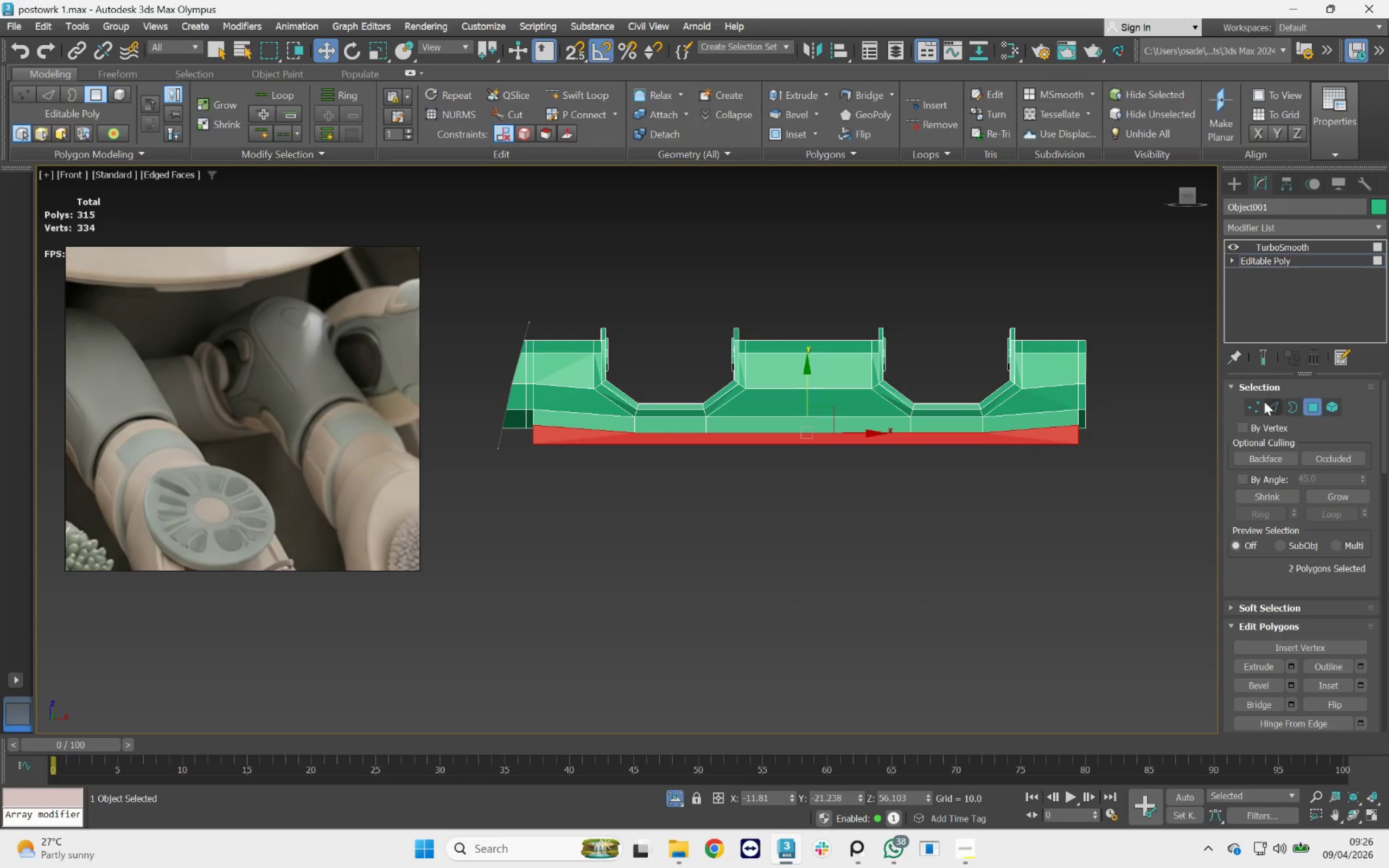 
left_click([1263, 361])
 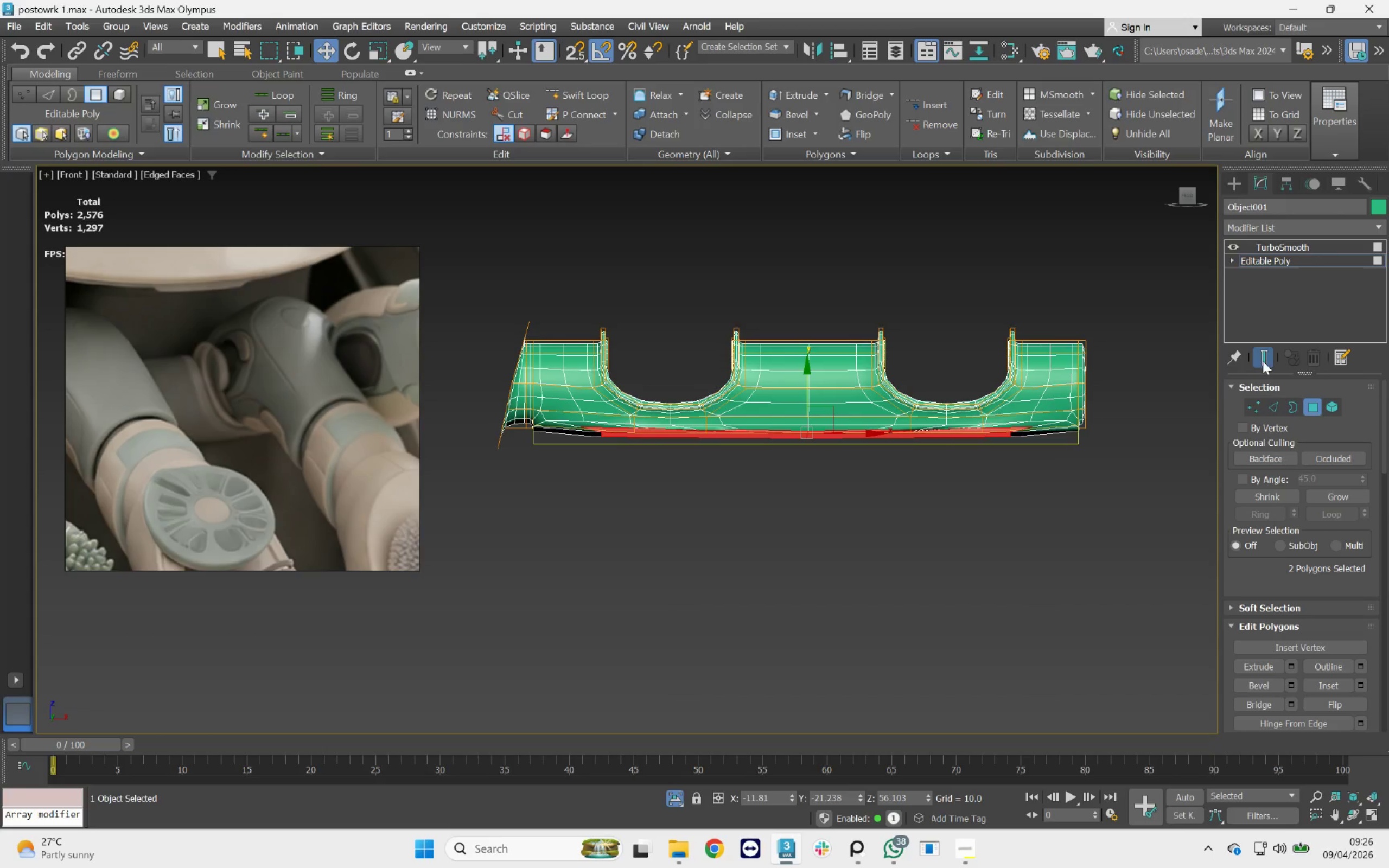 
left_click([1263, 361])
 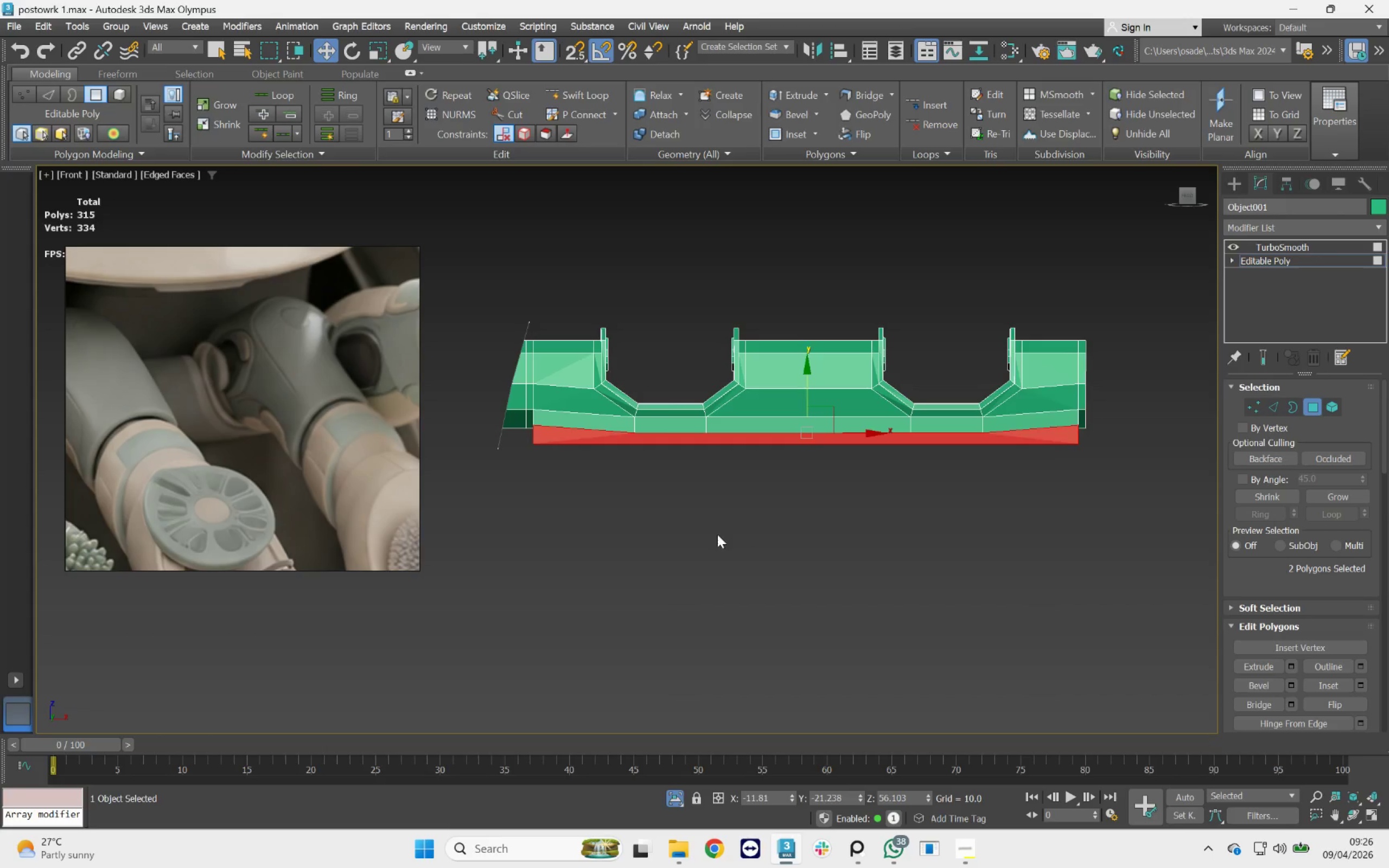 
hold_key(key=AltLeft, duration=9.16)
 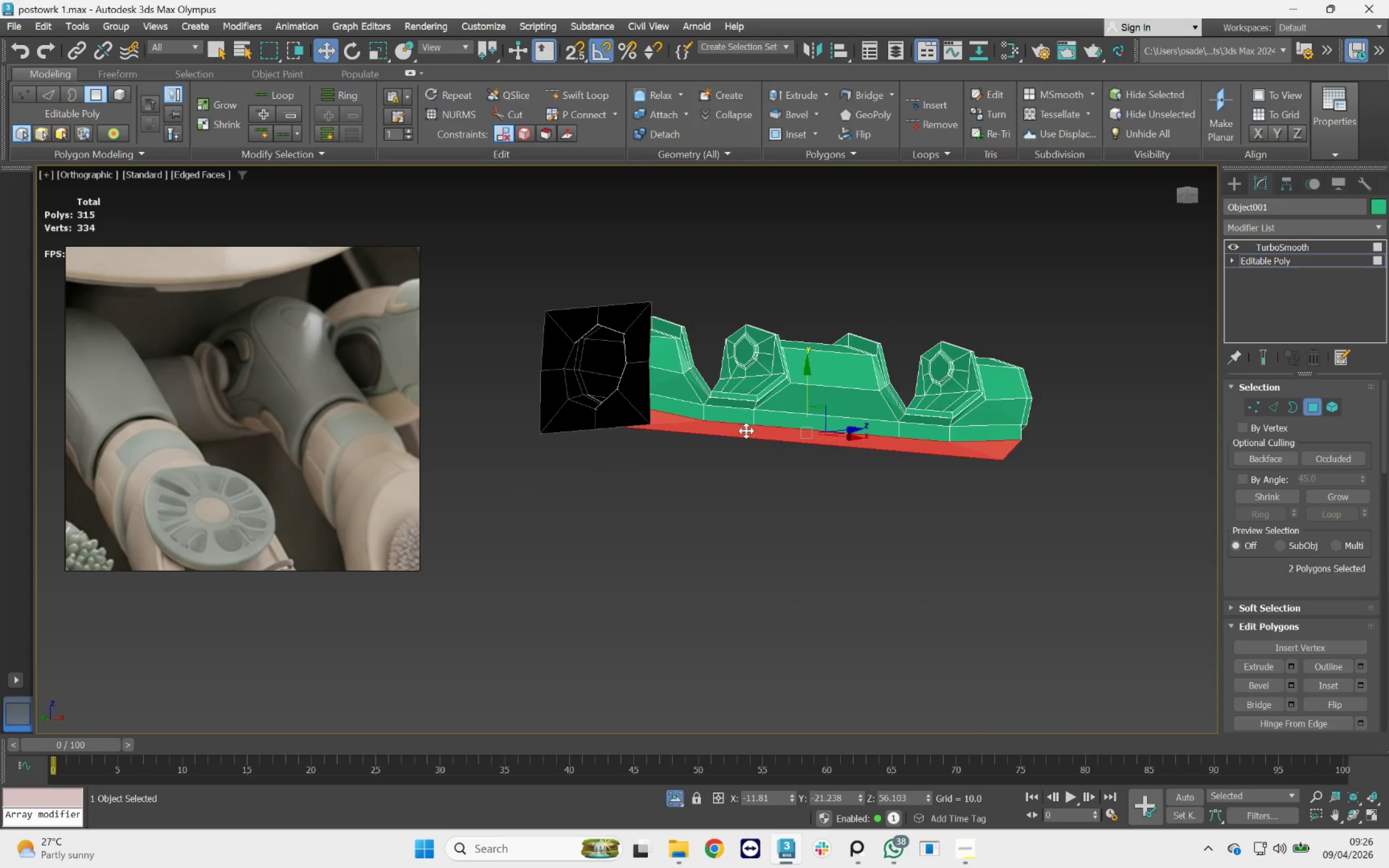 
scroll: coordinate [746, 428], scroll_direction: up, amount: 2.0
 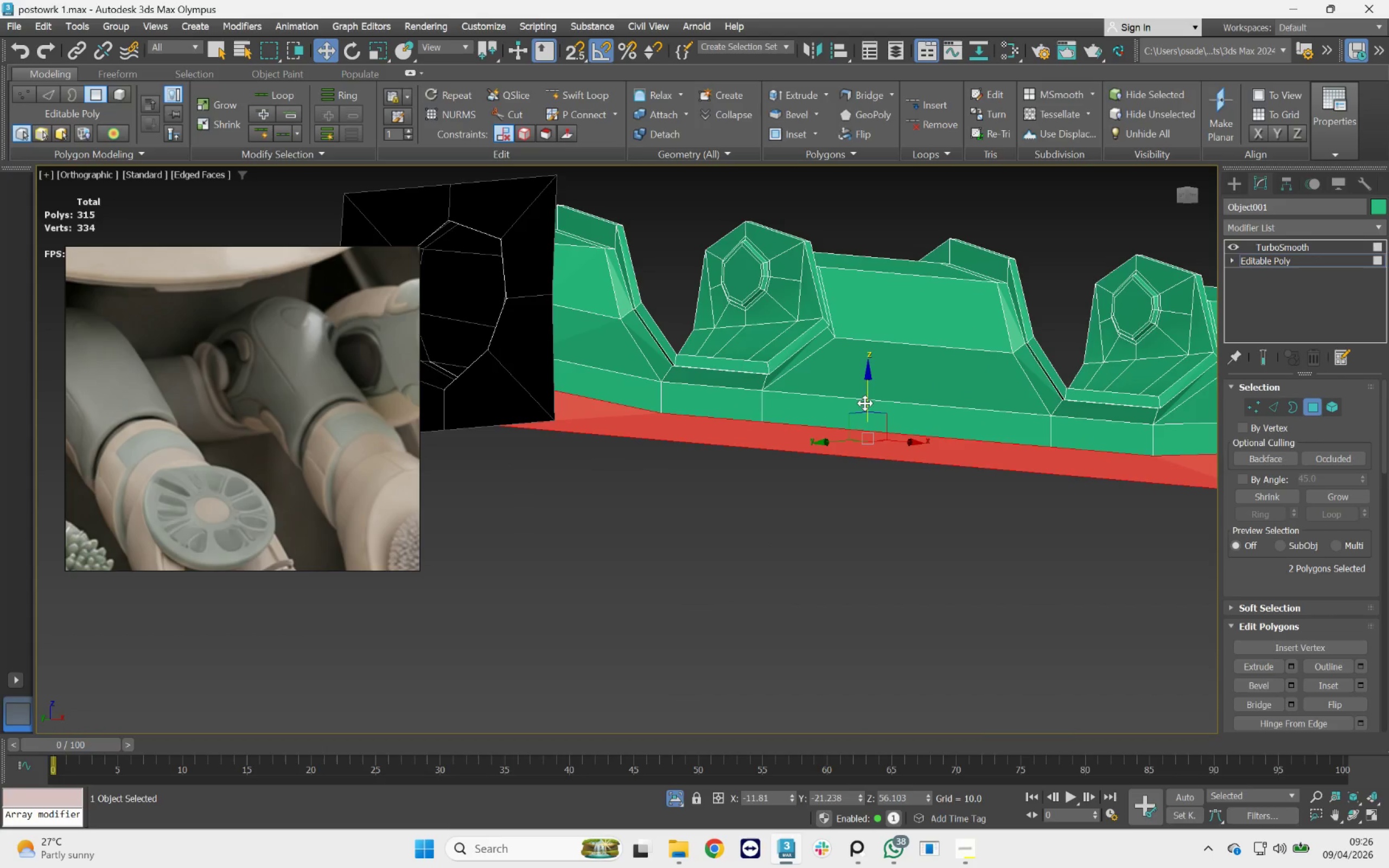 
left_click_drag(start_coordinate=[866, 402], to_coordinate=[863, 397])
 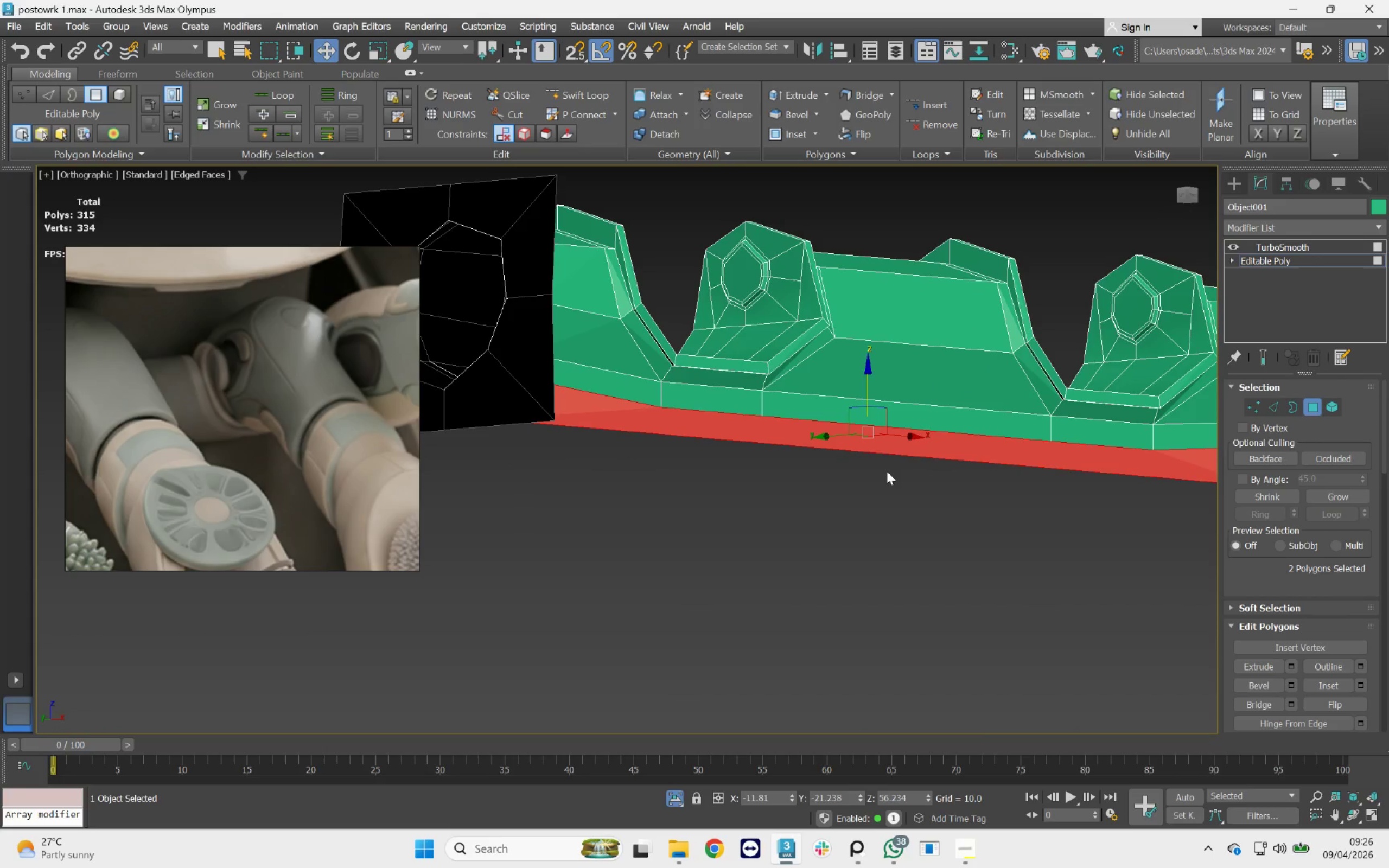 
hold_key(key=AltLeft, duration=0.48)
 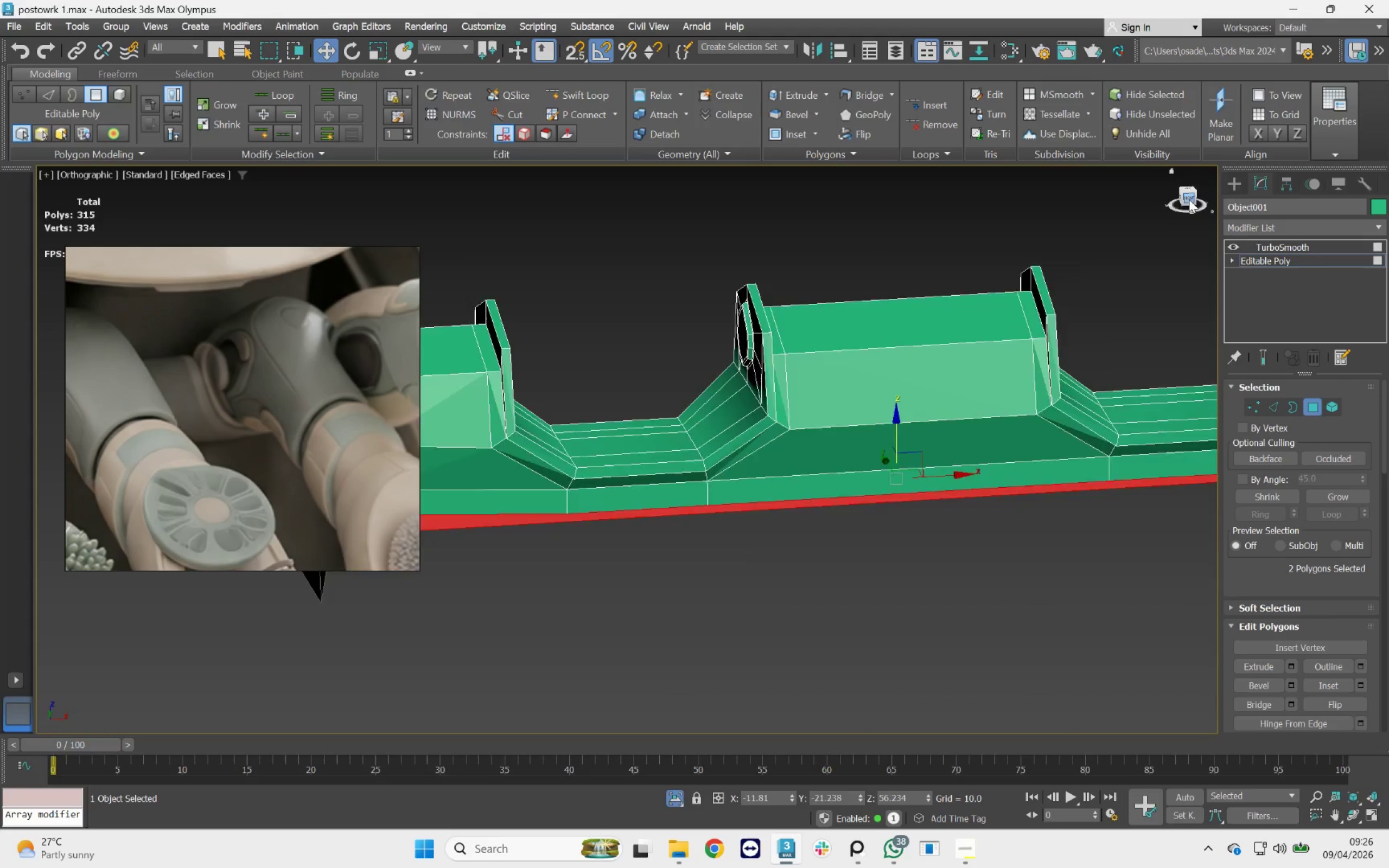 
scroll: coordinate [823, 272], scroll_direction: down, amount: 3.0
 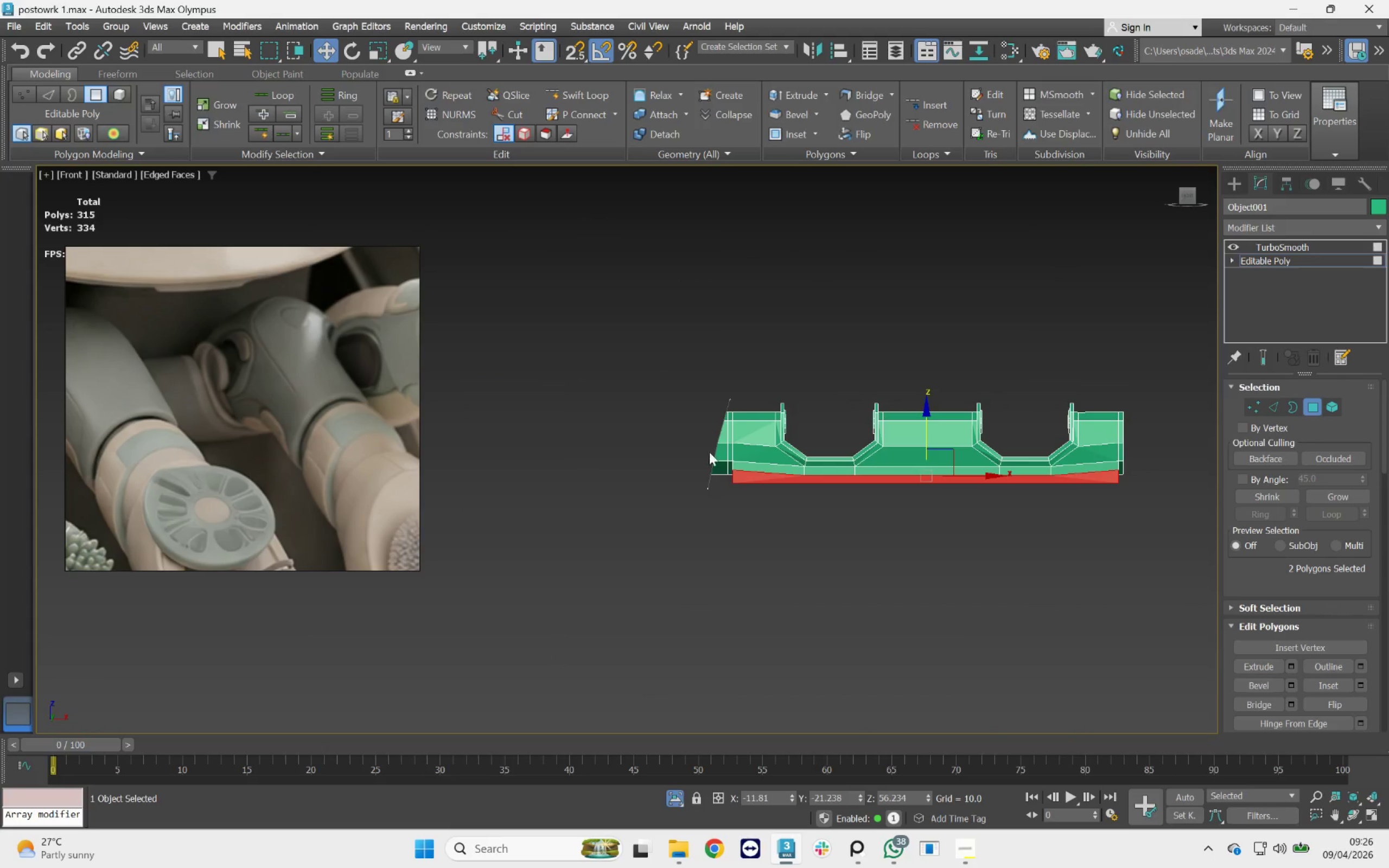 
scroll: coordinate [739, 459], scroll_direction: up, amount: 4.0
 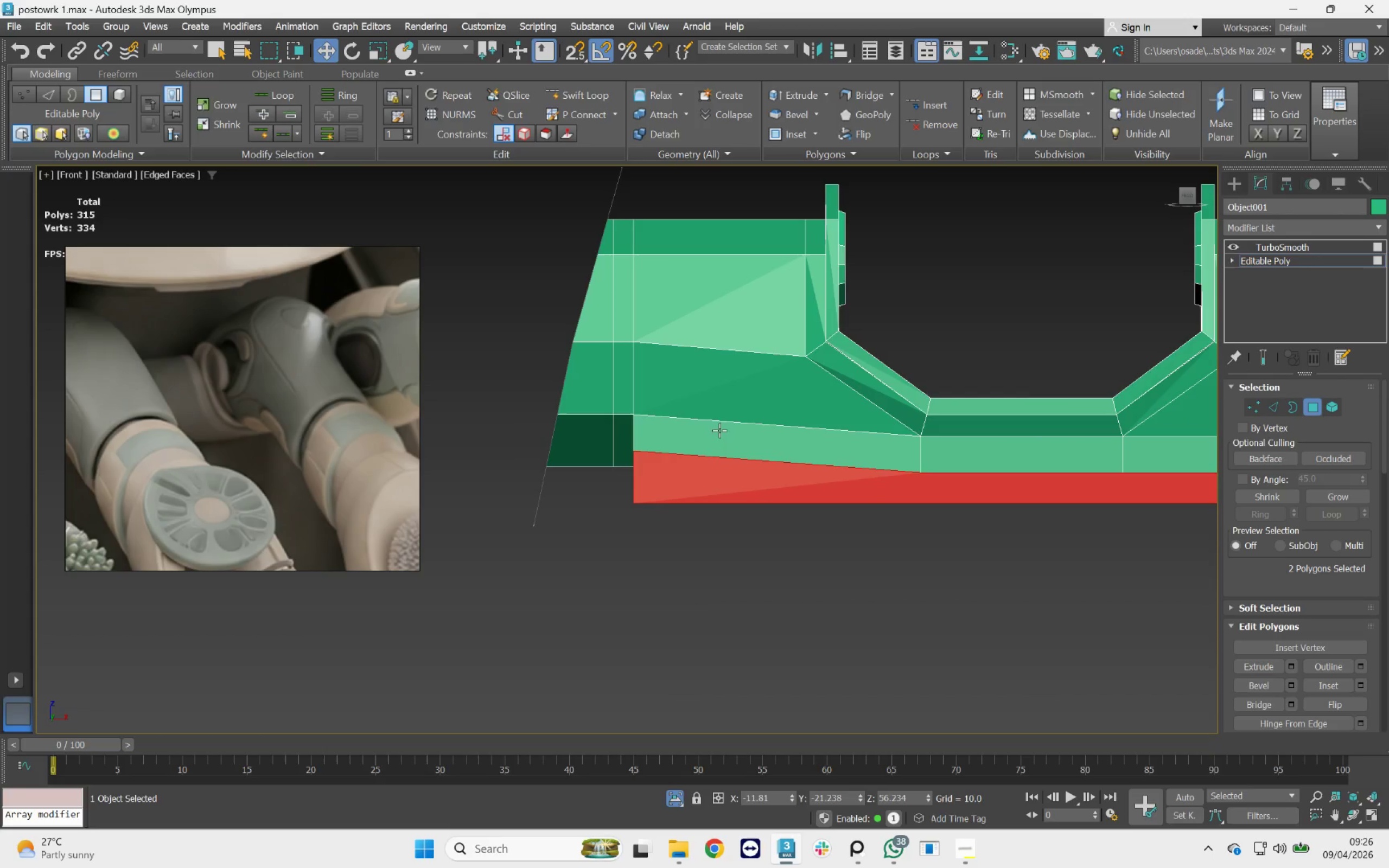 
key(F2)
 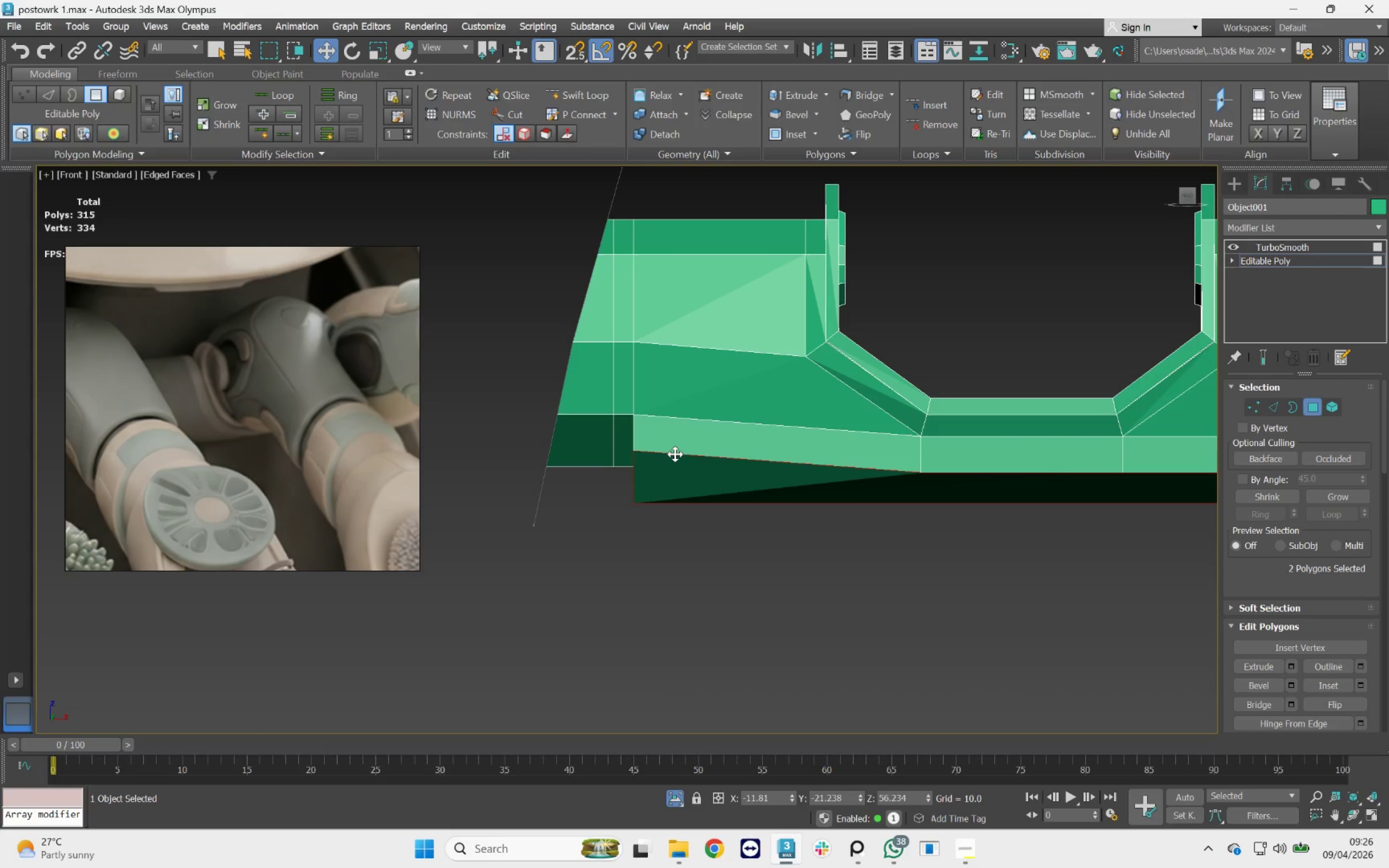 
key(F3)
 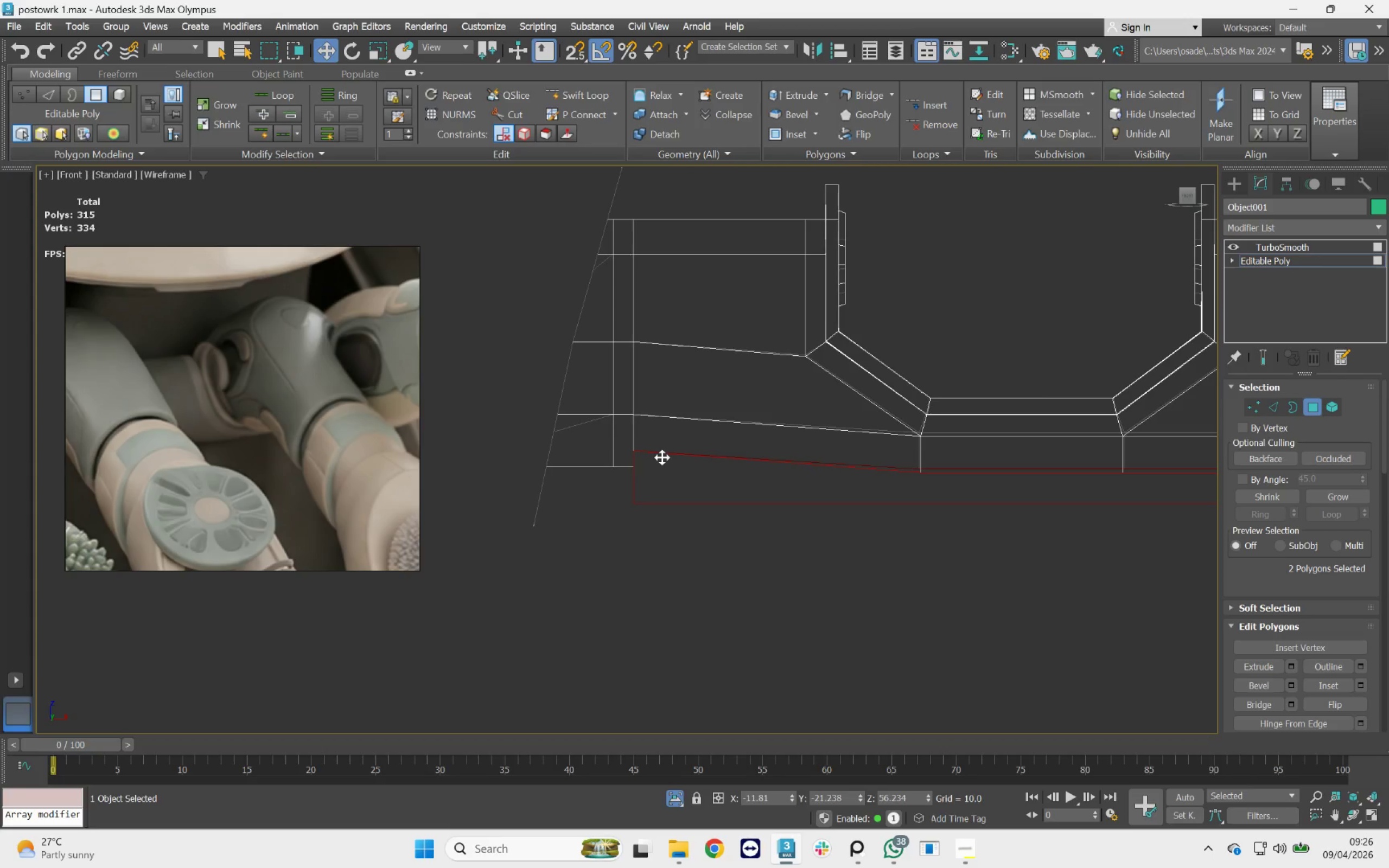 
key(1)
 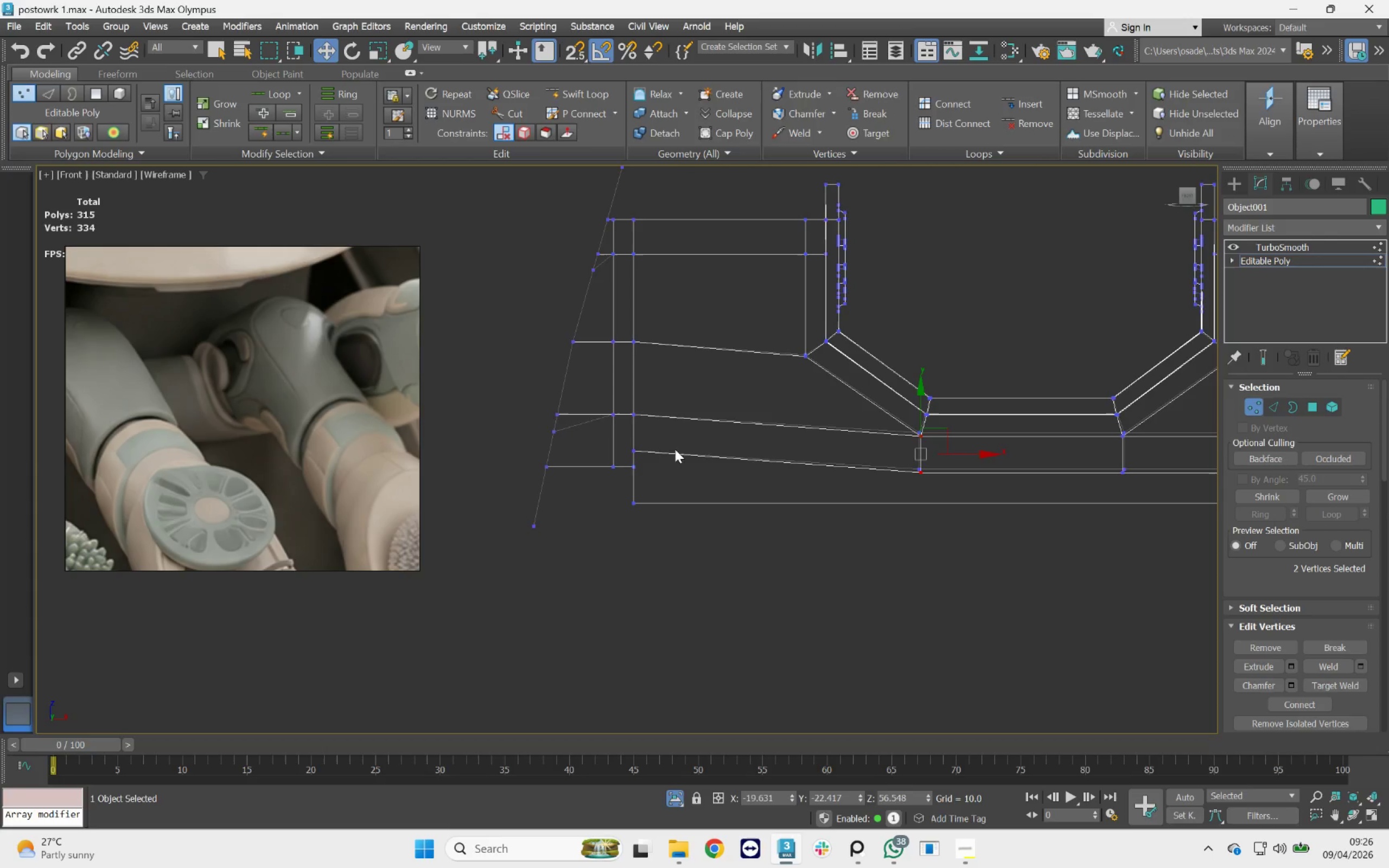 
left_click_drag(start_coordinate=[681, 443], to_coordinate=[698, 445])
 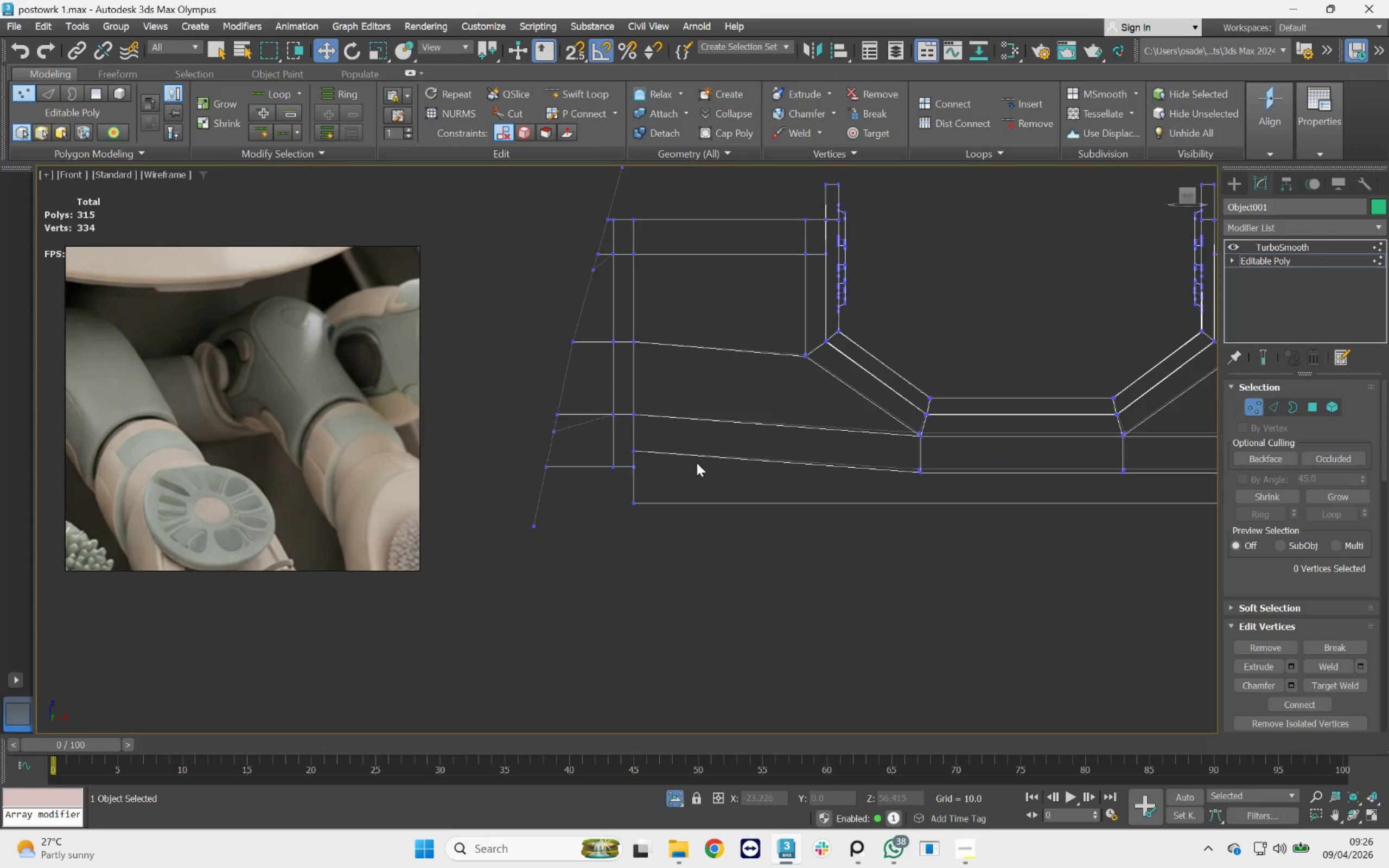 
hold_key(key=AltLeft, duration=0.53)
 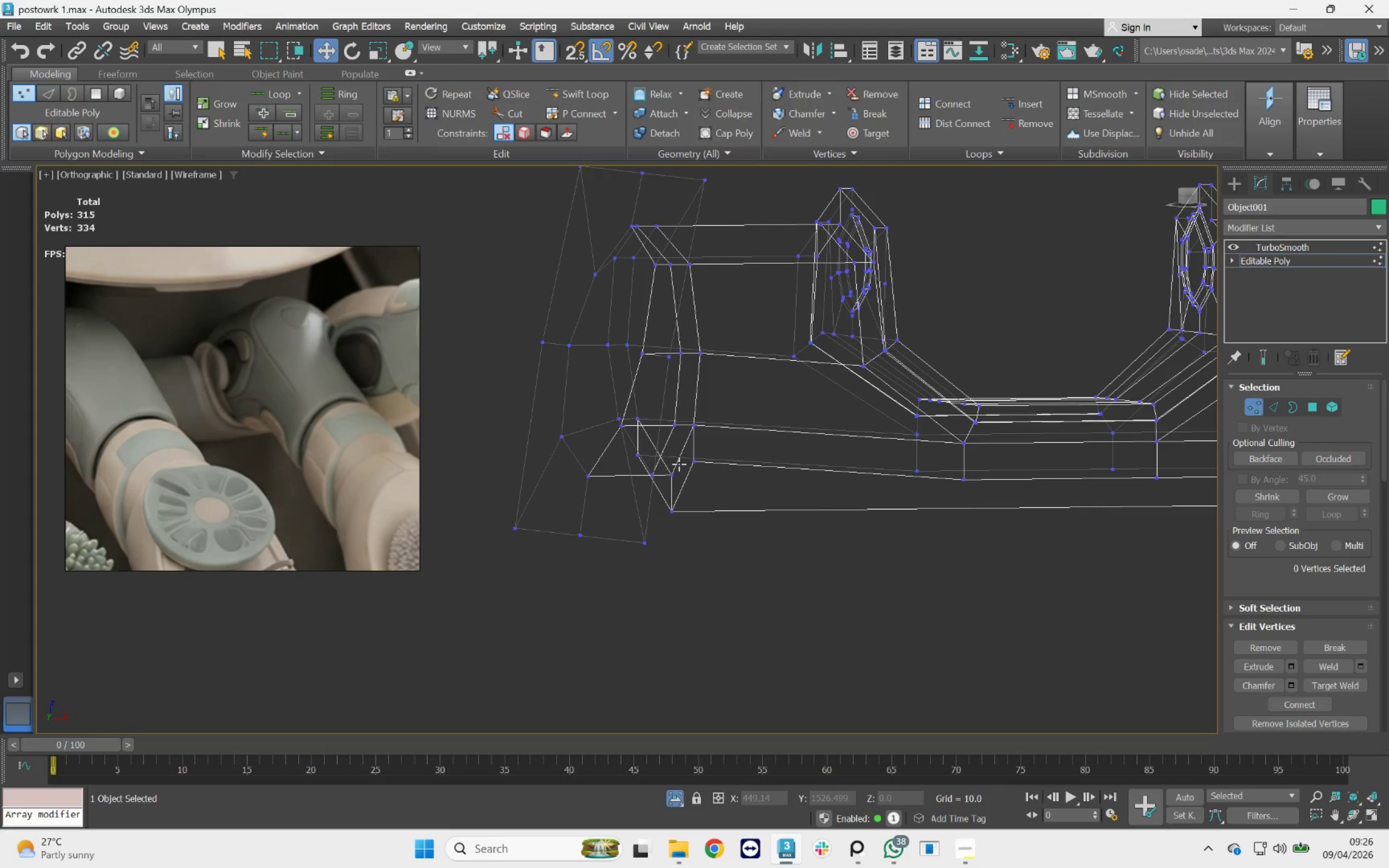 
key(2)
 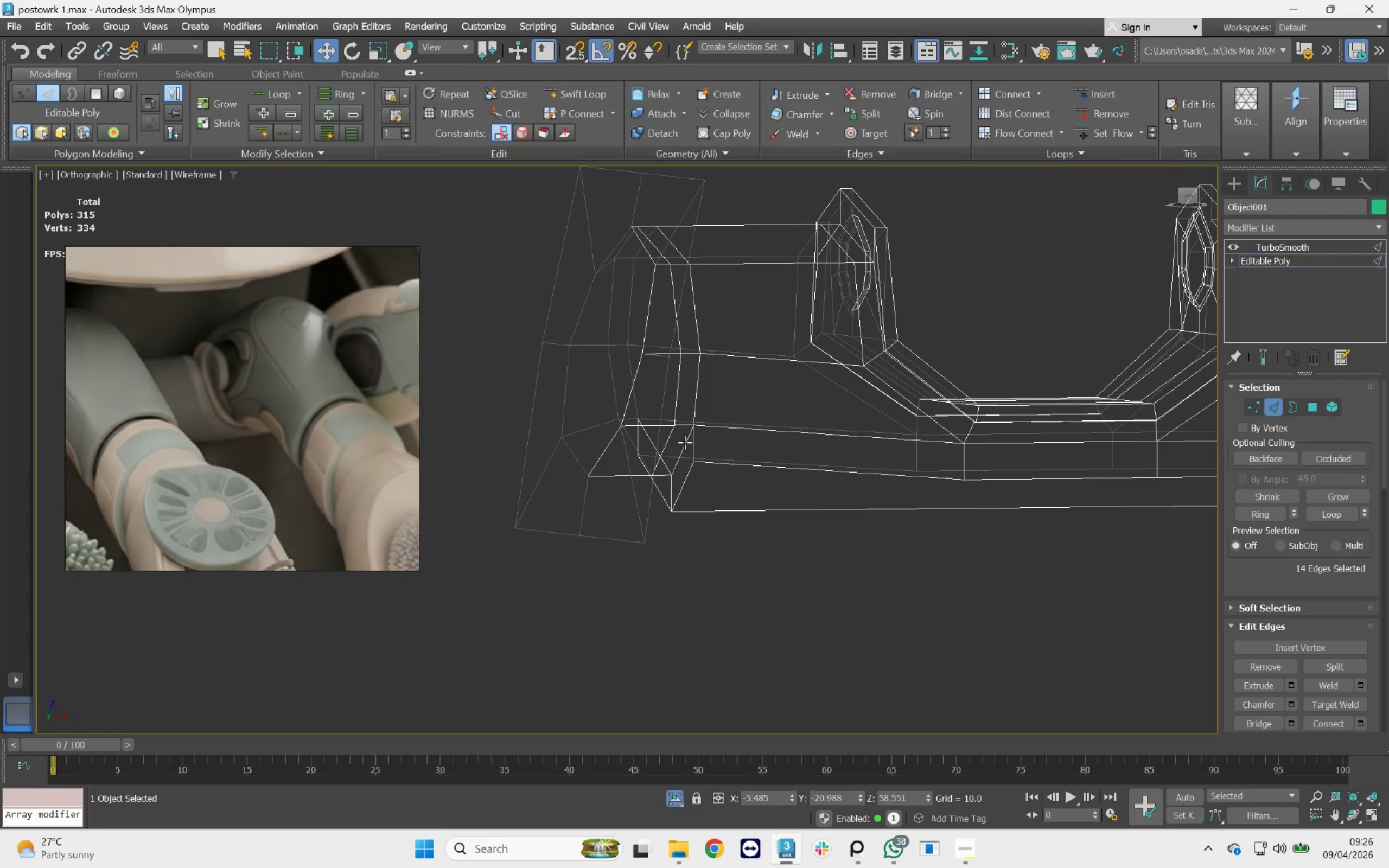 
double_click([685, 442])
 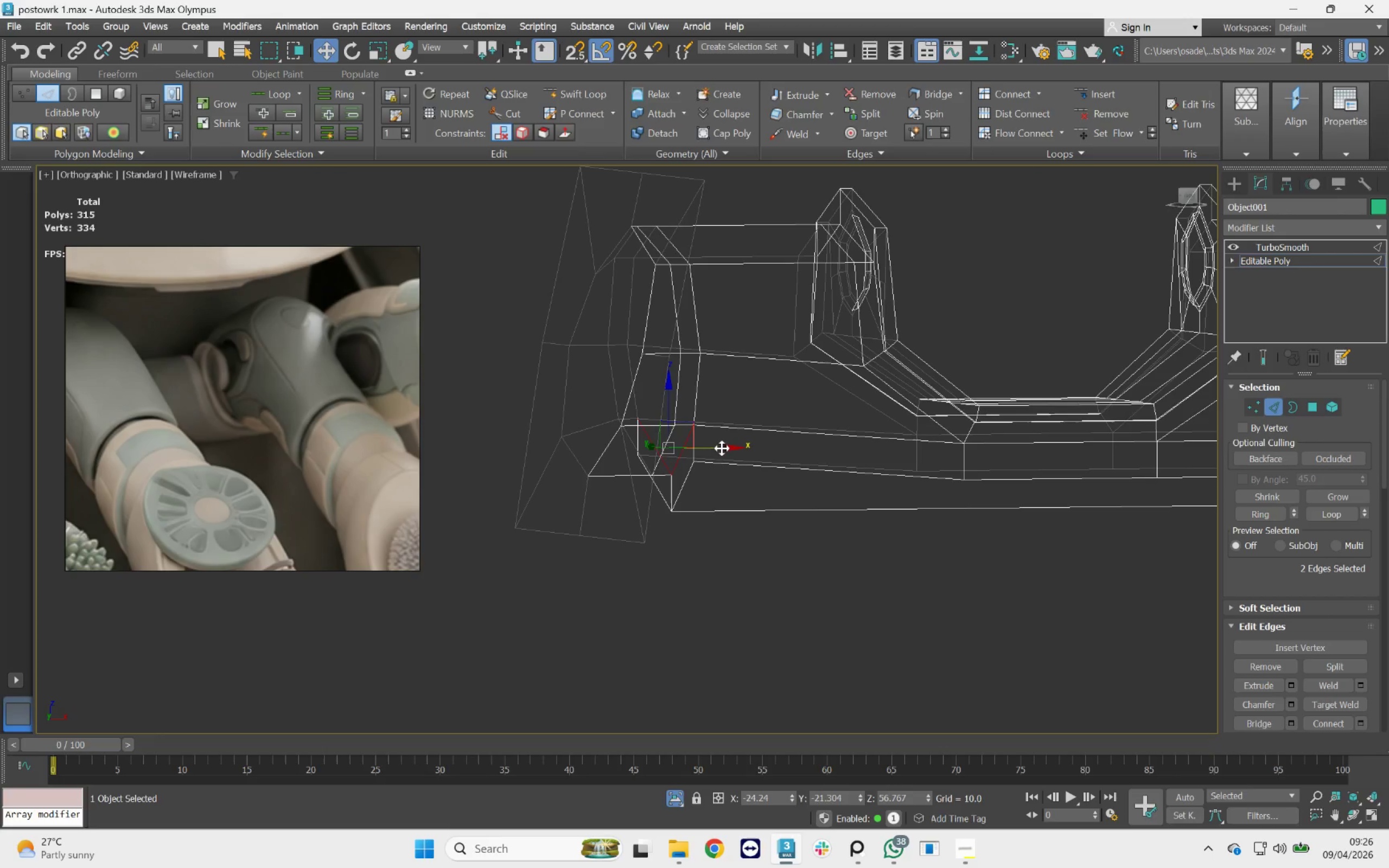 
key(Control+Backspace)
 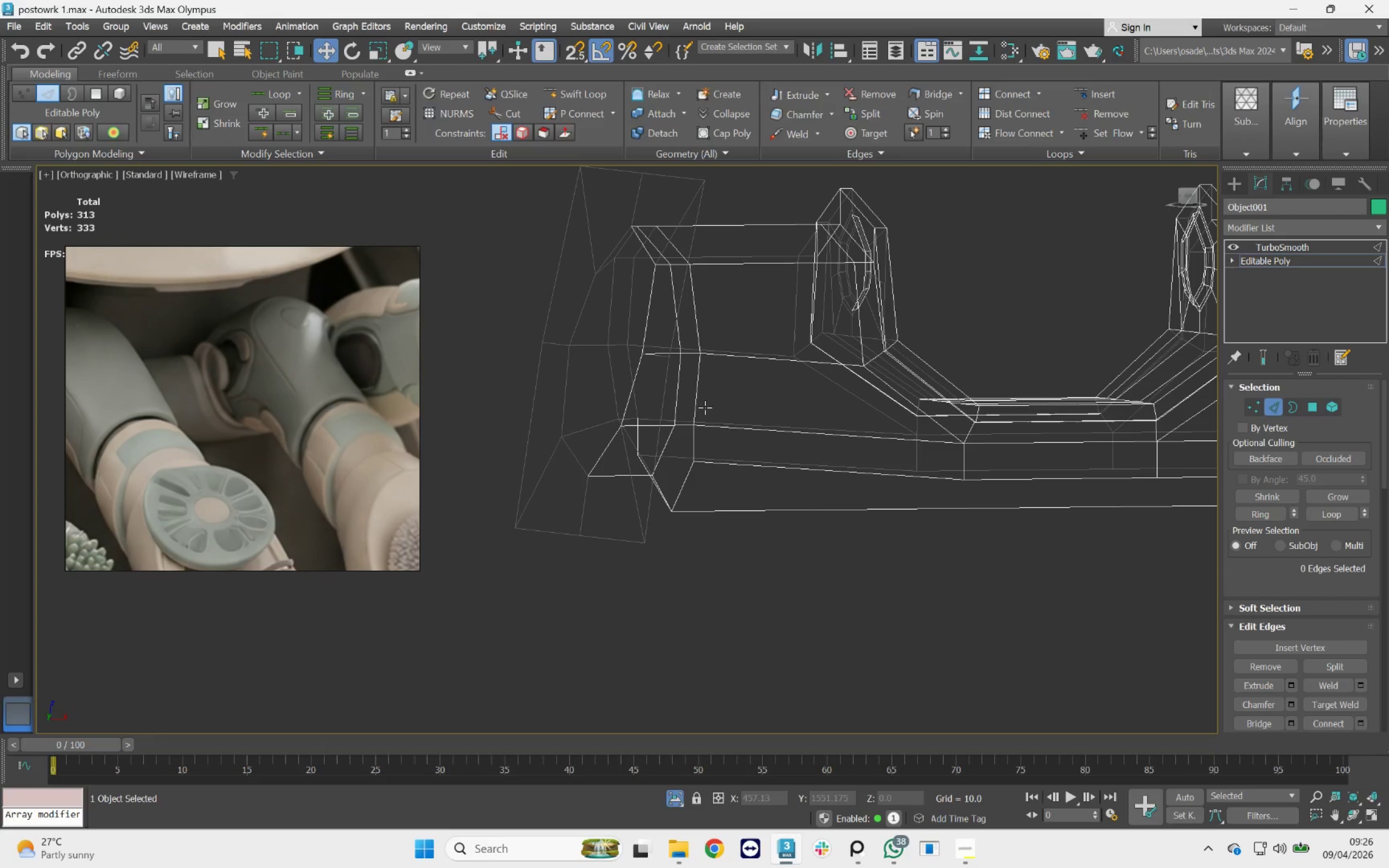 
double_click([690, 395])
 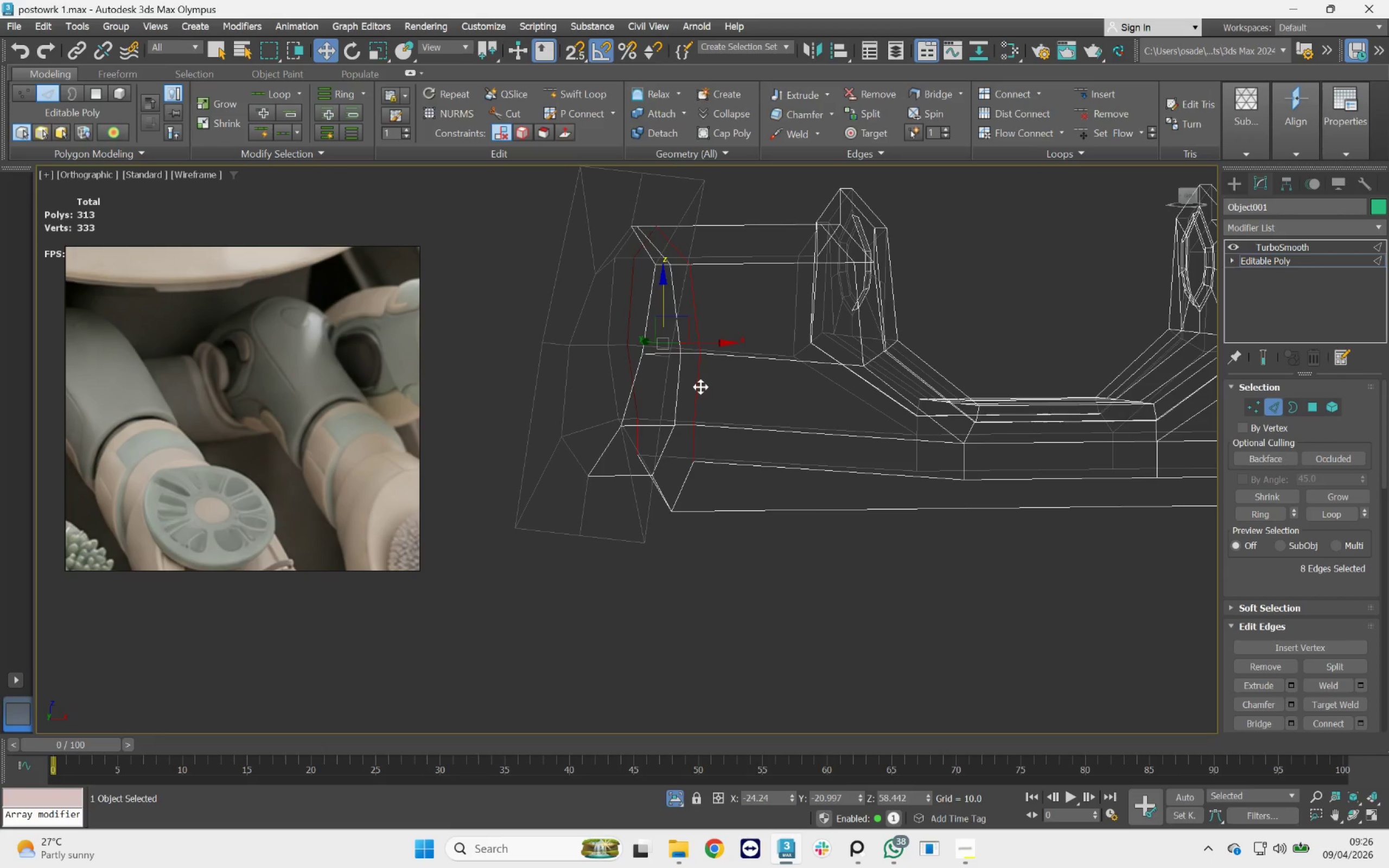 
key(Control+Backspace)
 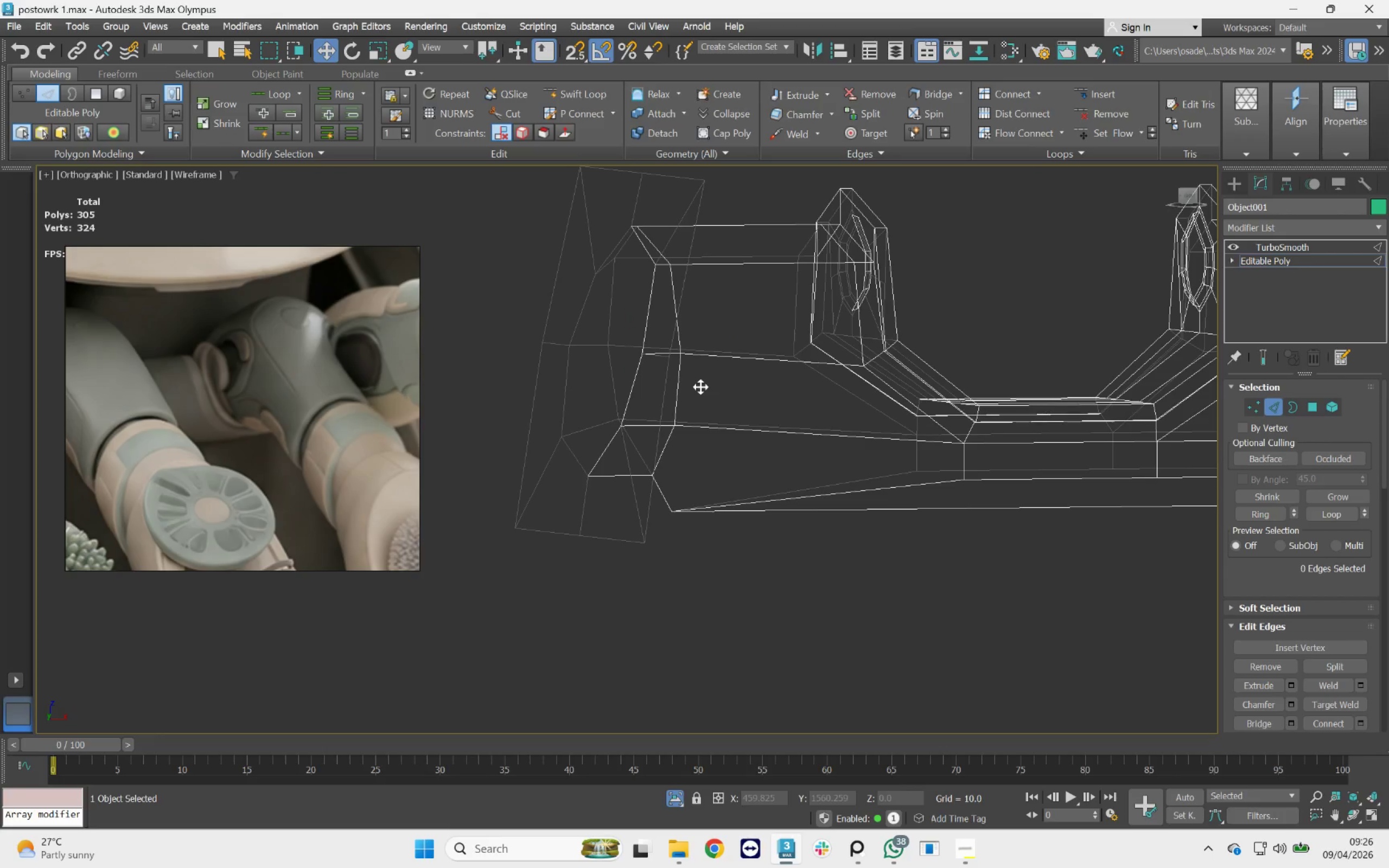 
key(F3)
 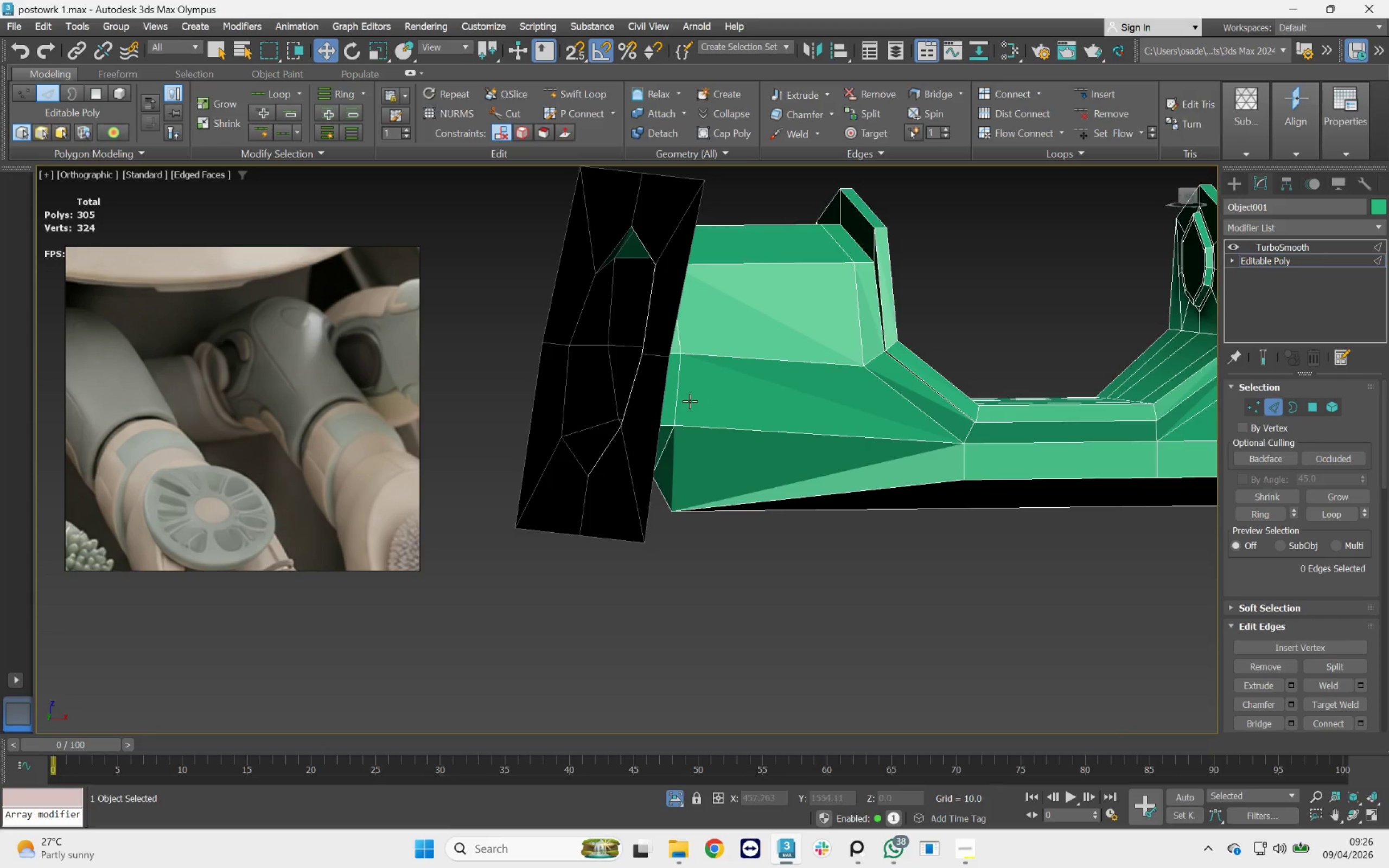 
scroll: coordinate [690, 401], scroll_direction: down, amount: 2.0
 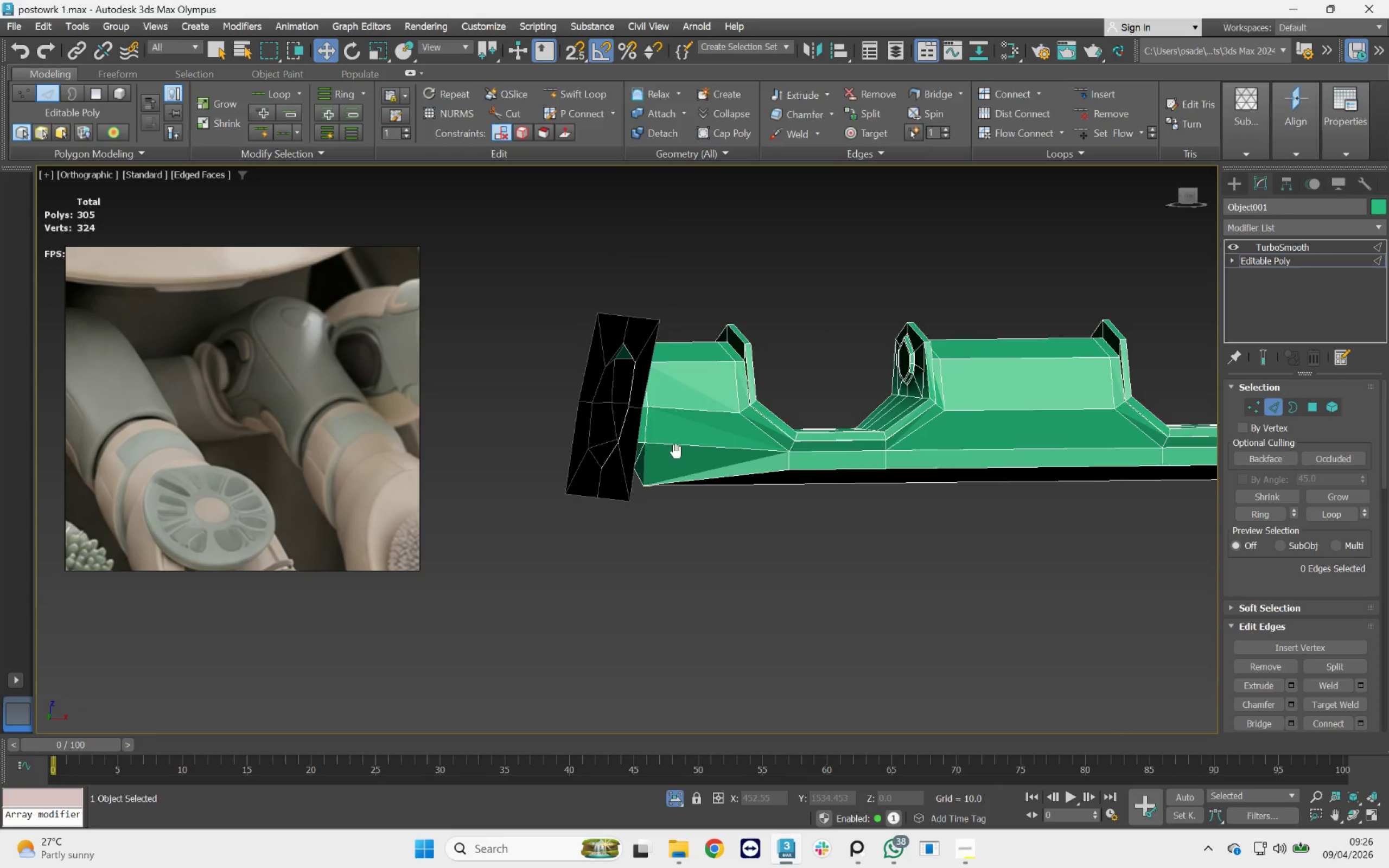 
hold_key(key=AltLeft, duration=0.79)
 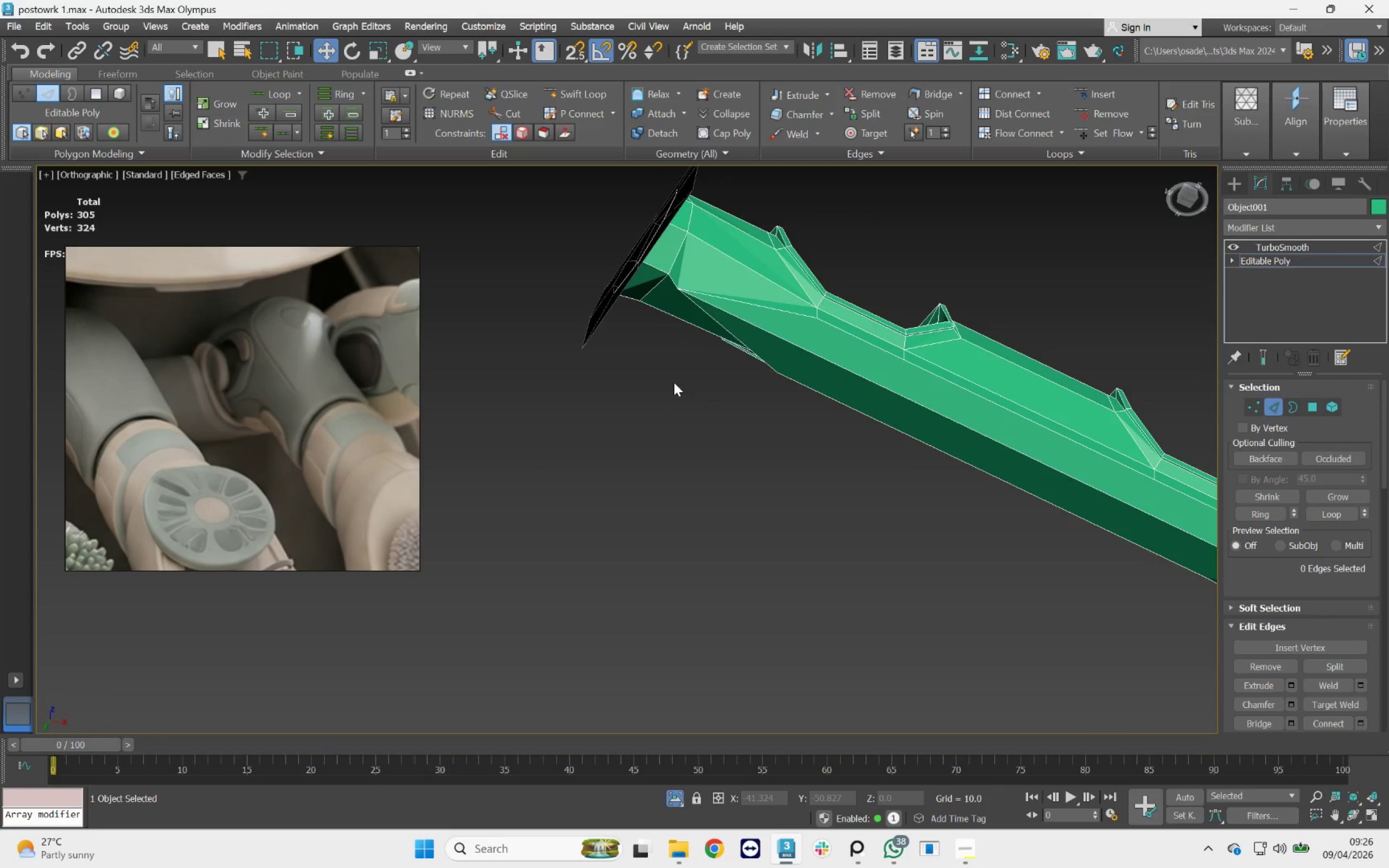 
key(Control+Z)
 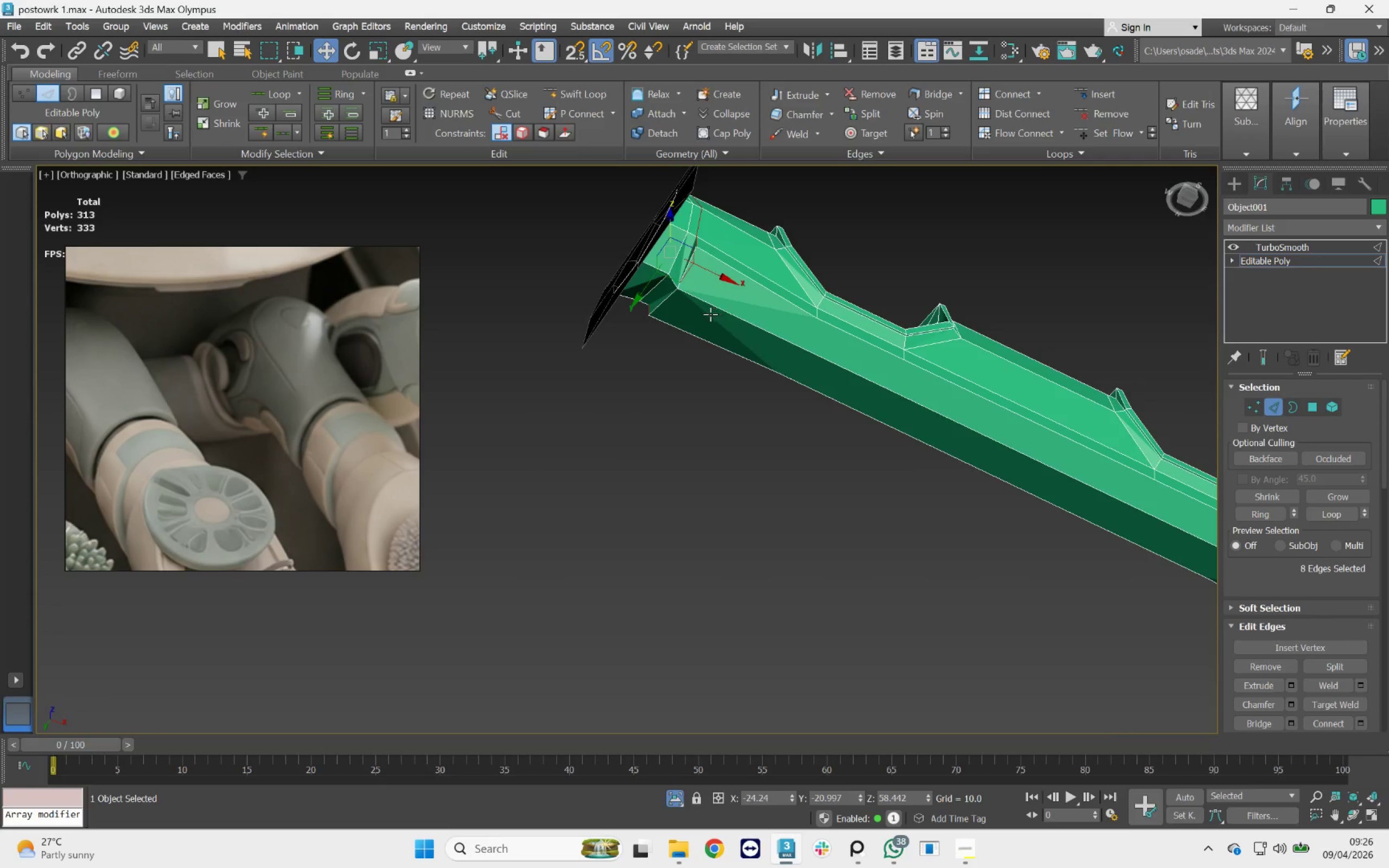 
key(Control+Z)
 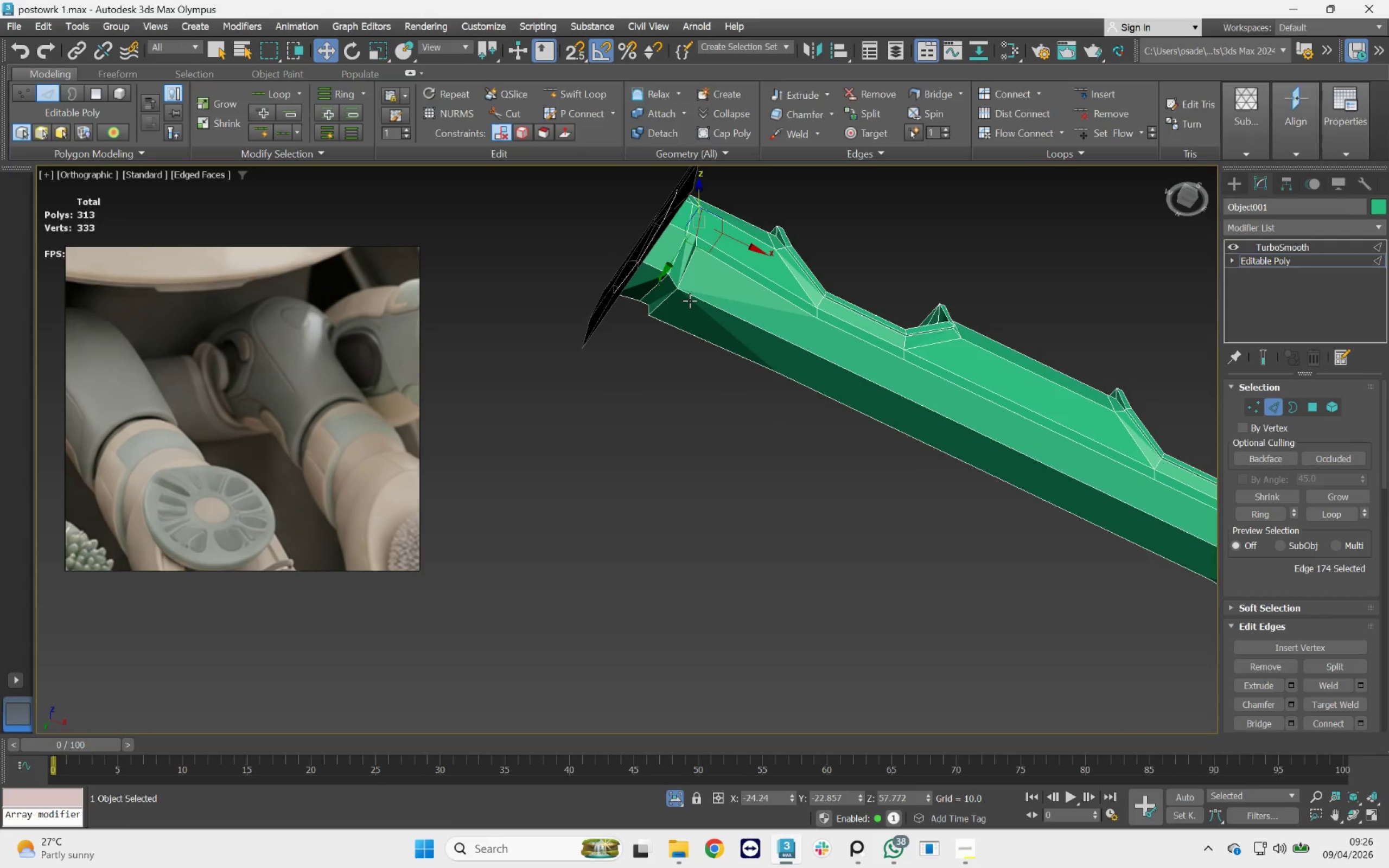 
key(Control+Z)
 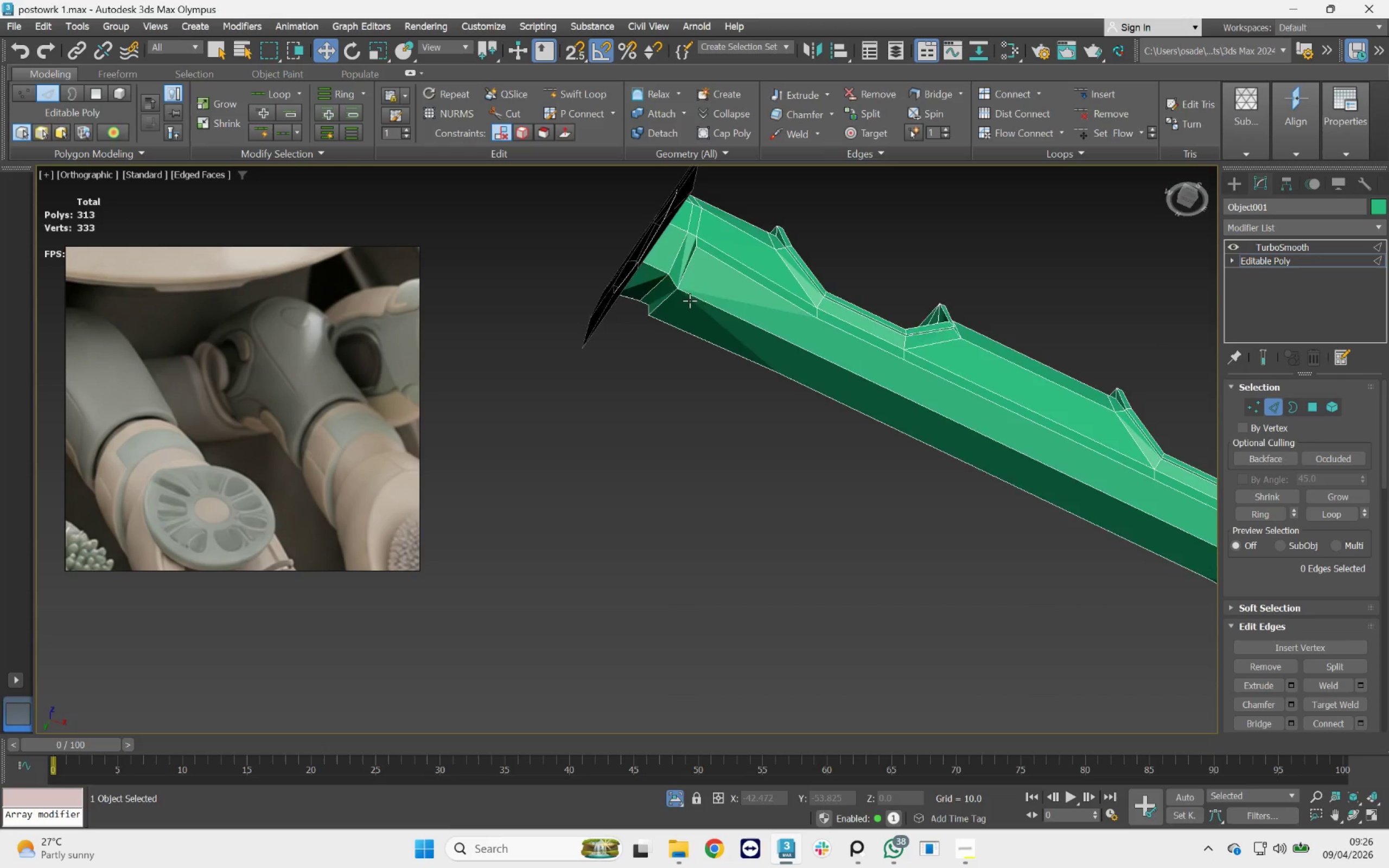 
key(Control+Z)
 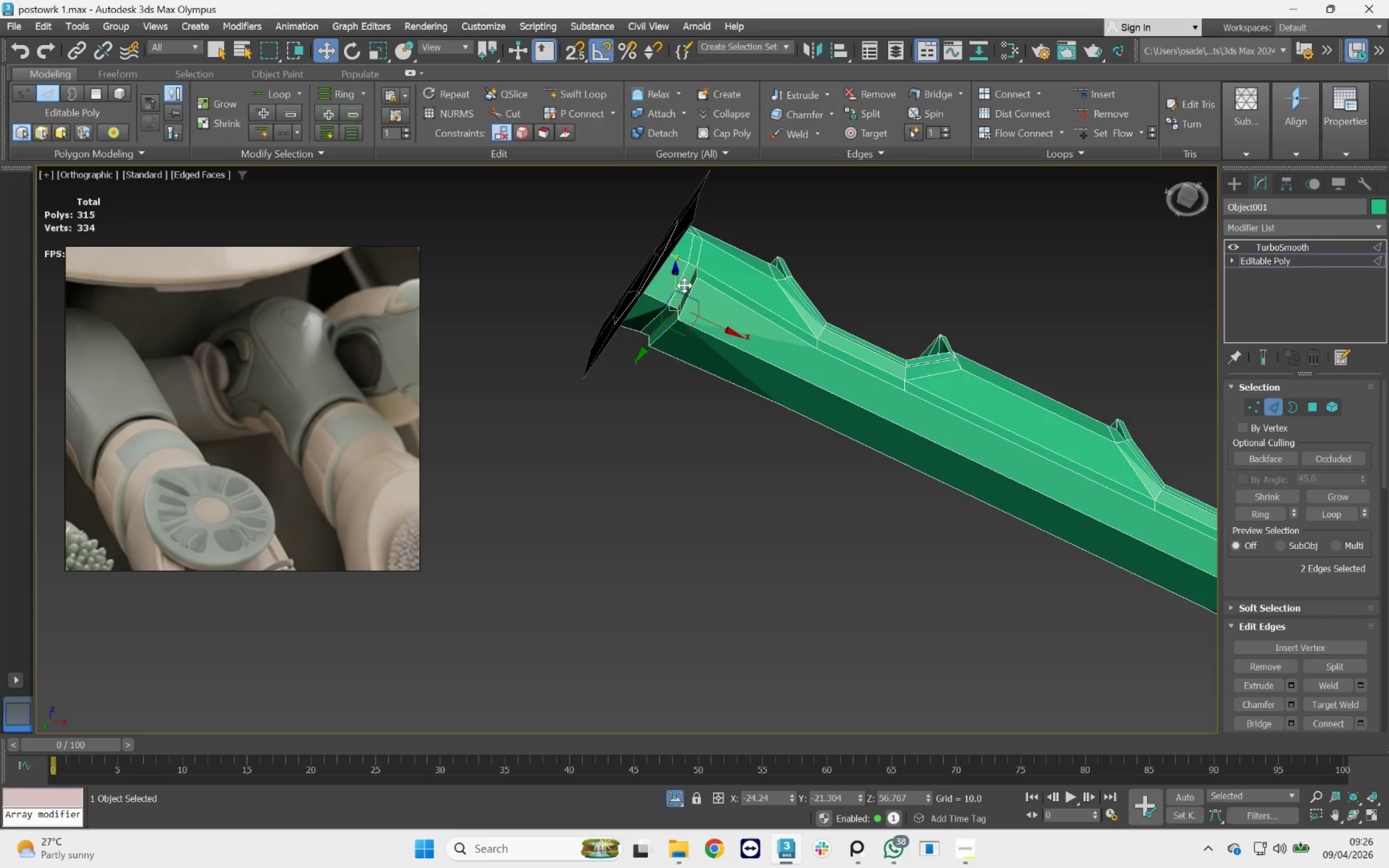 
scroll: coordinate [689, 279], scroll_direction: up, amount: 2.0
 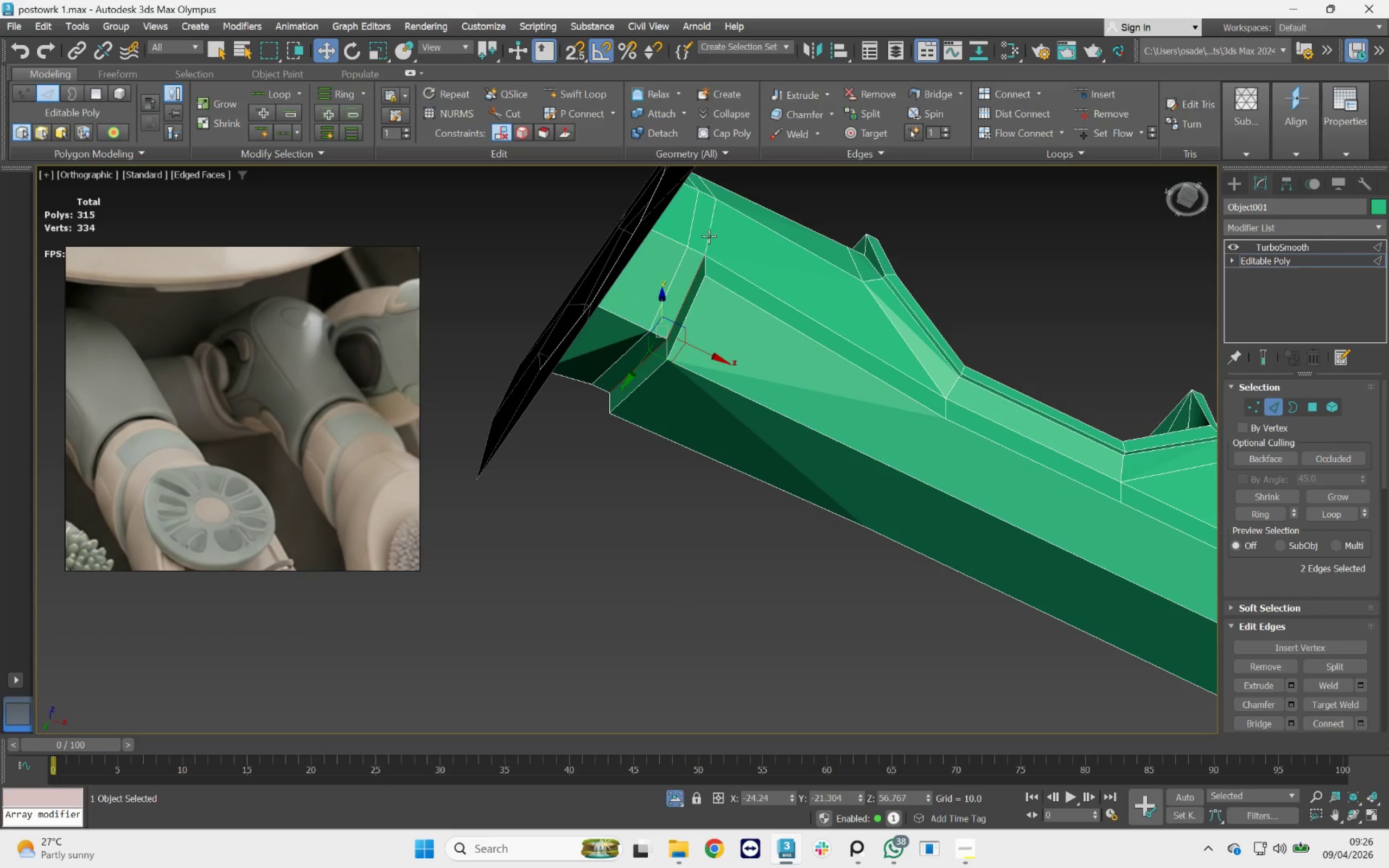 
double_click([709, 235])
 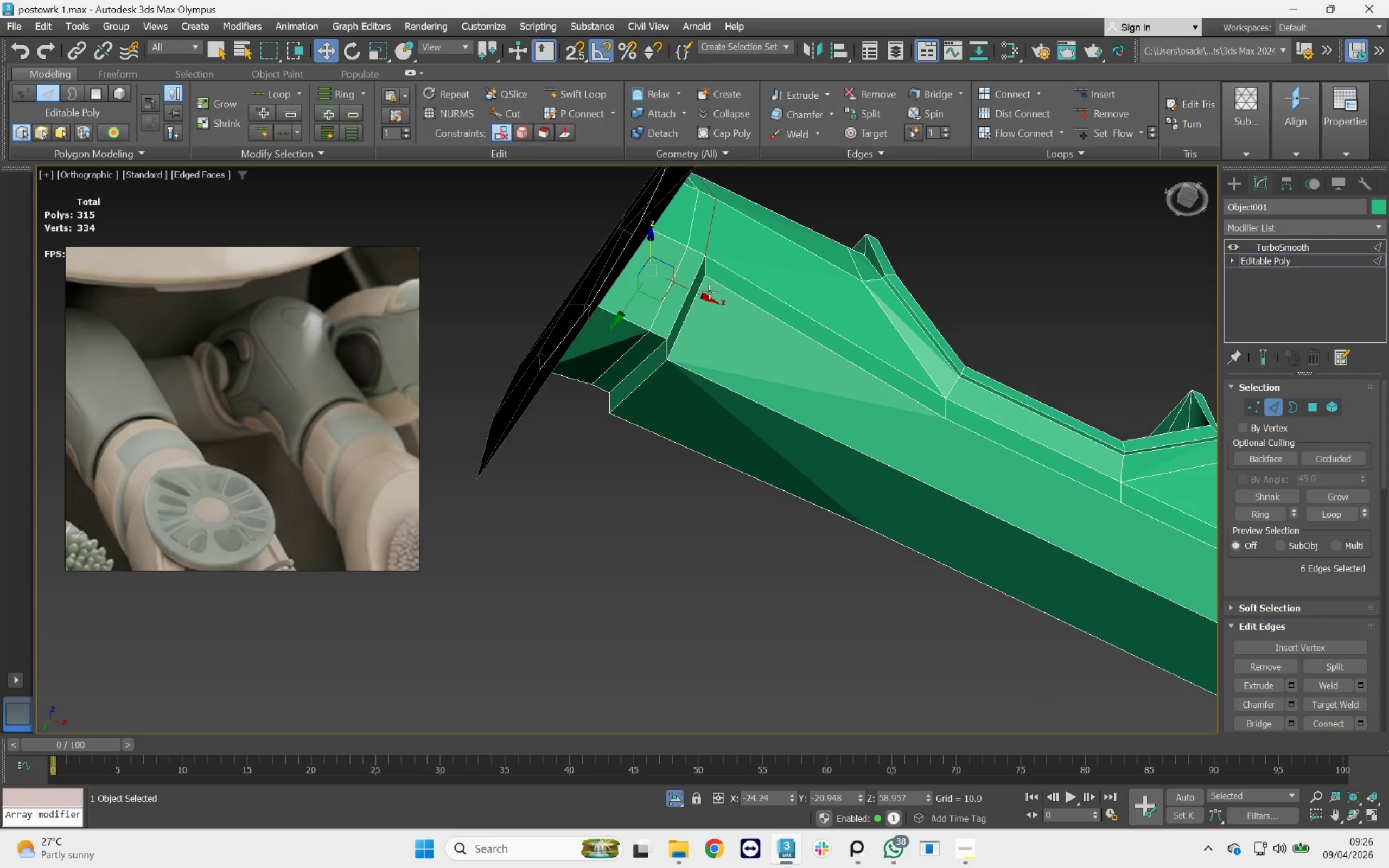 
key(Control+Backspace)
 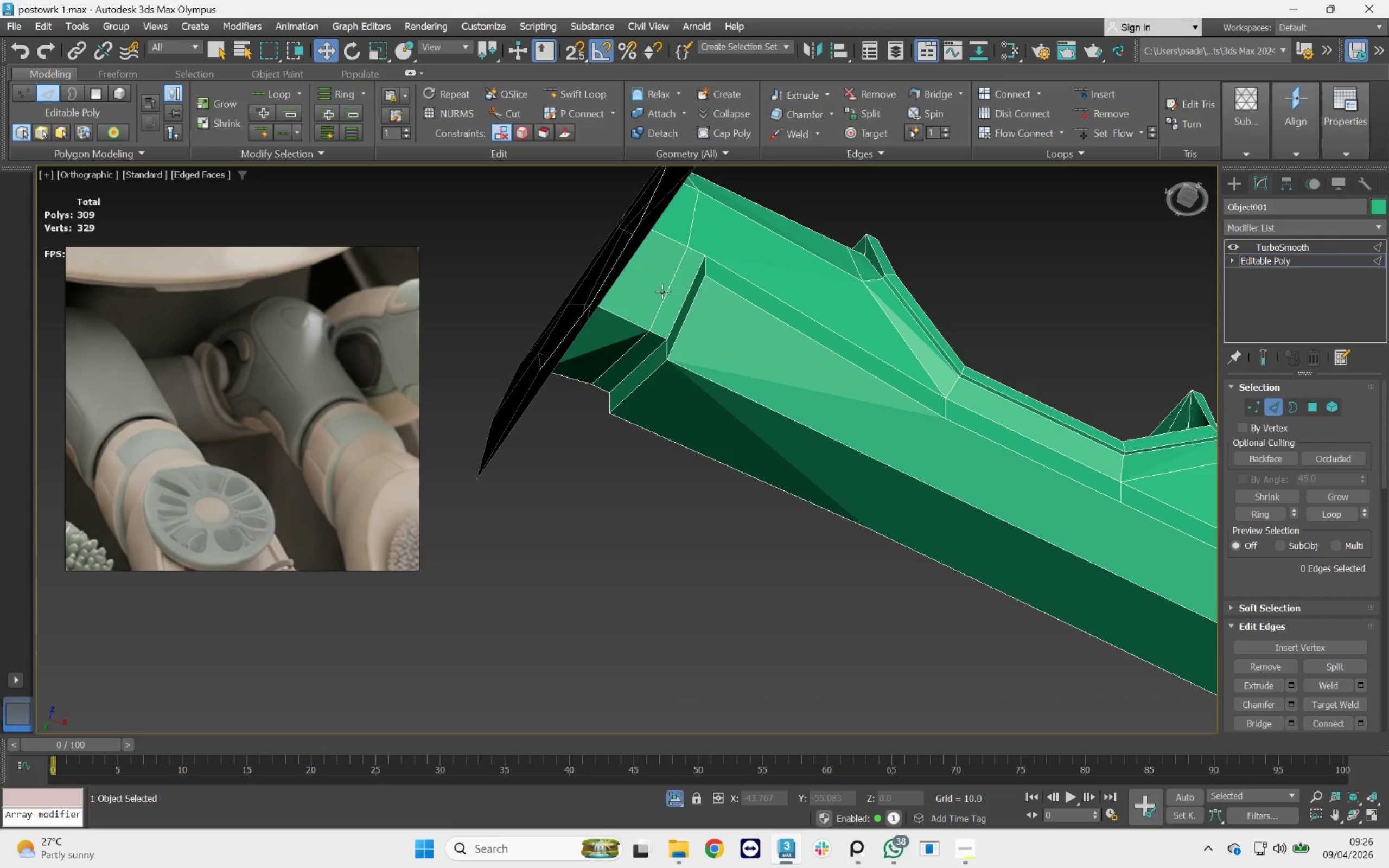 
hold_key(key=AltLeft, duration=0.66)
 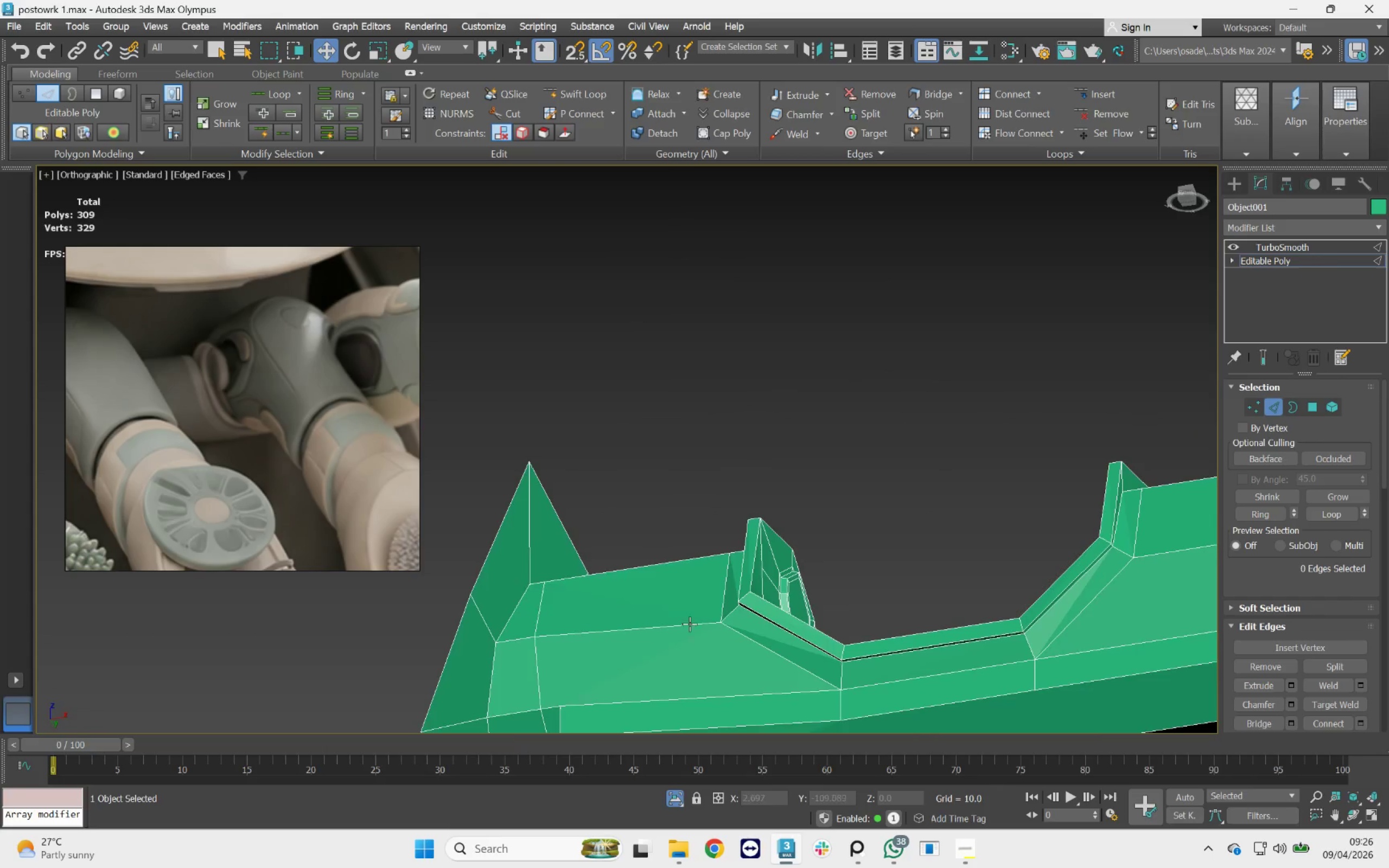 
hold_key(key=AltLeft, duration=0.47)
 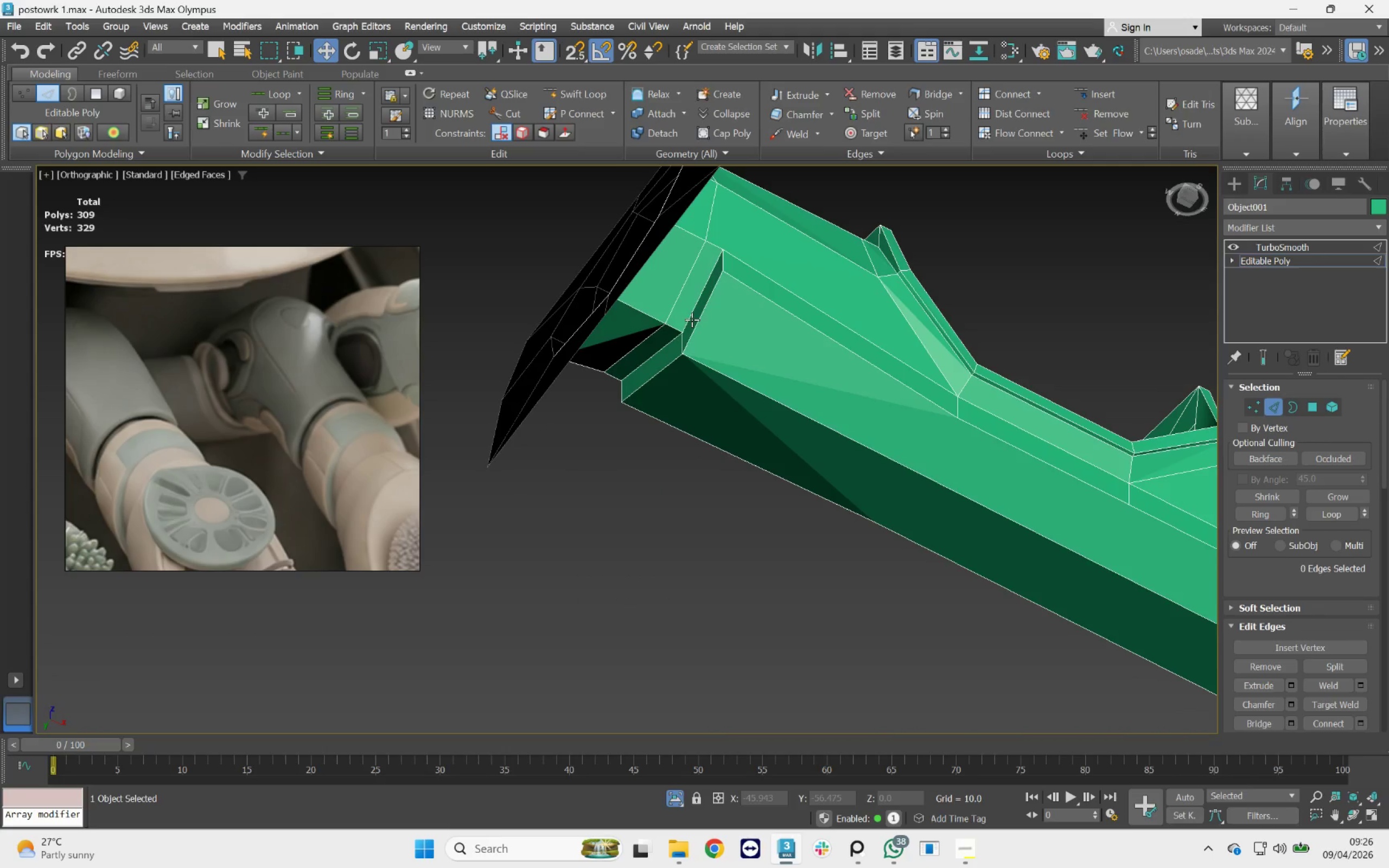 
double_click([692, 320])
 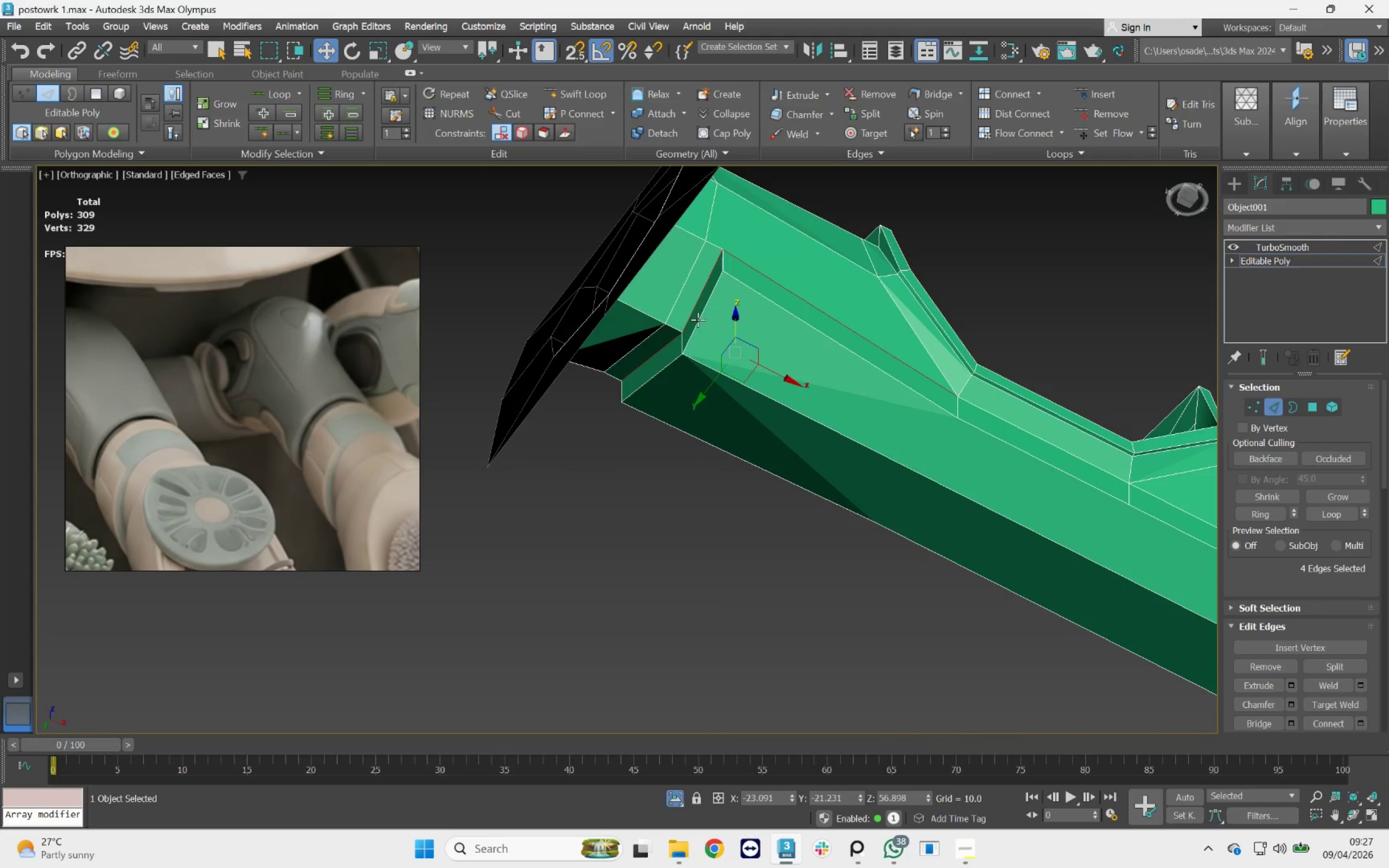 
key(Control+Backspace)
 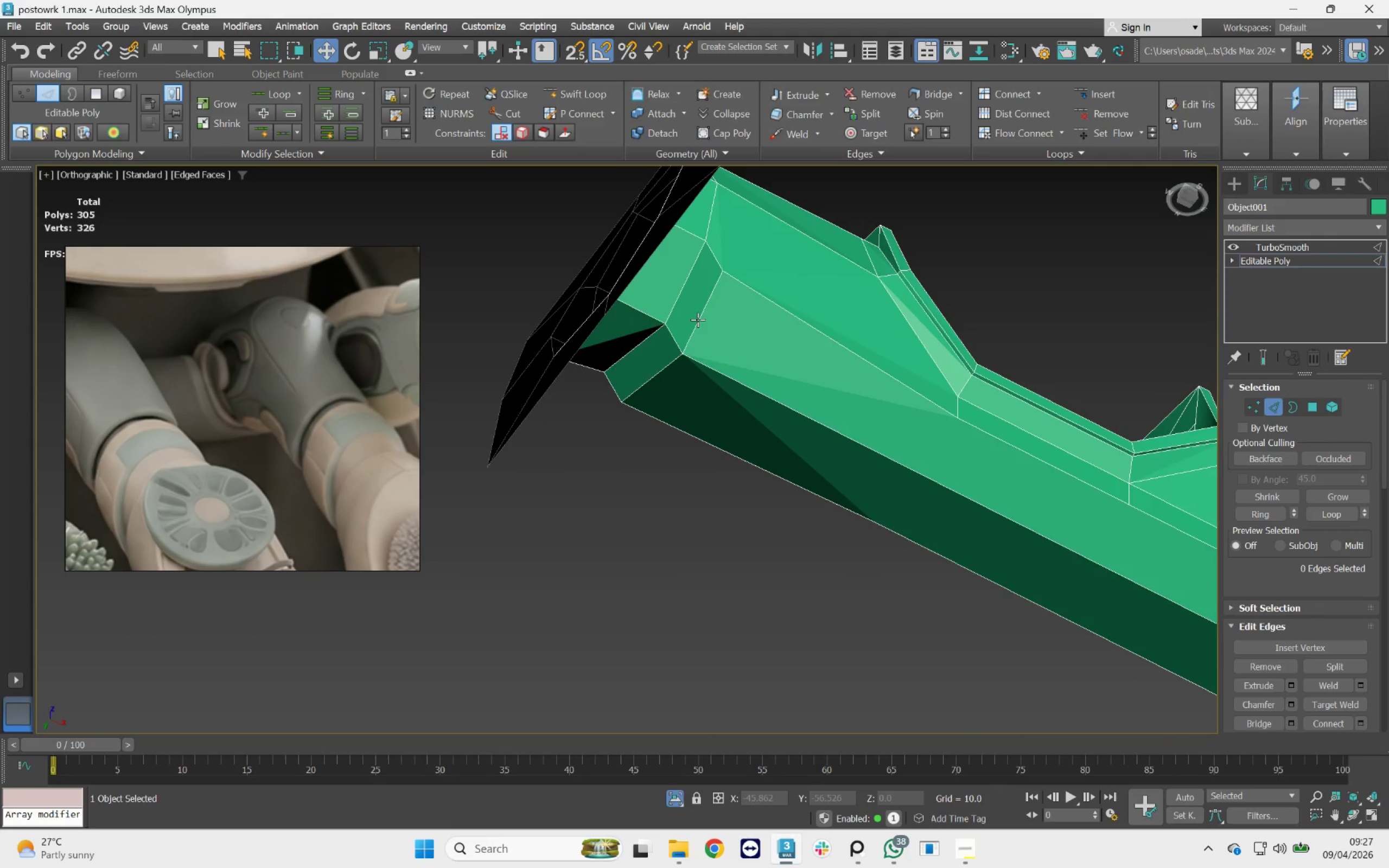 
scroll: coordinate [640, 309], scroll_direction: down, amount: 2.0
 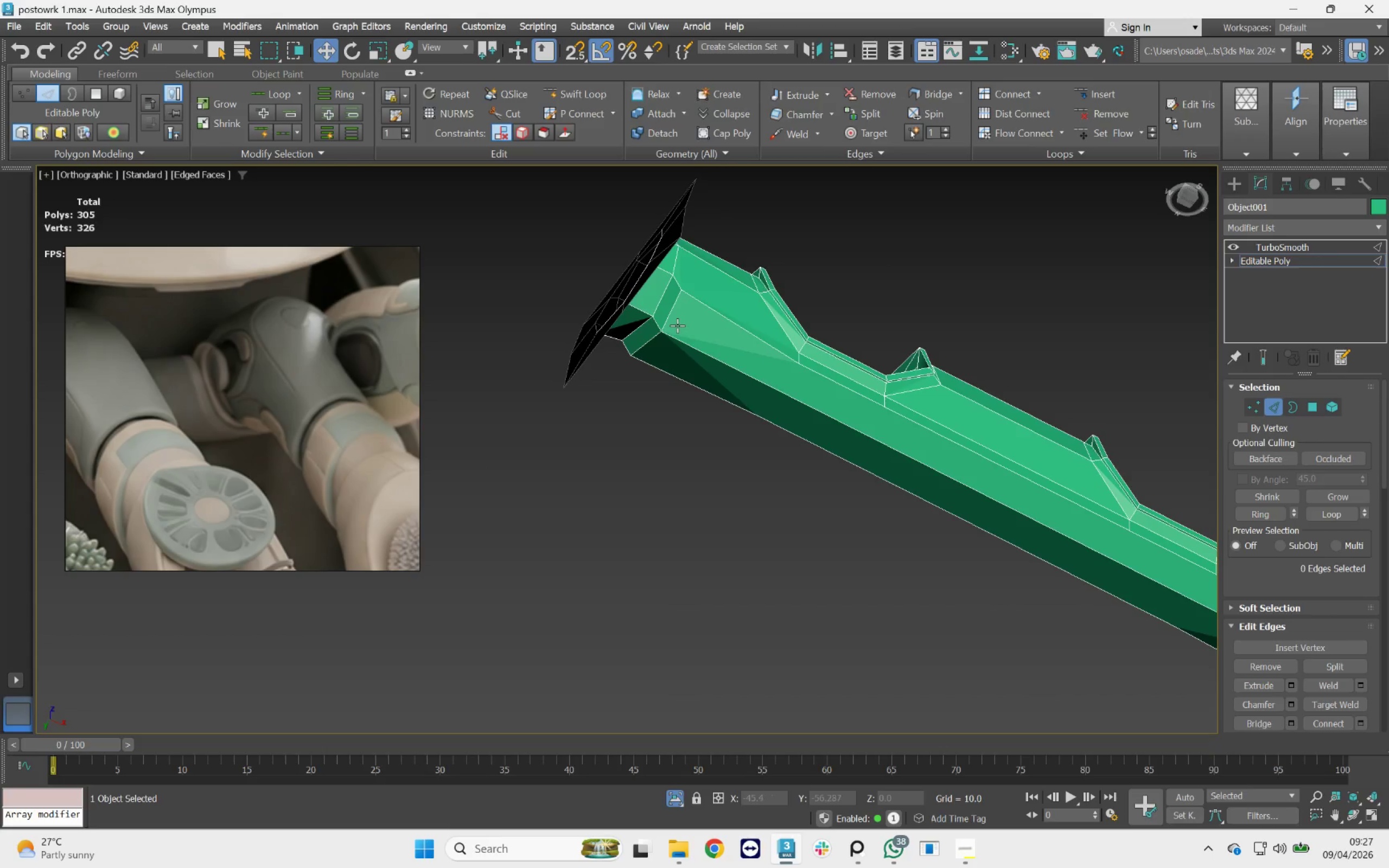 
hold_key(key=AltLeft, duration=1.72)
 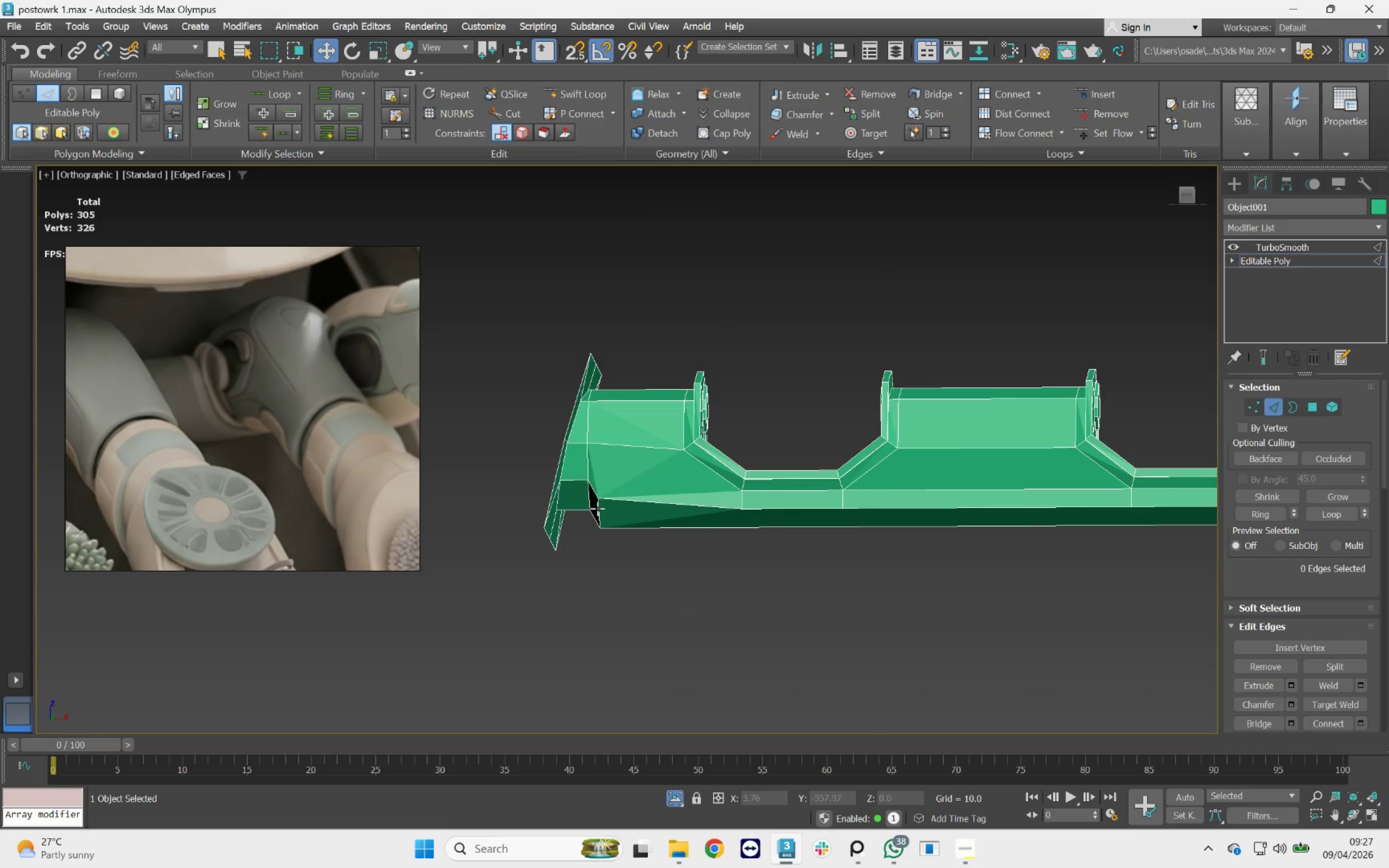 
double_click([599, 508])
 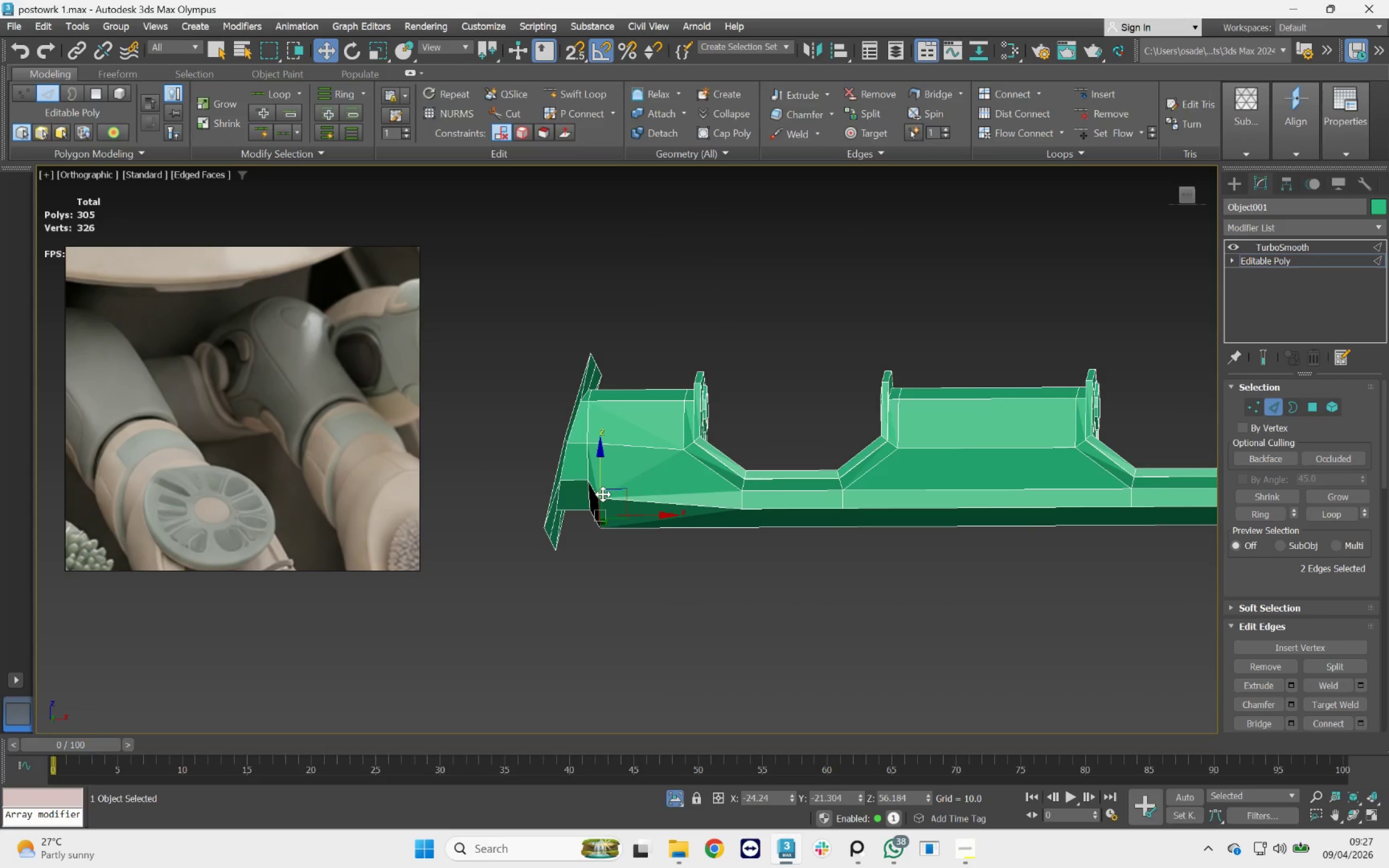 
key(Control+Backspace)
 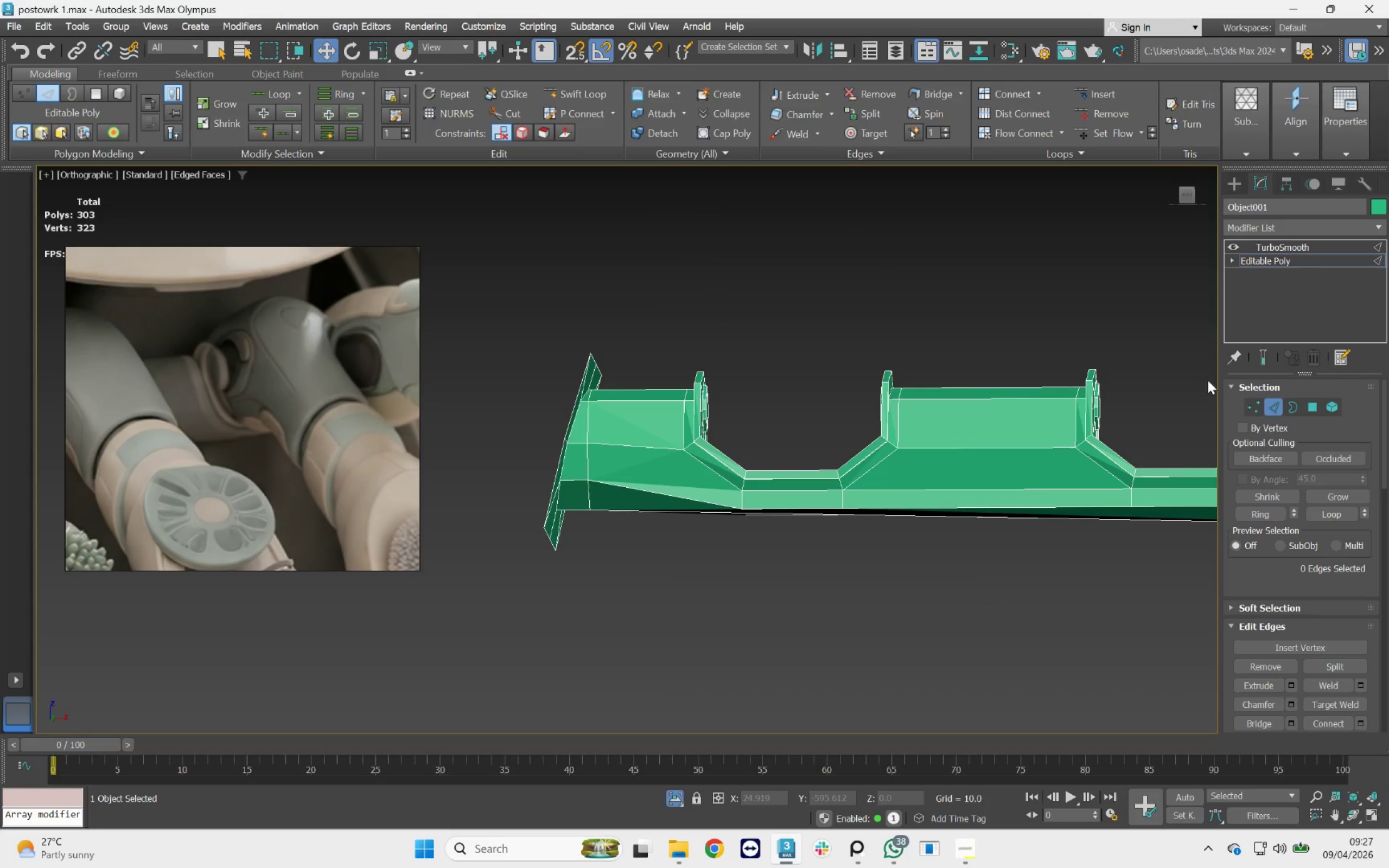 
left_click([1265, 354])
 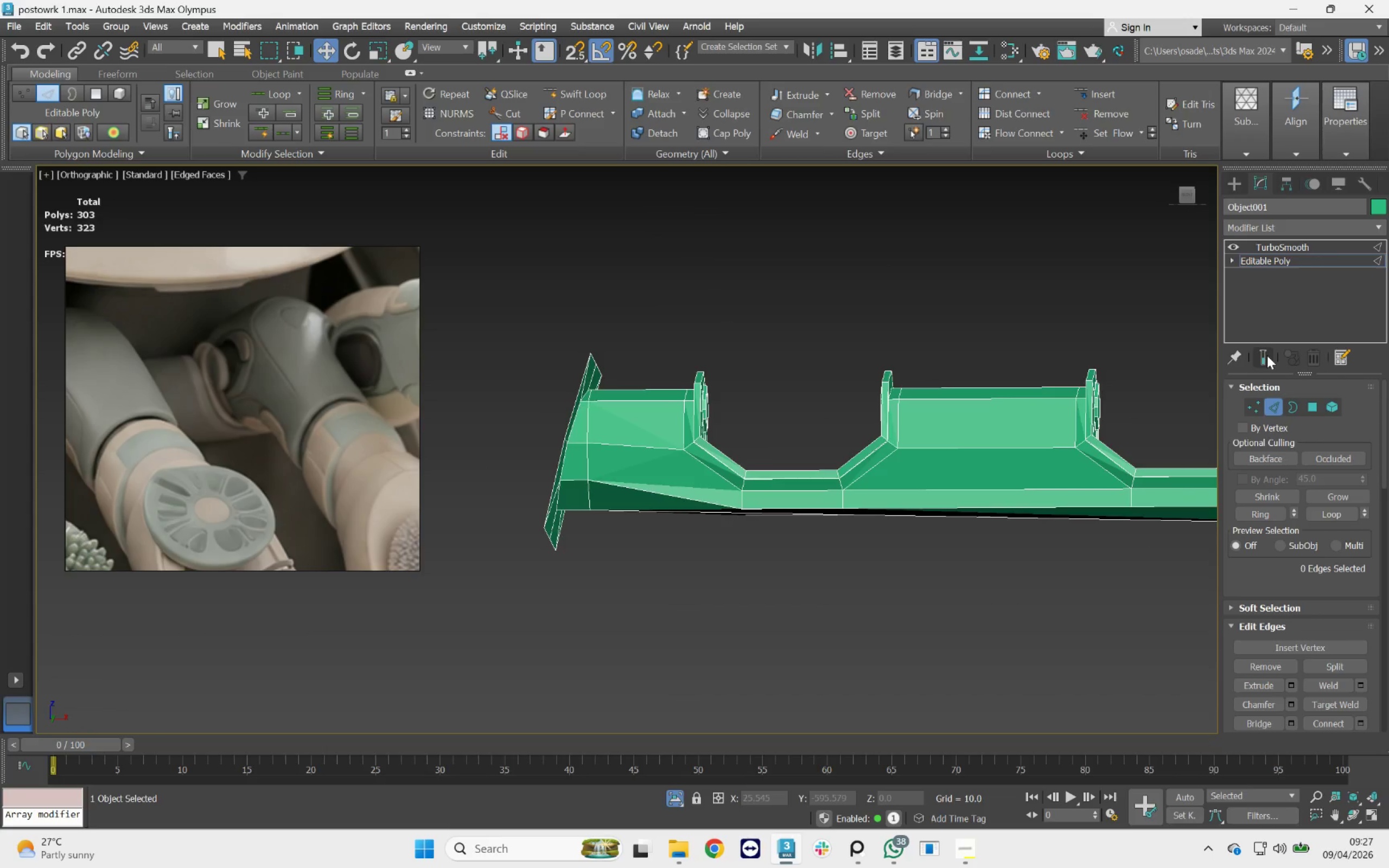 
key(Control+Z)
 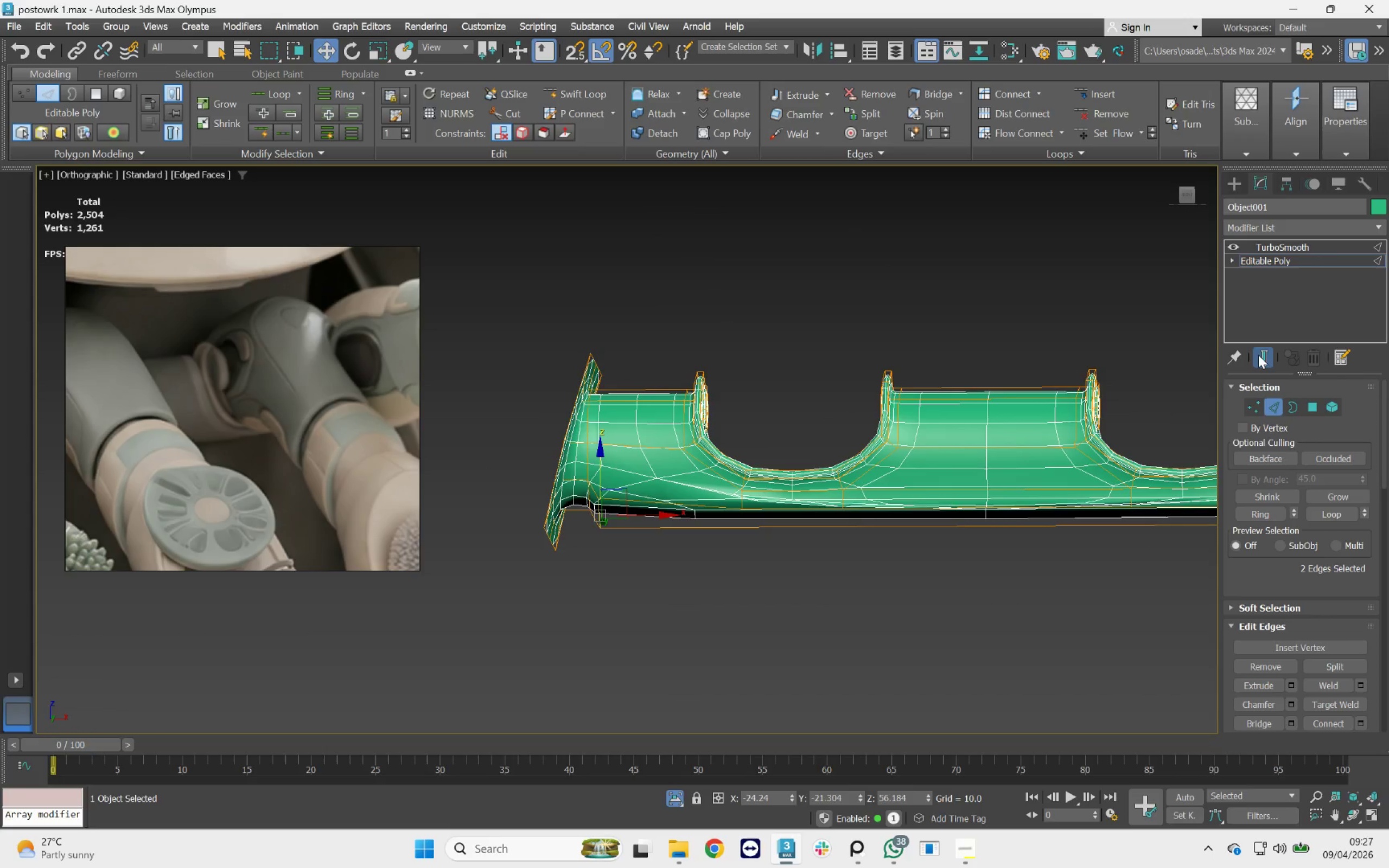 
left_click([1258, 355])
 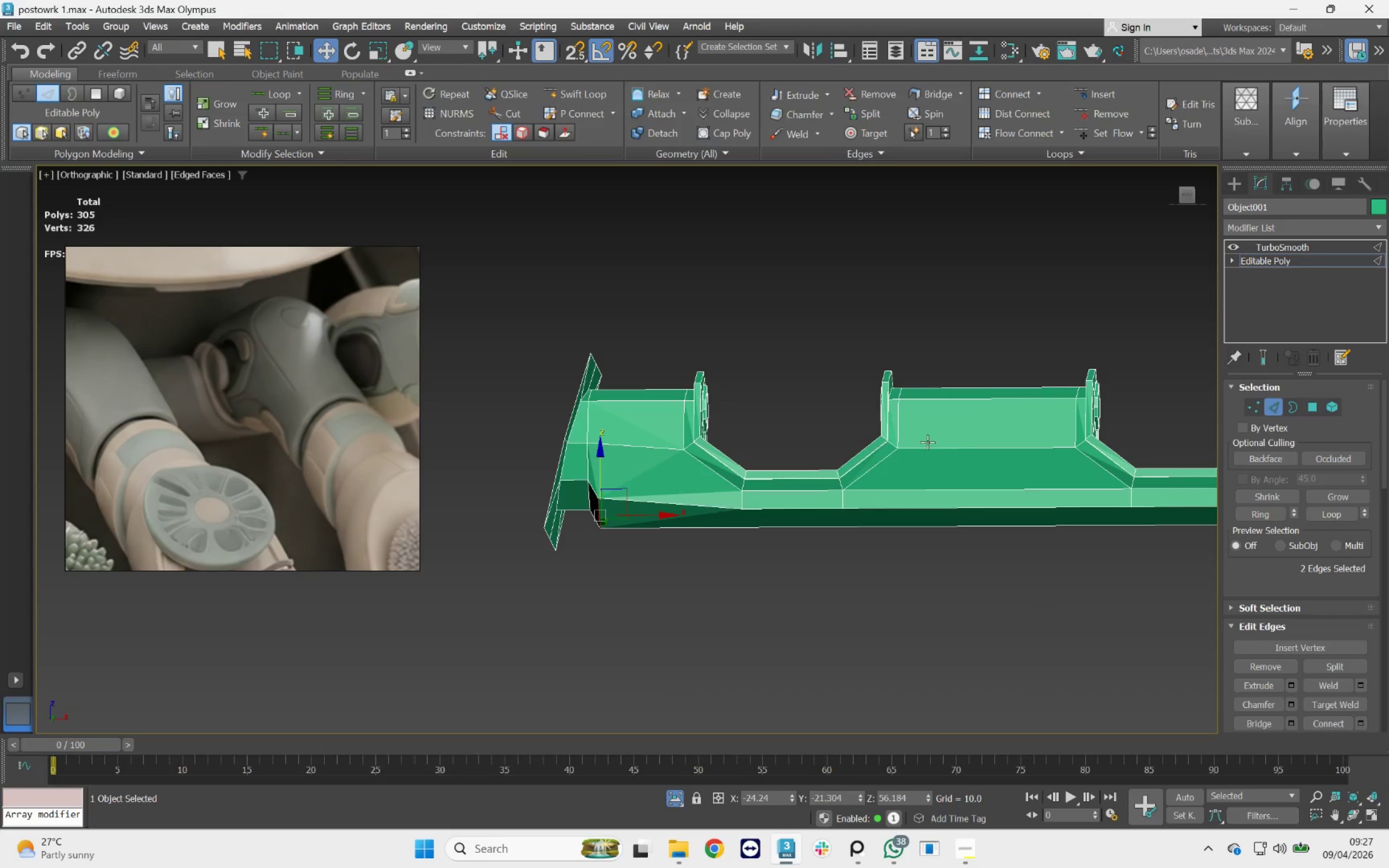 
scroll: coordinate [834, 478], scroll_direction: down, amount: 2.0
 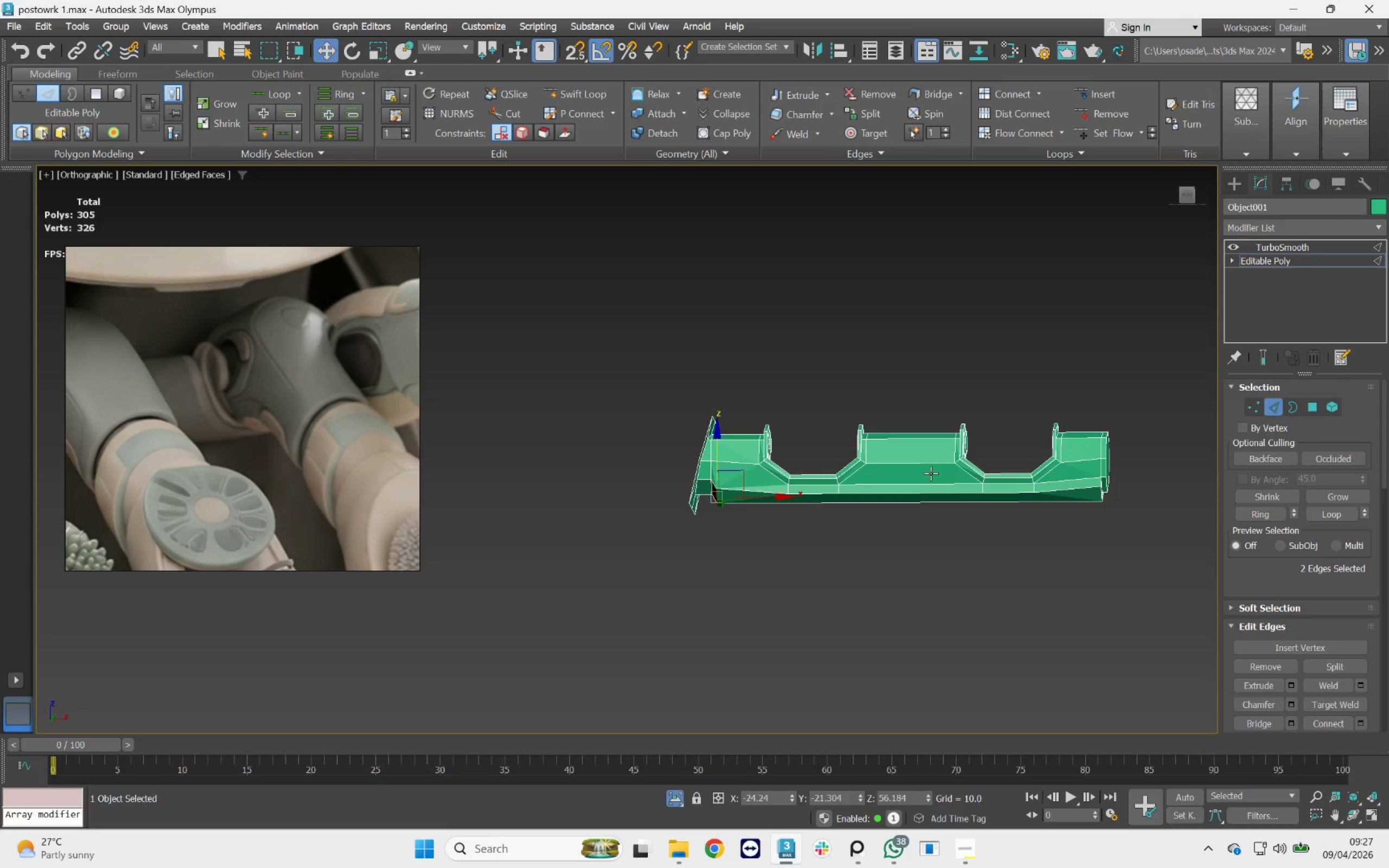 
wait(6.12)
 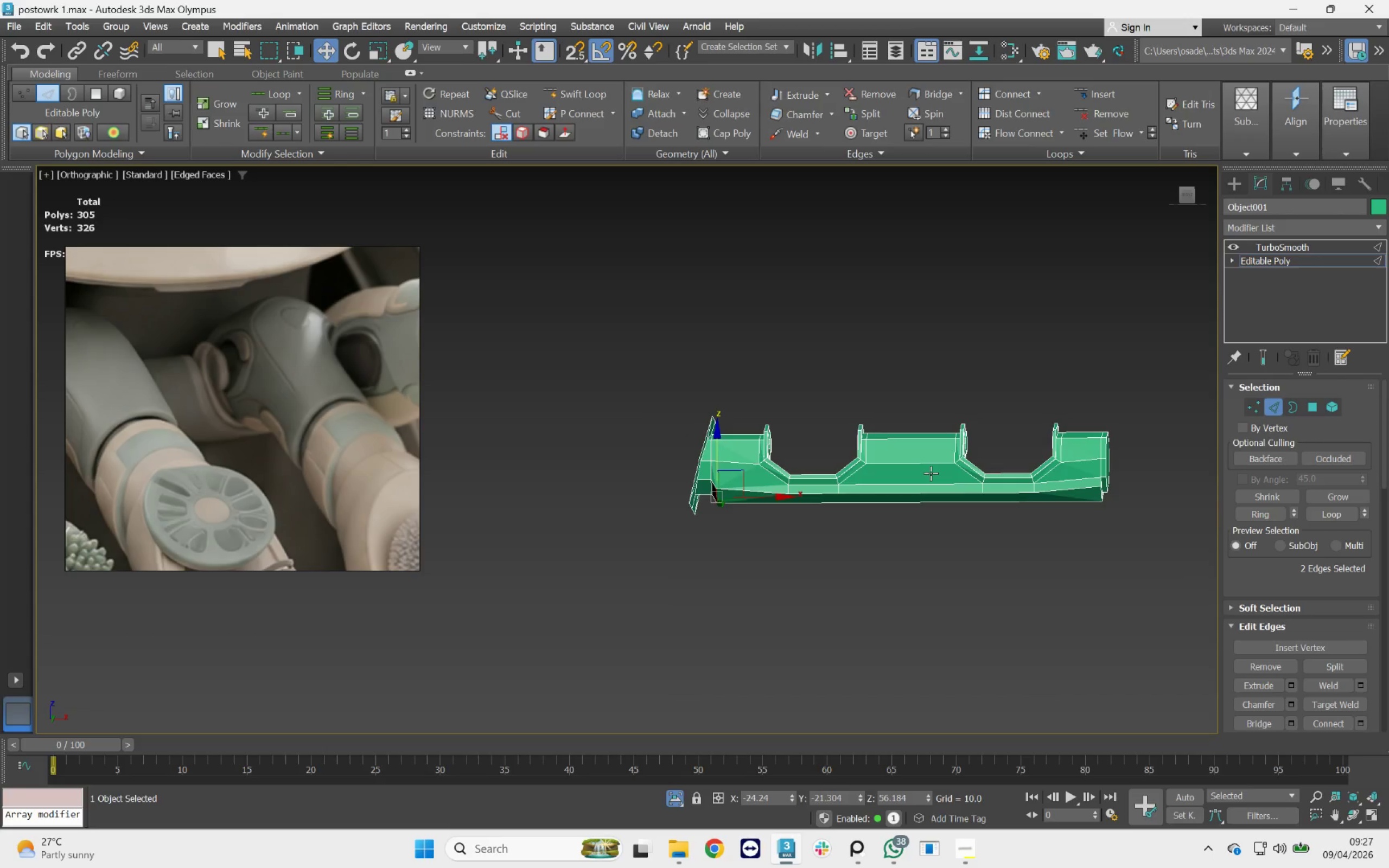 
key(Control+Z)
 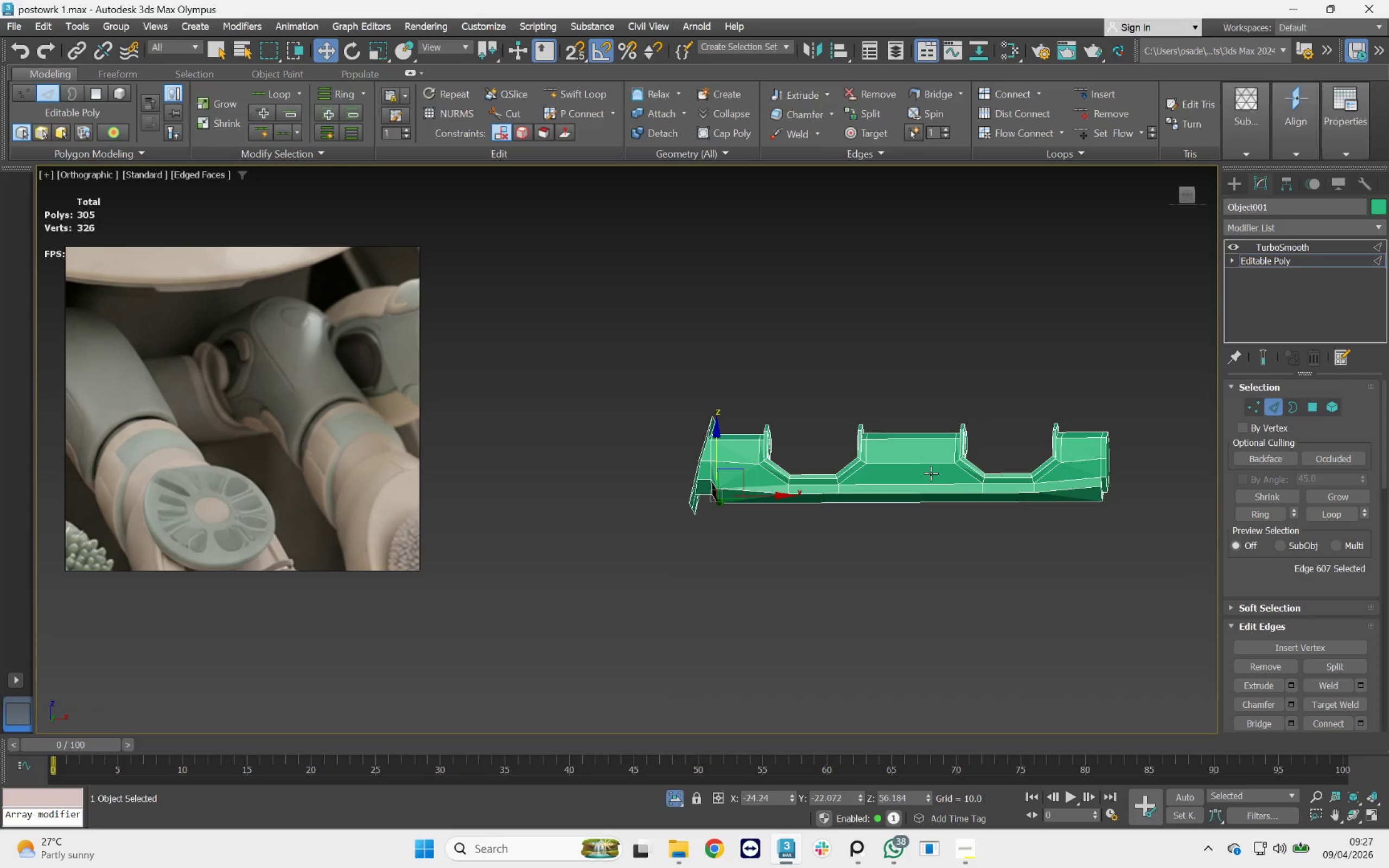 
key(Control+Z)
 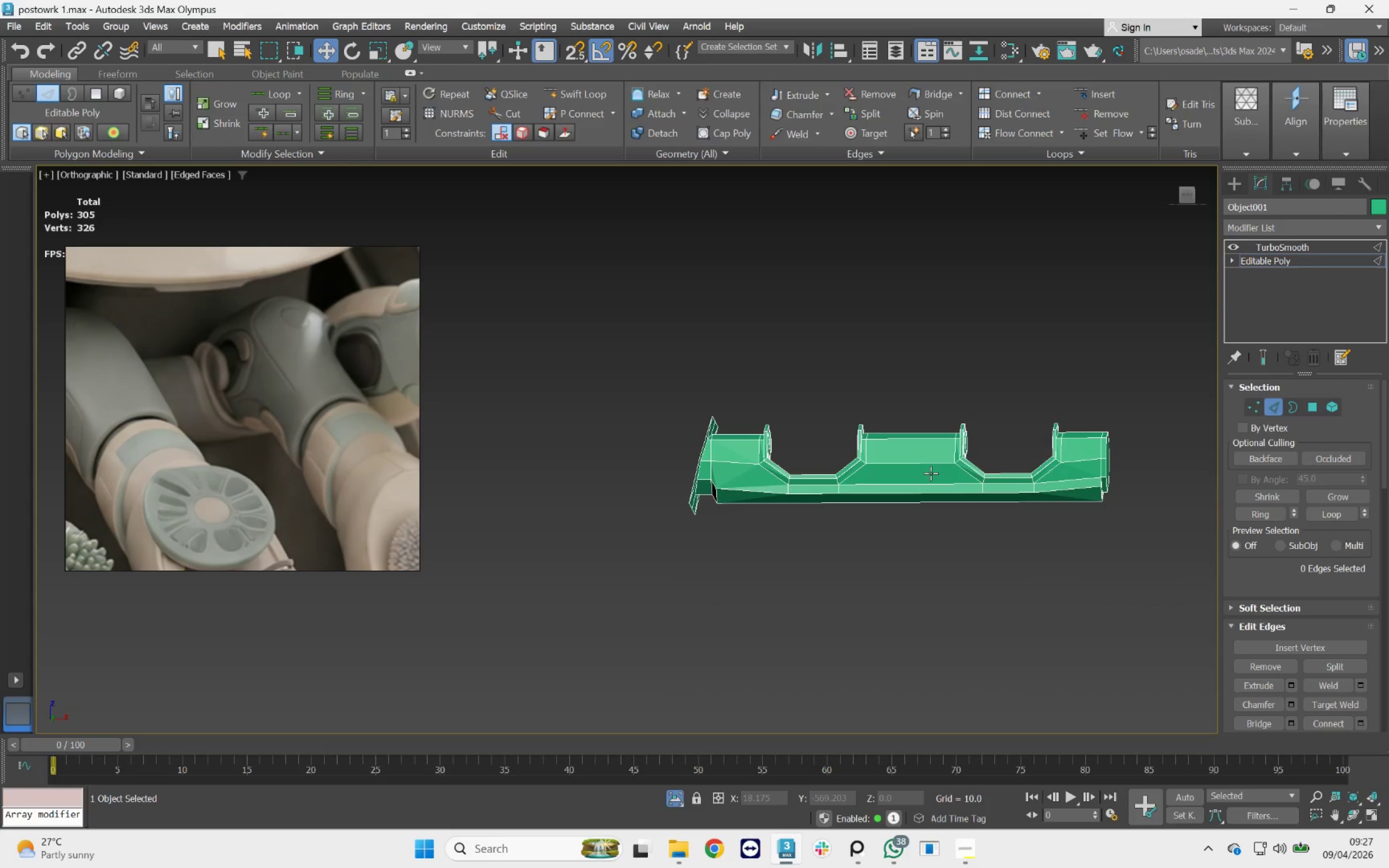 
key(Control+Z)
 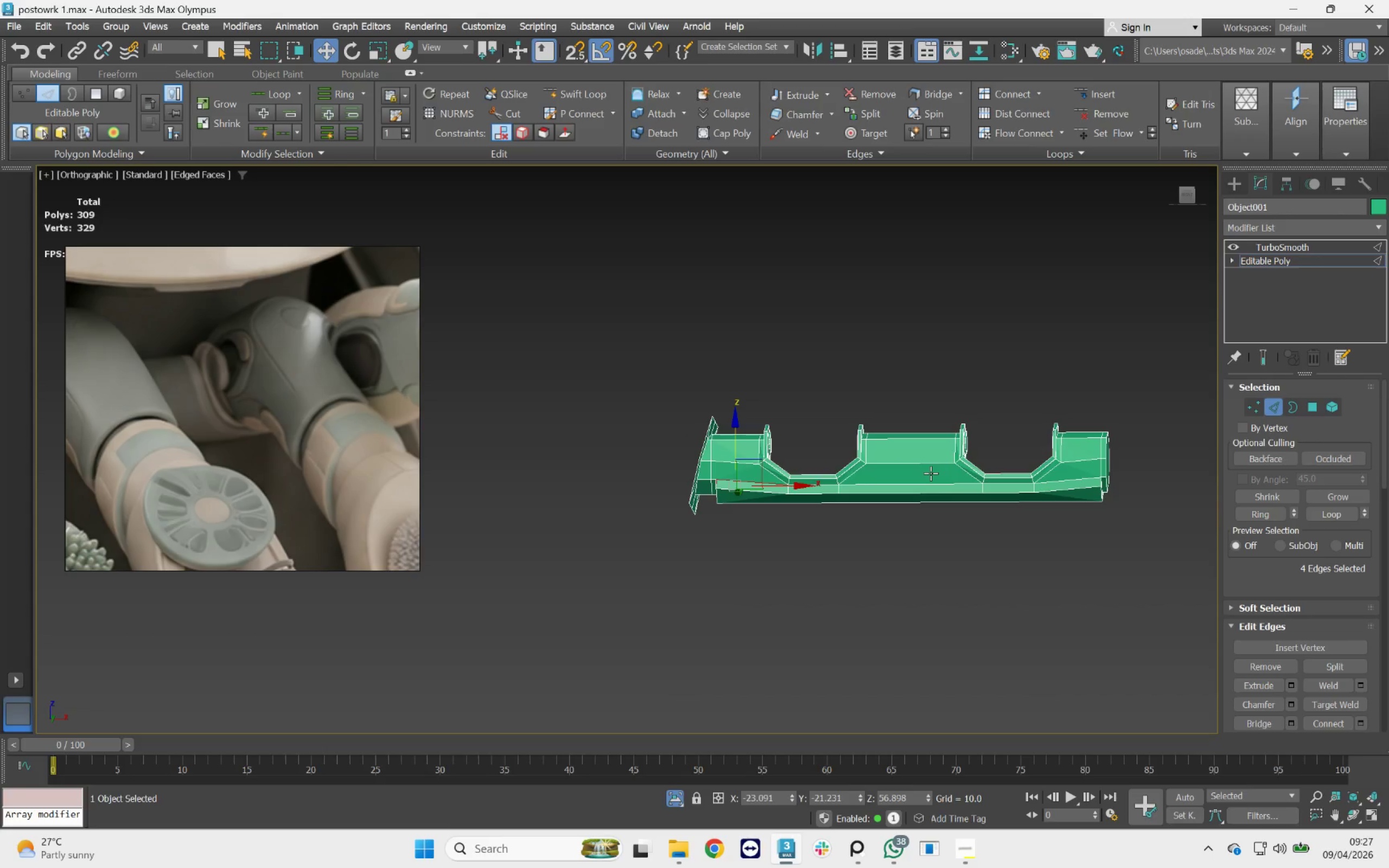 
key(Control+Z)
 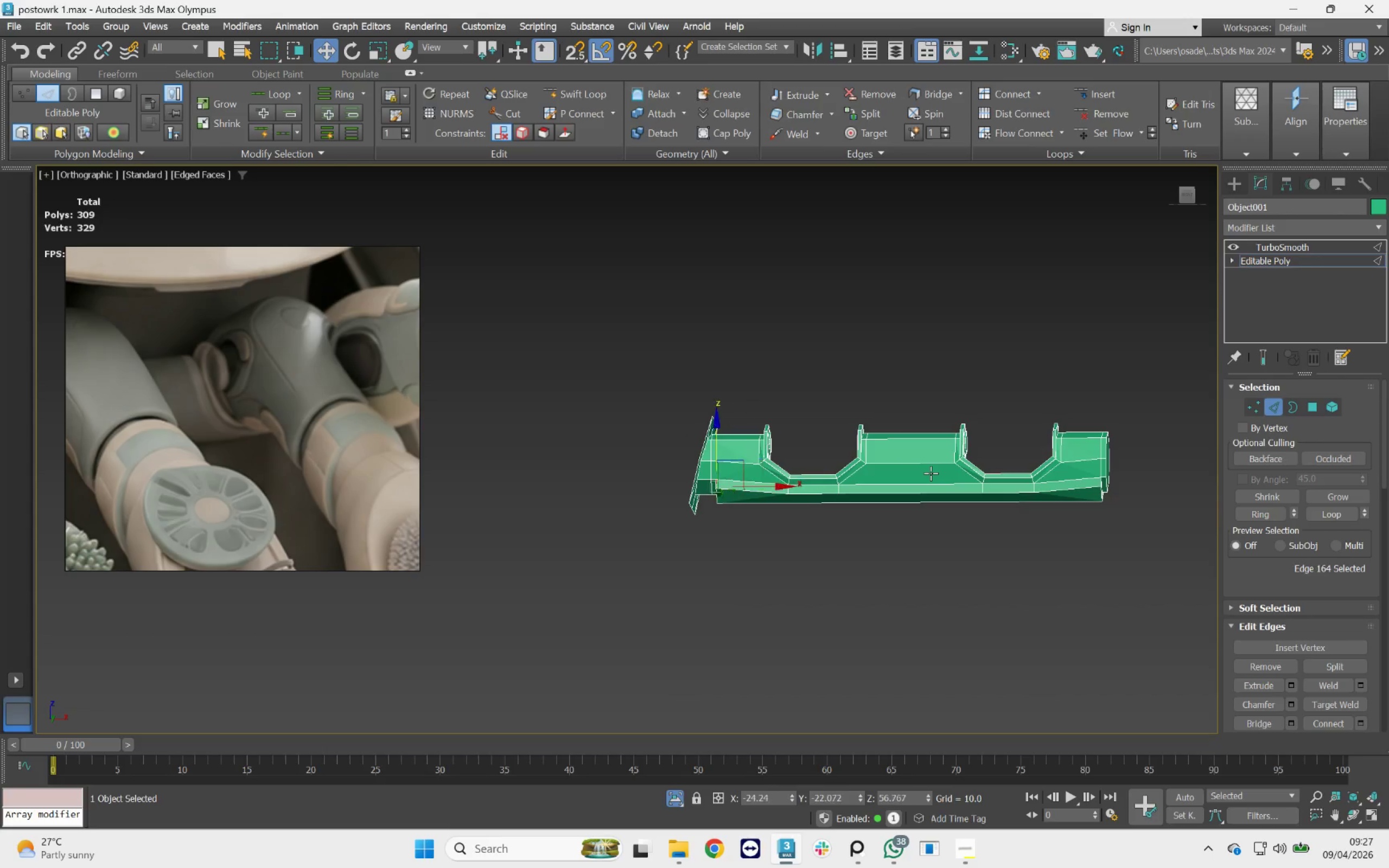 
key(Control+Z)
 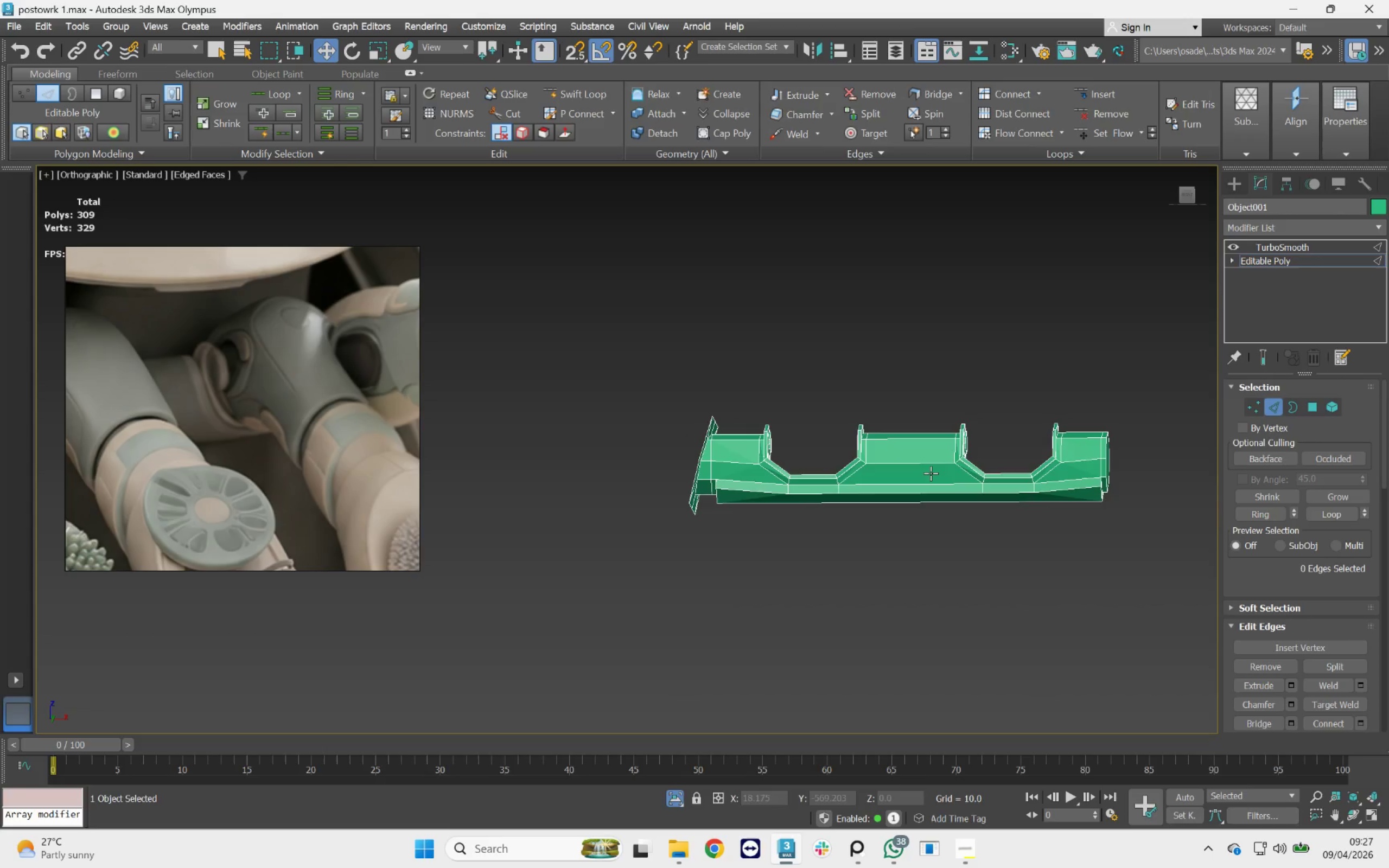 
key(Control+Z)
 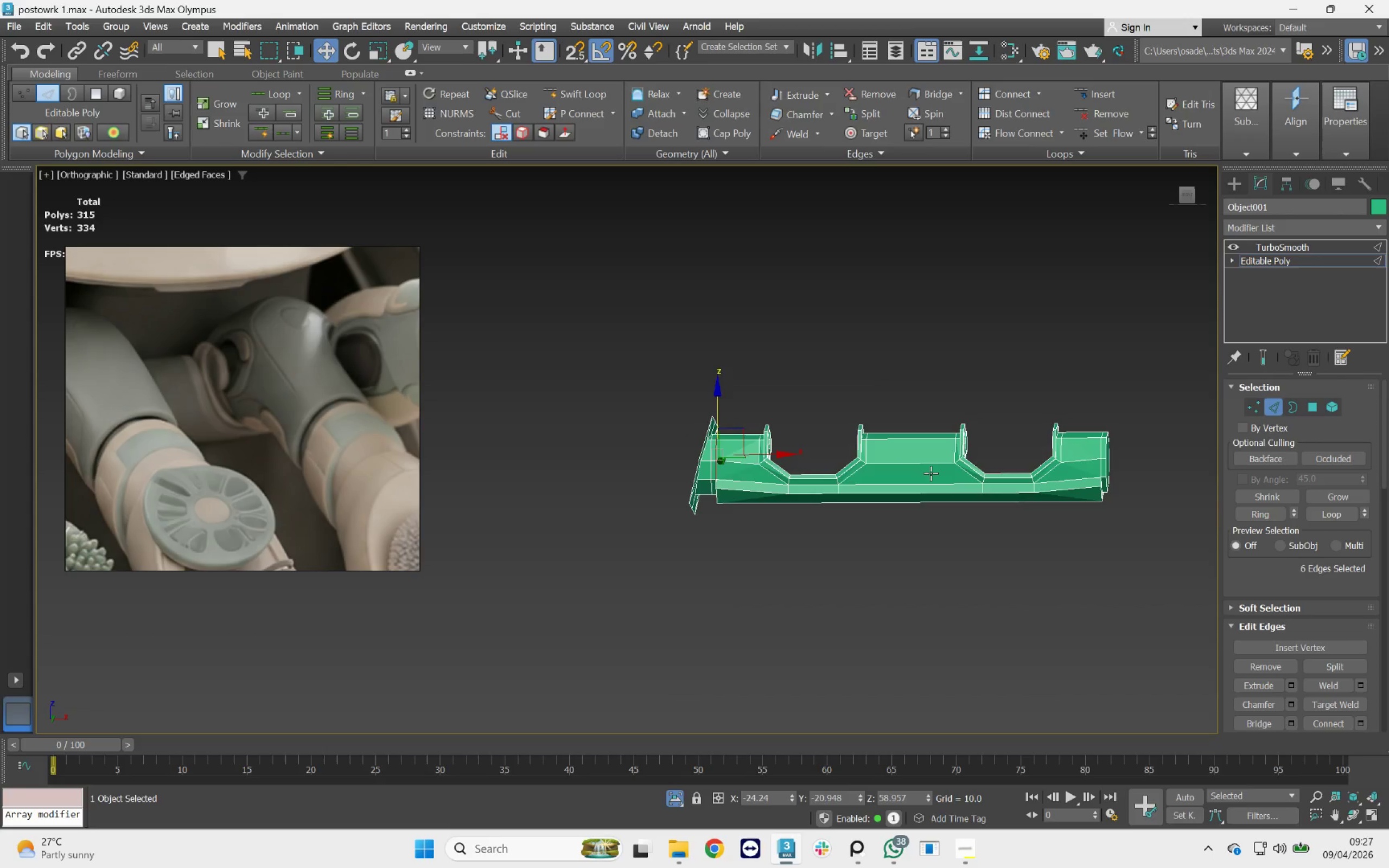 
key(Control+Z)
 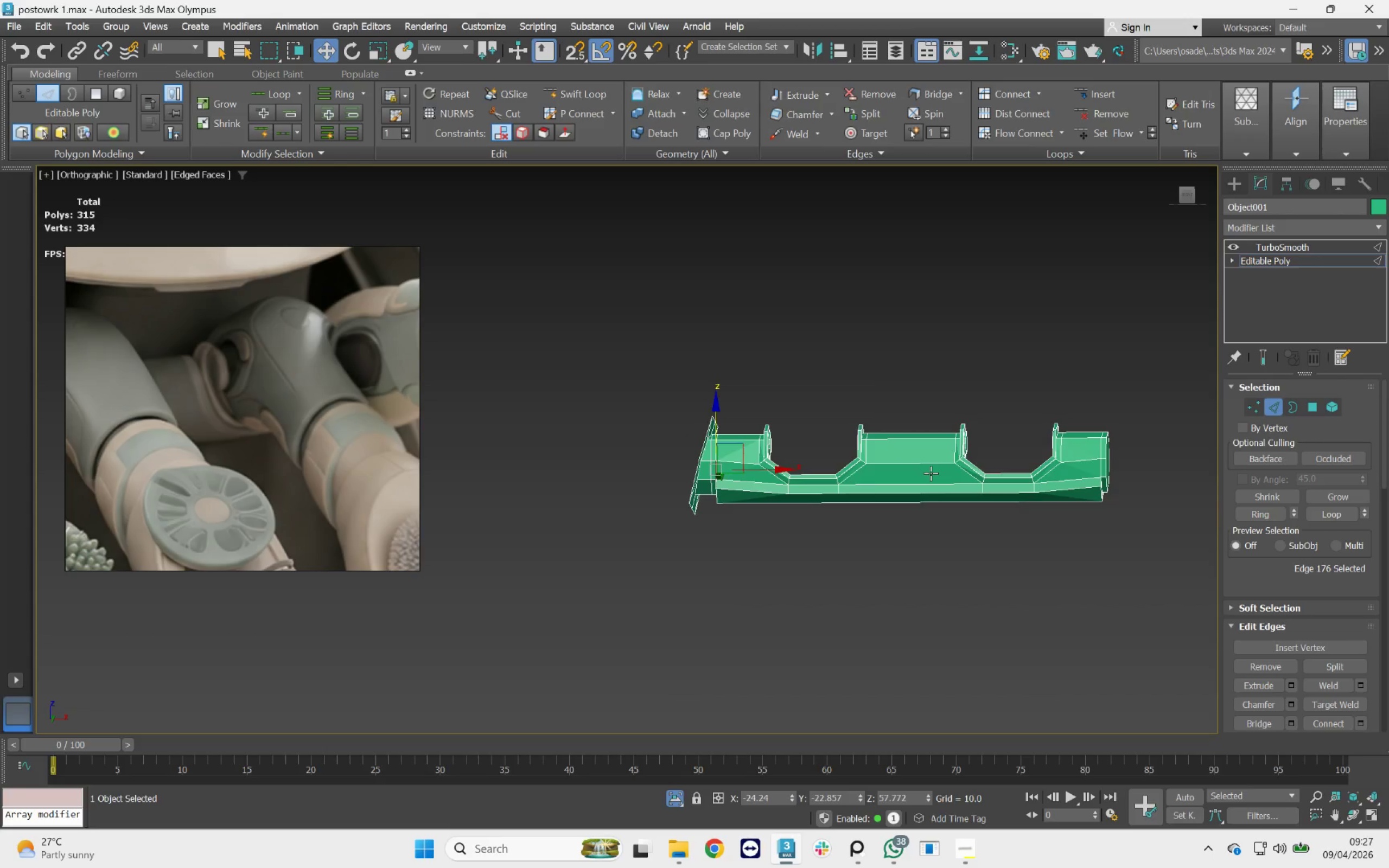 
key(Control+Z)
 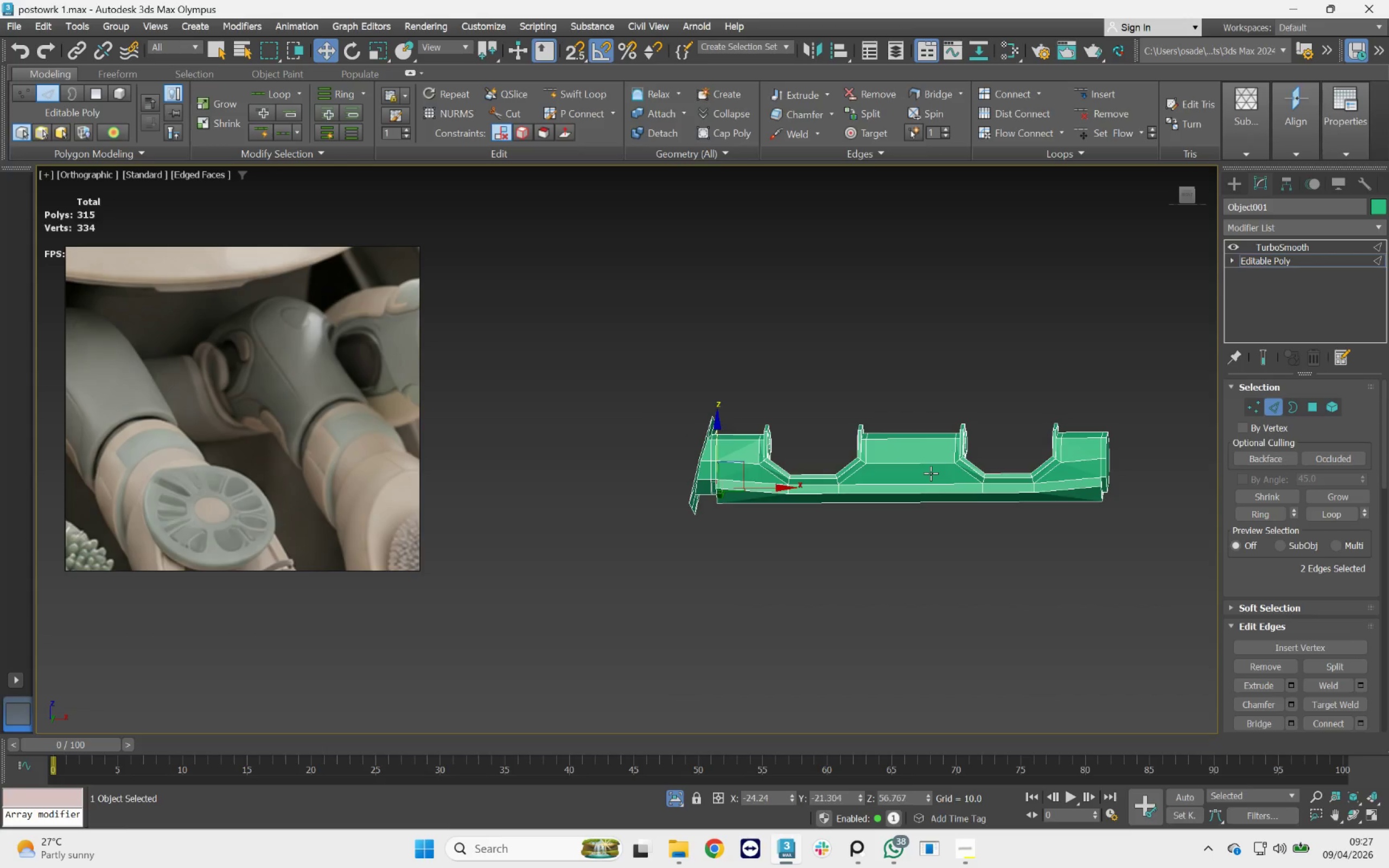 
key(Control+Z)
 